 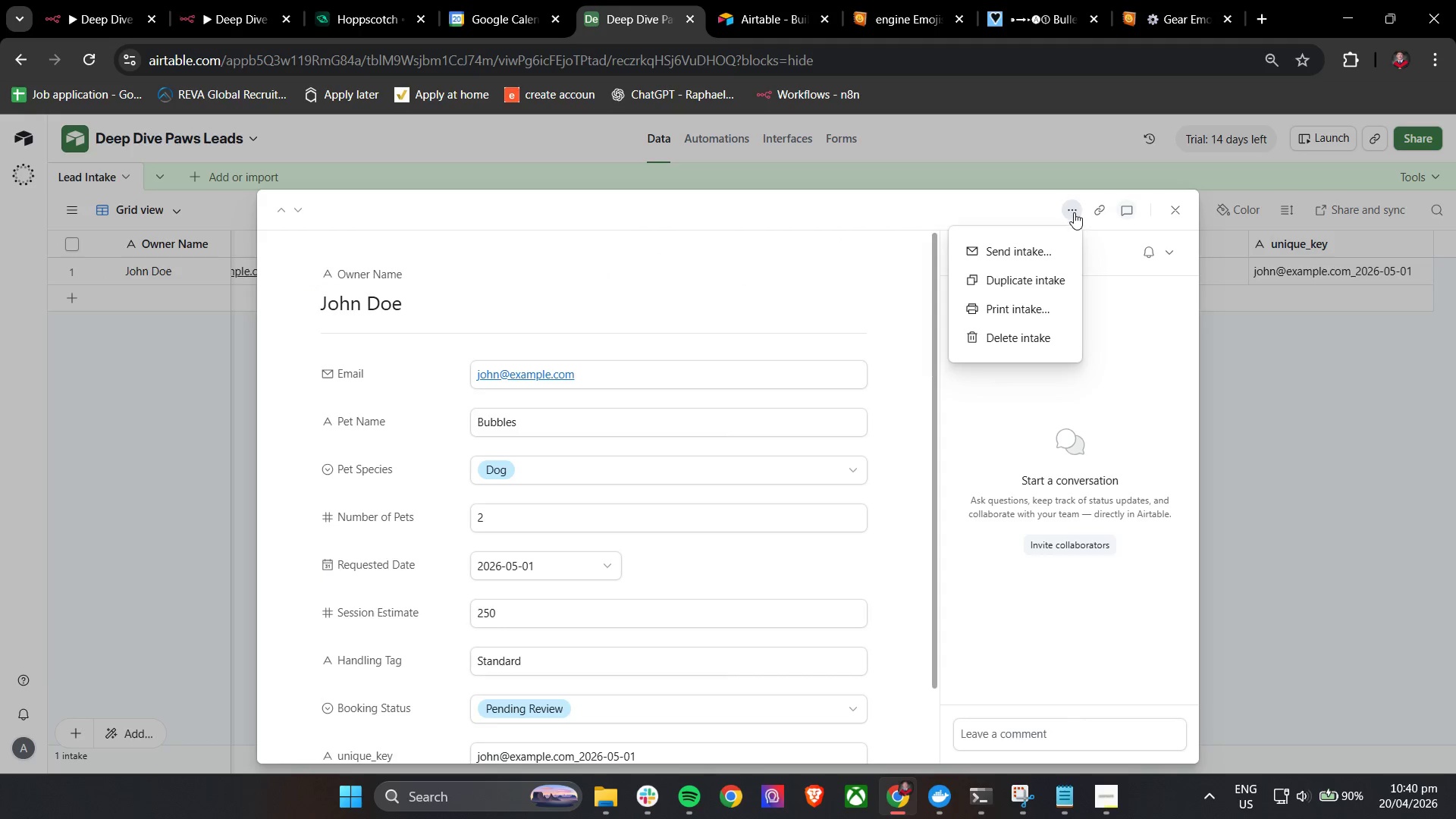 
left_click([995, 337])
 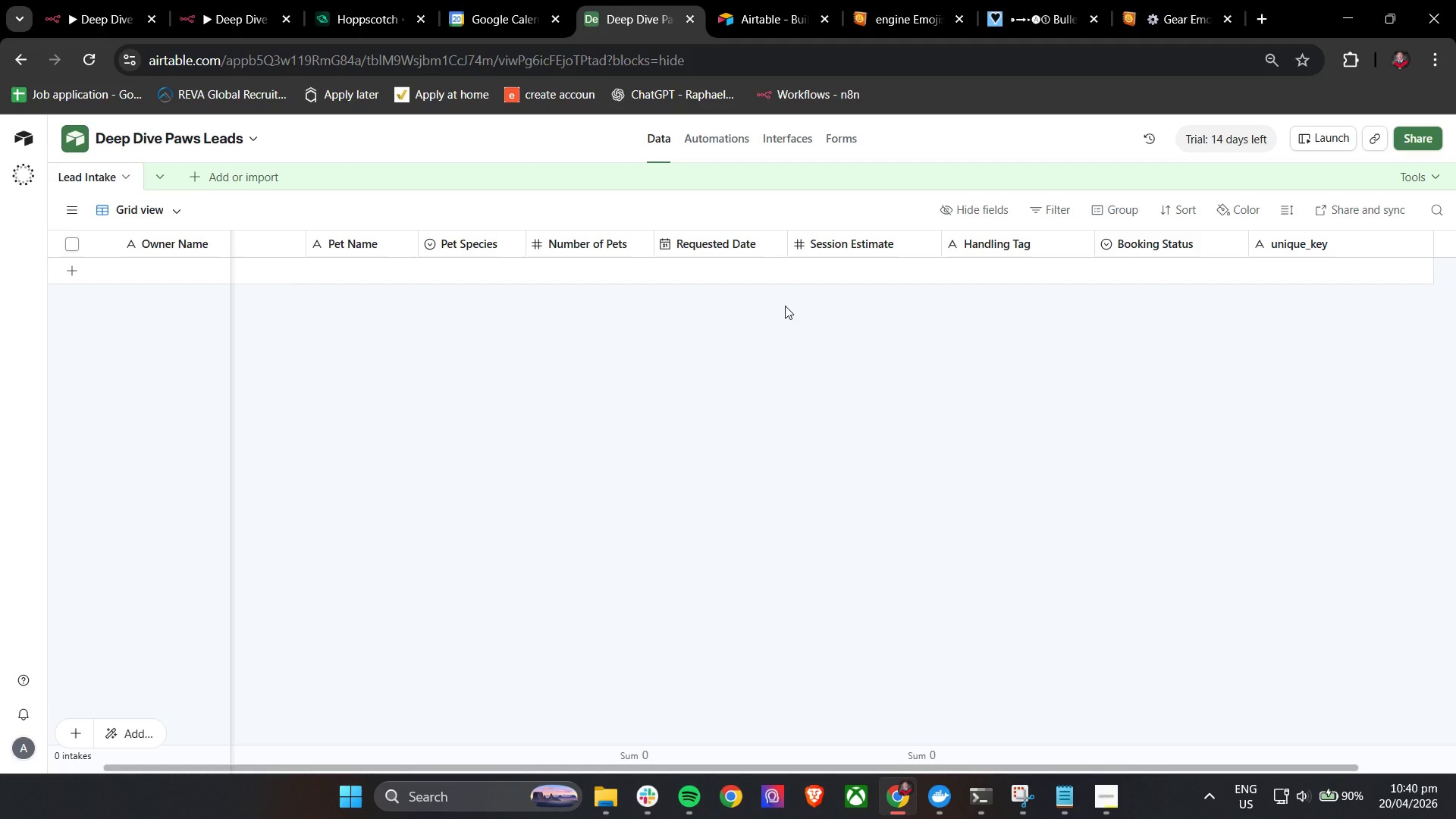 
wait(21.97)
 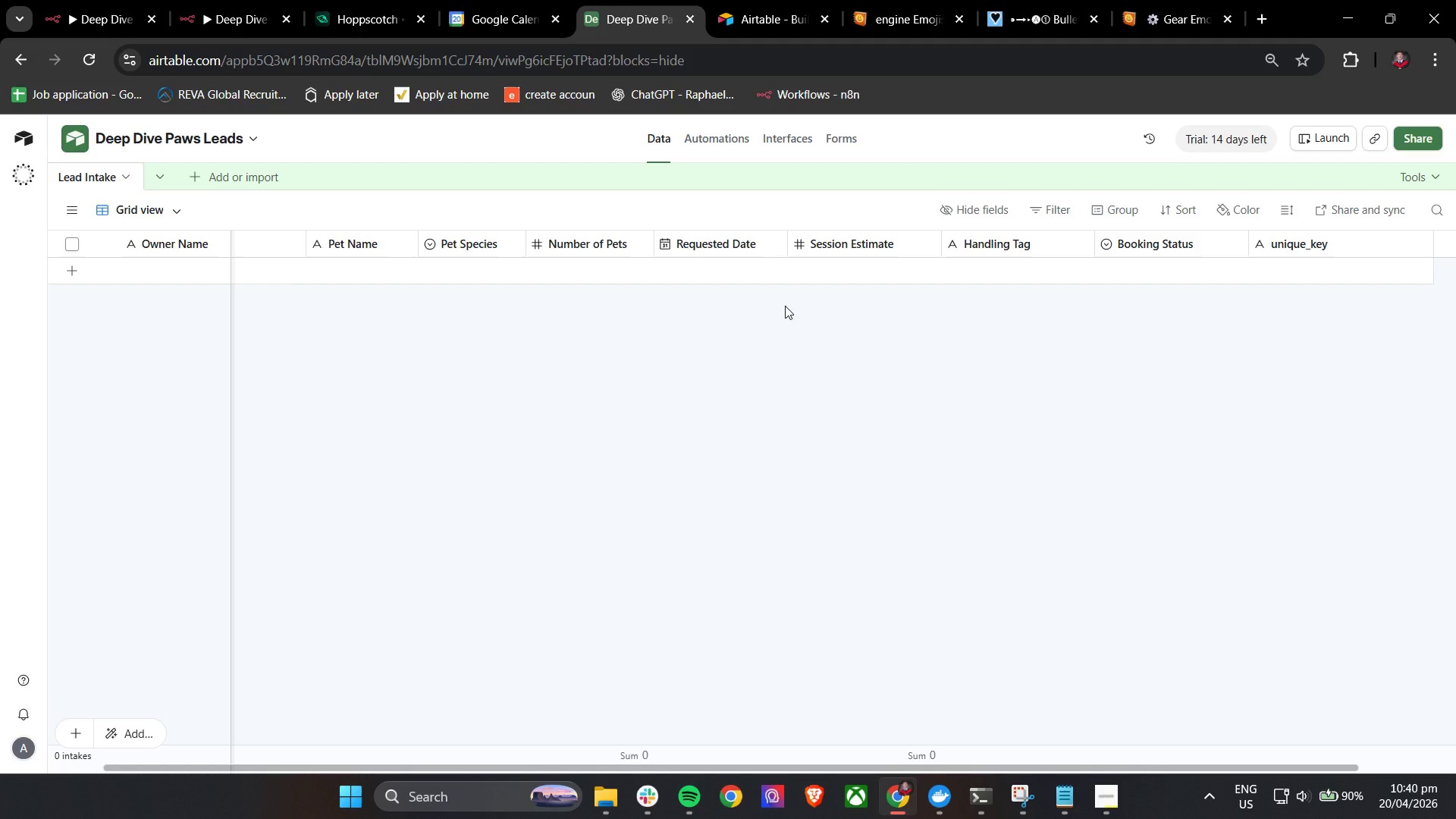 
mouse_move([221, 52])
 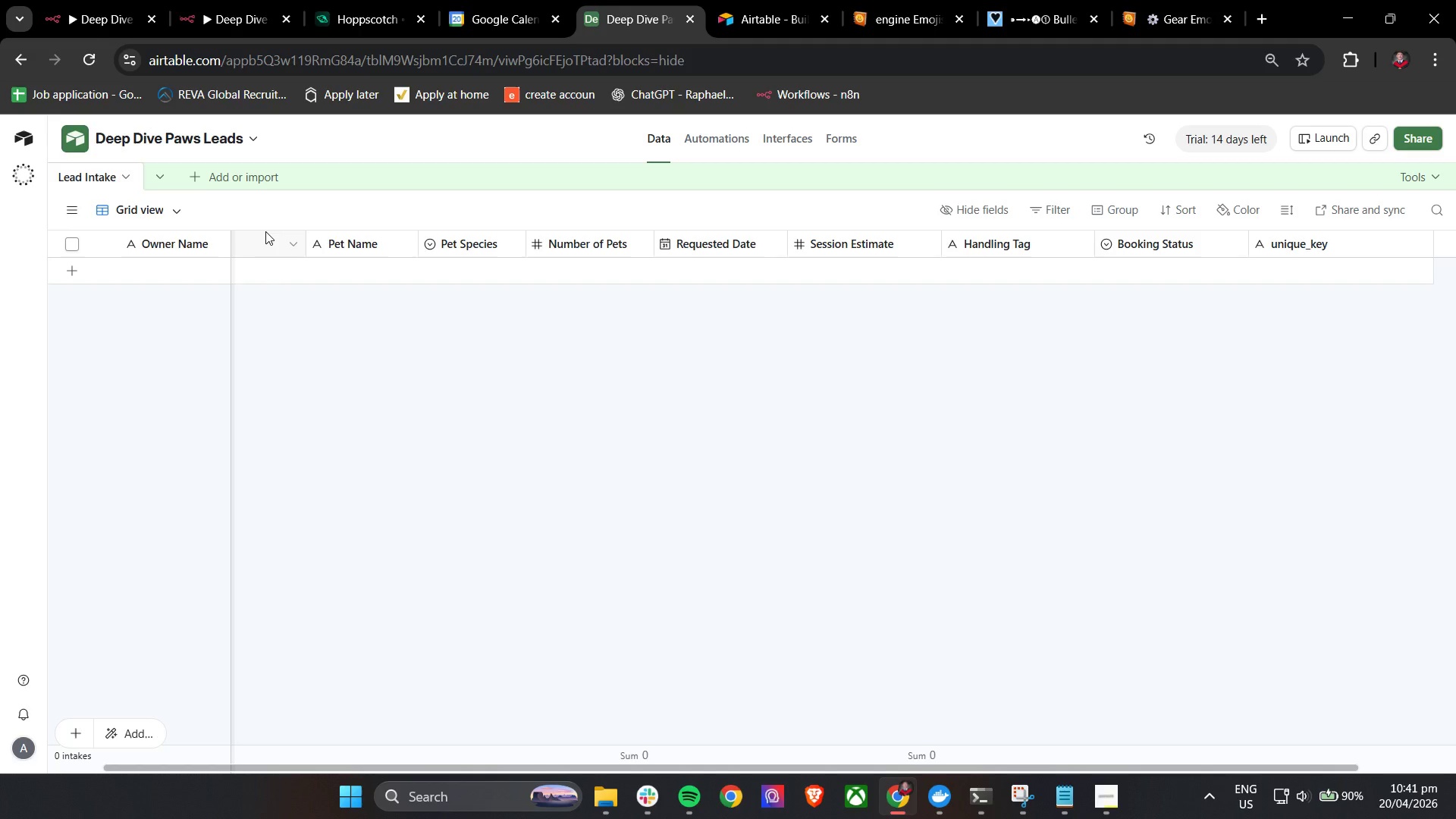 
wait(34.78)
 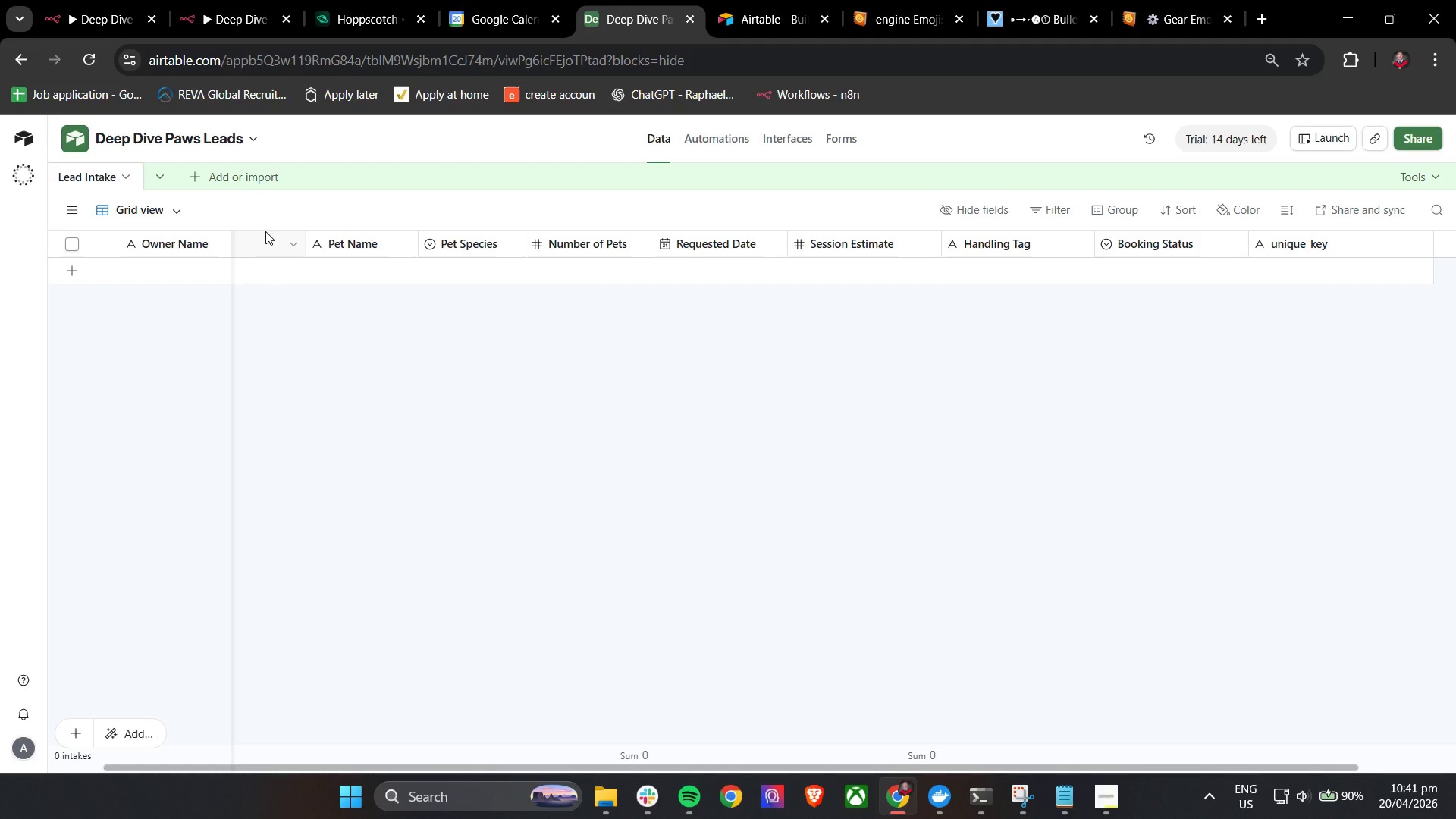 
left_click([224, 0])
 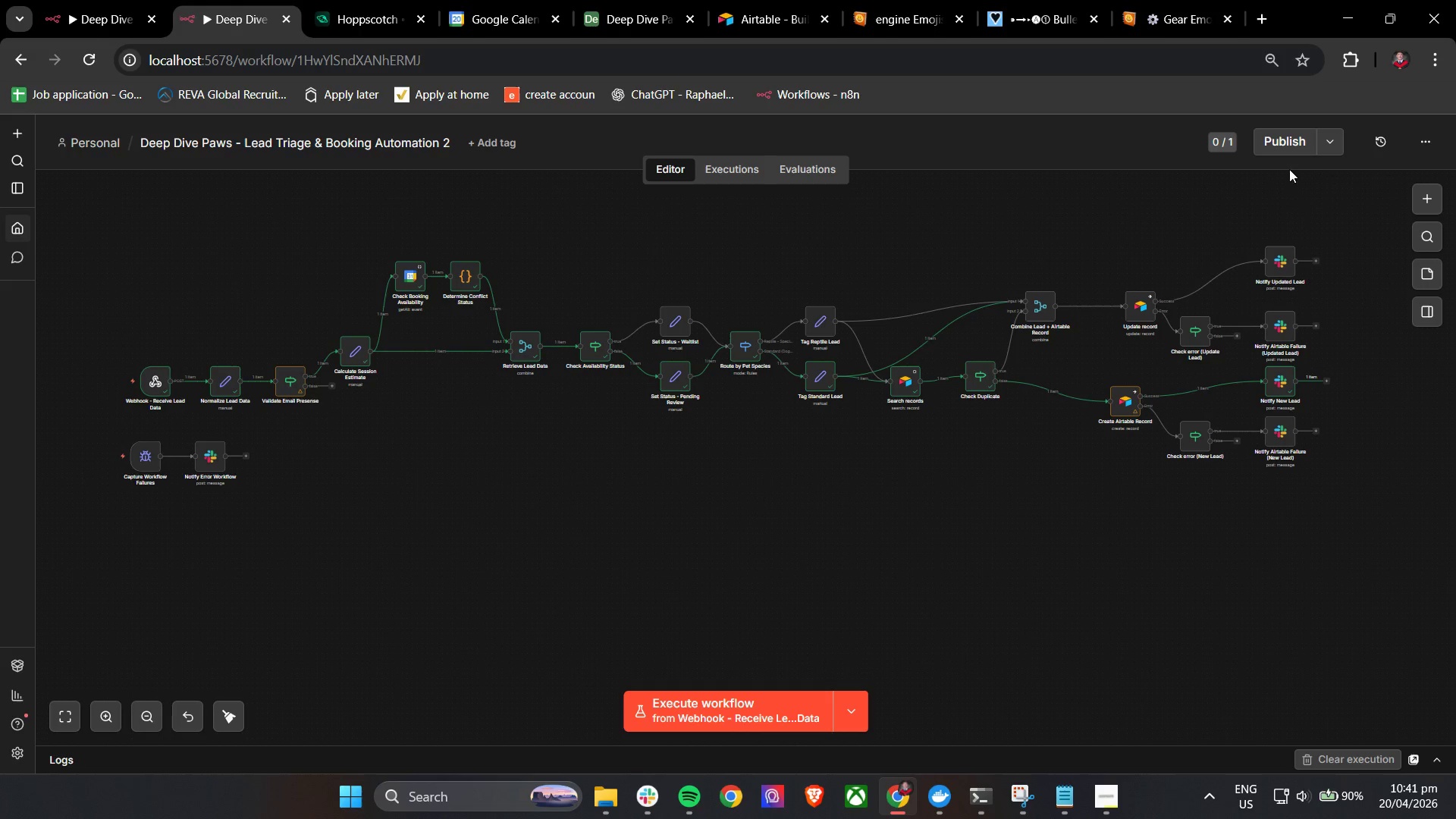 
left_click([1329, 150])
 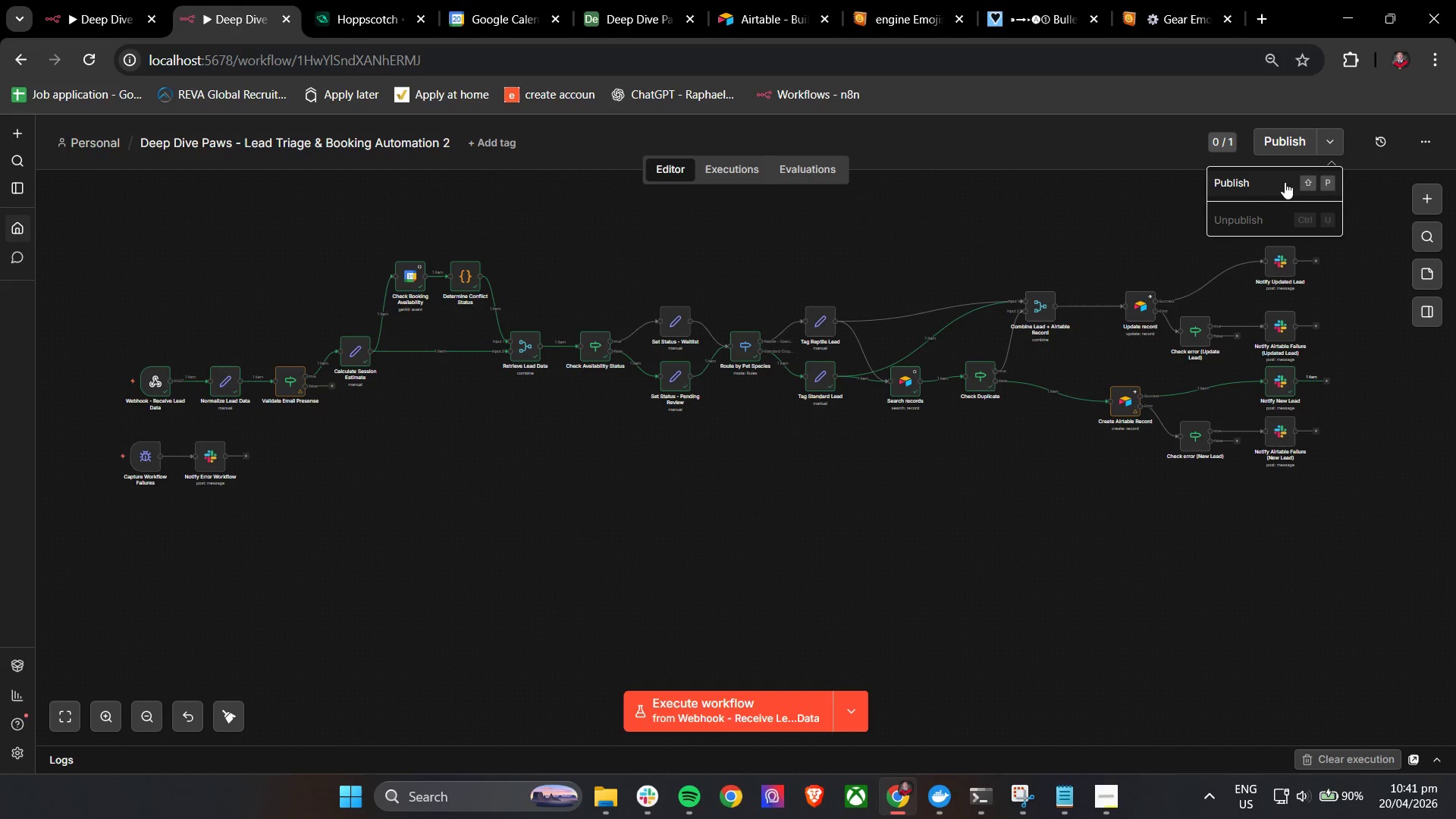 
left_click([1272, 182])
 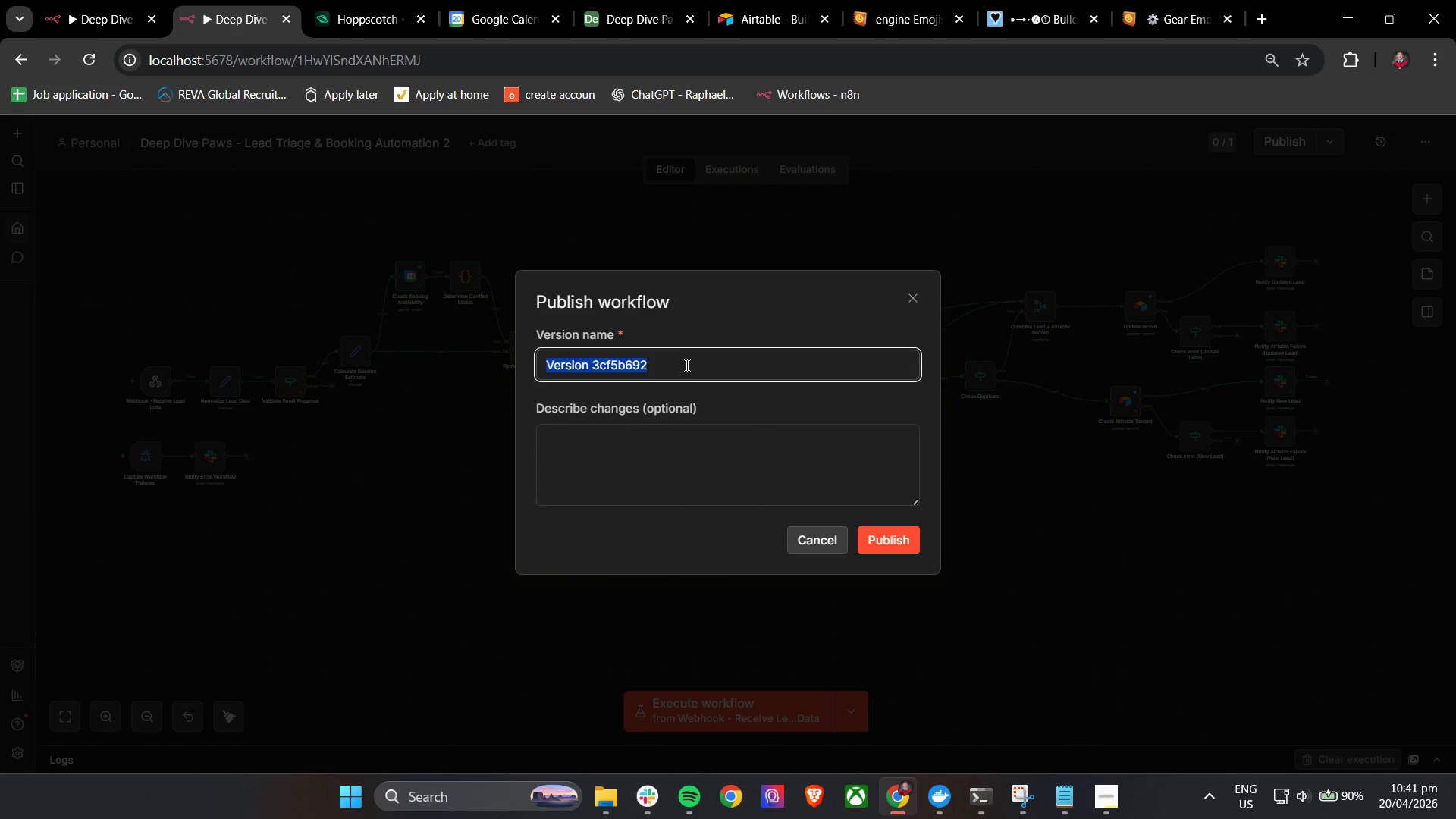 
left_click([676, 363])
 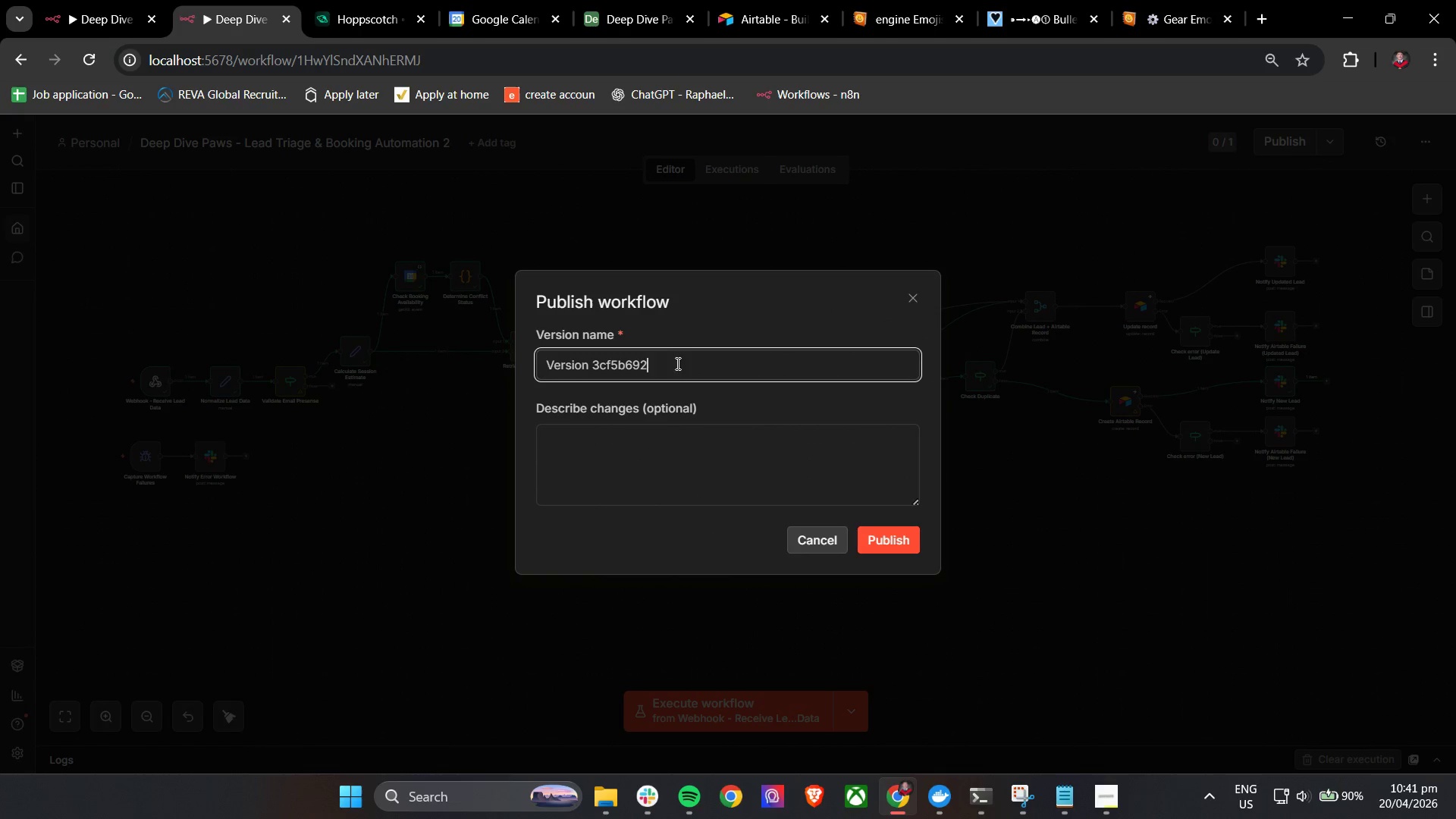 
left_click_drag(start_coordinate=[676, 363], to_coordinate=[616, 366])
 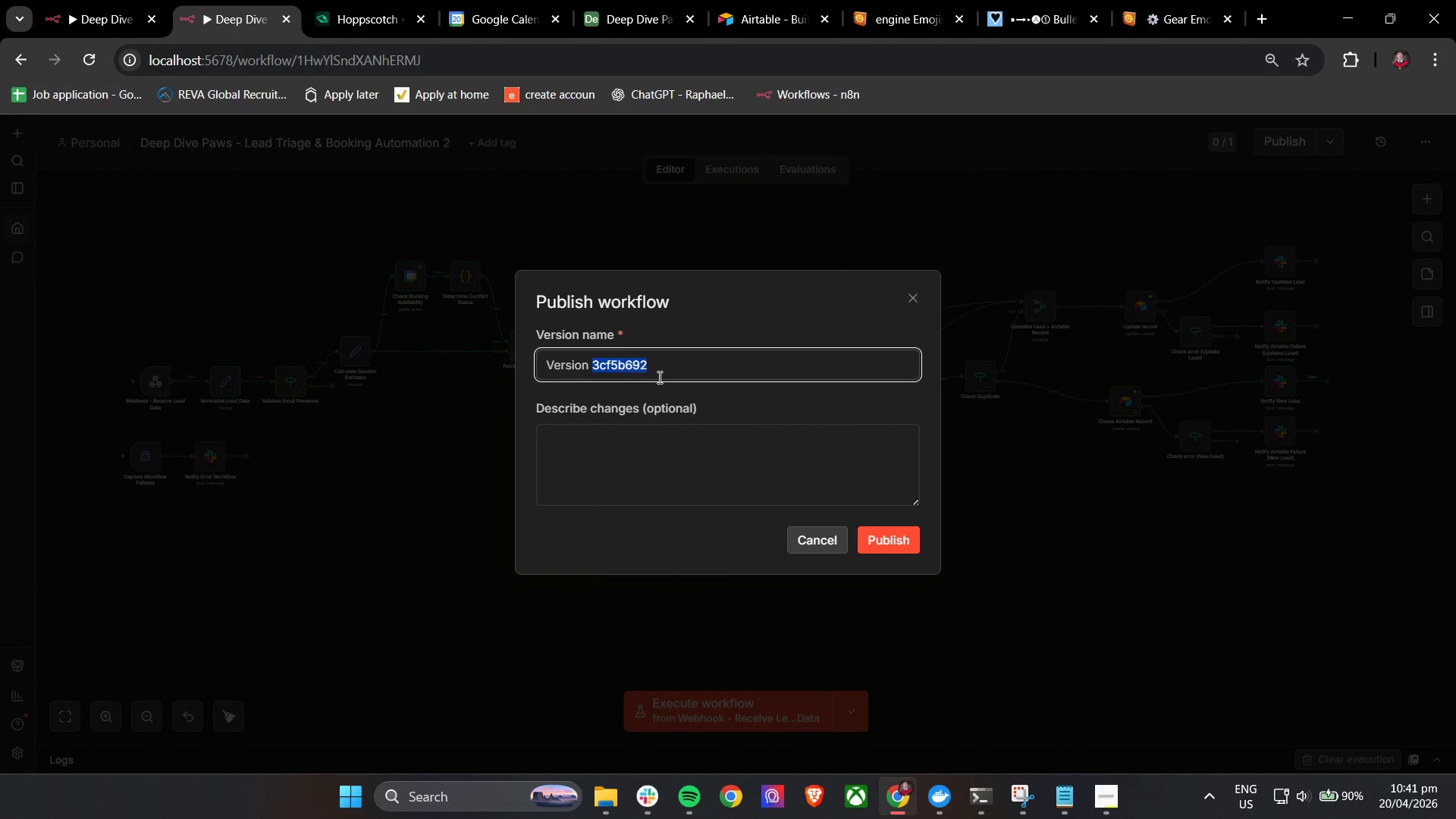 
key(1)
 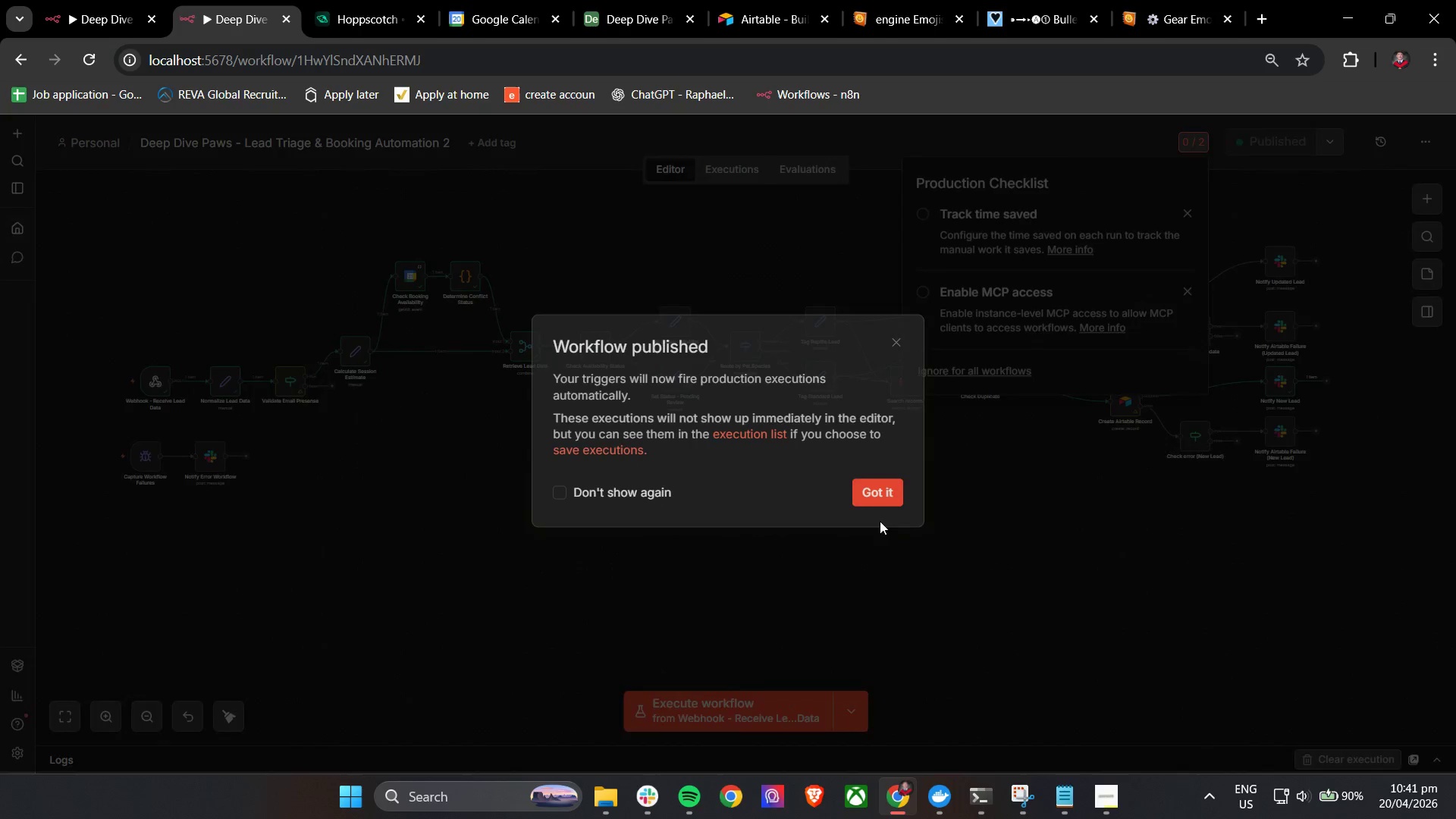 
left_click([868, 497])
 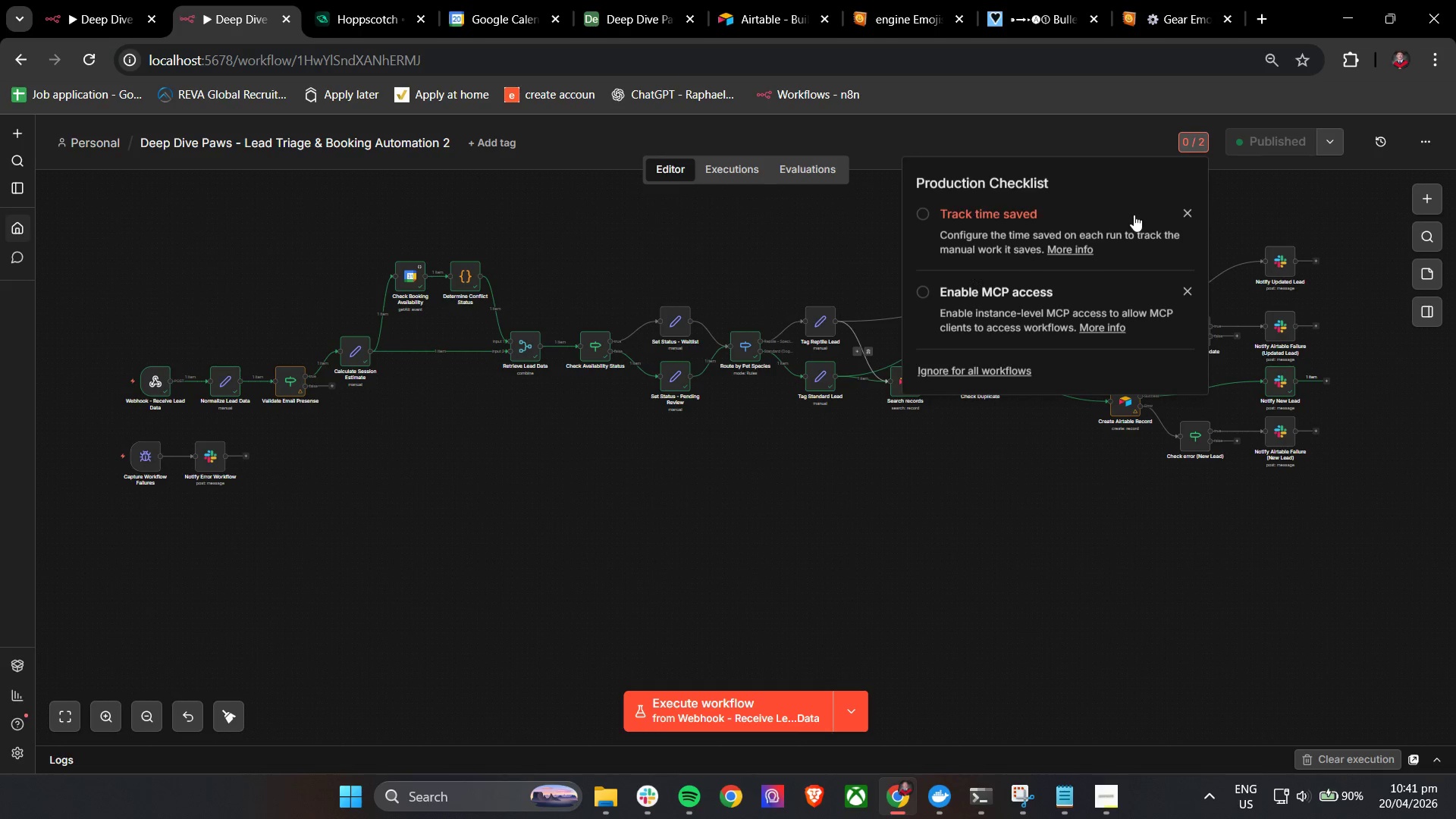 
left_click([1192, 215])
 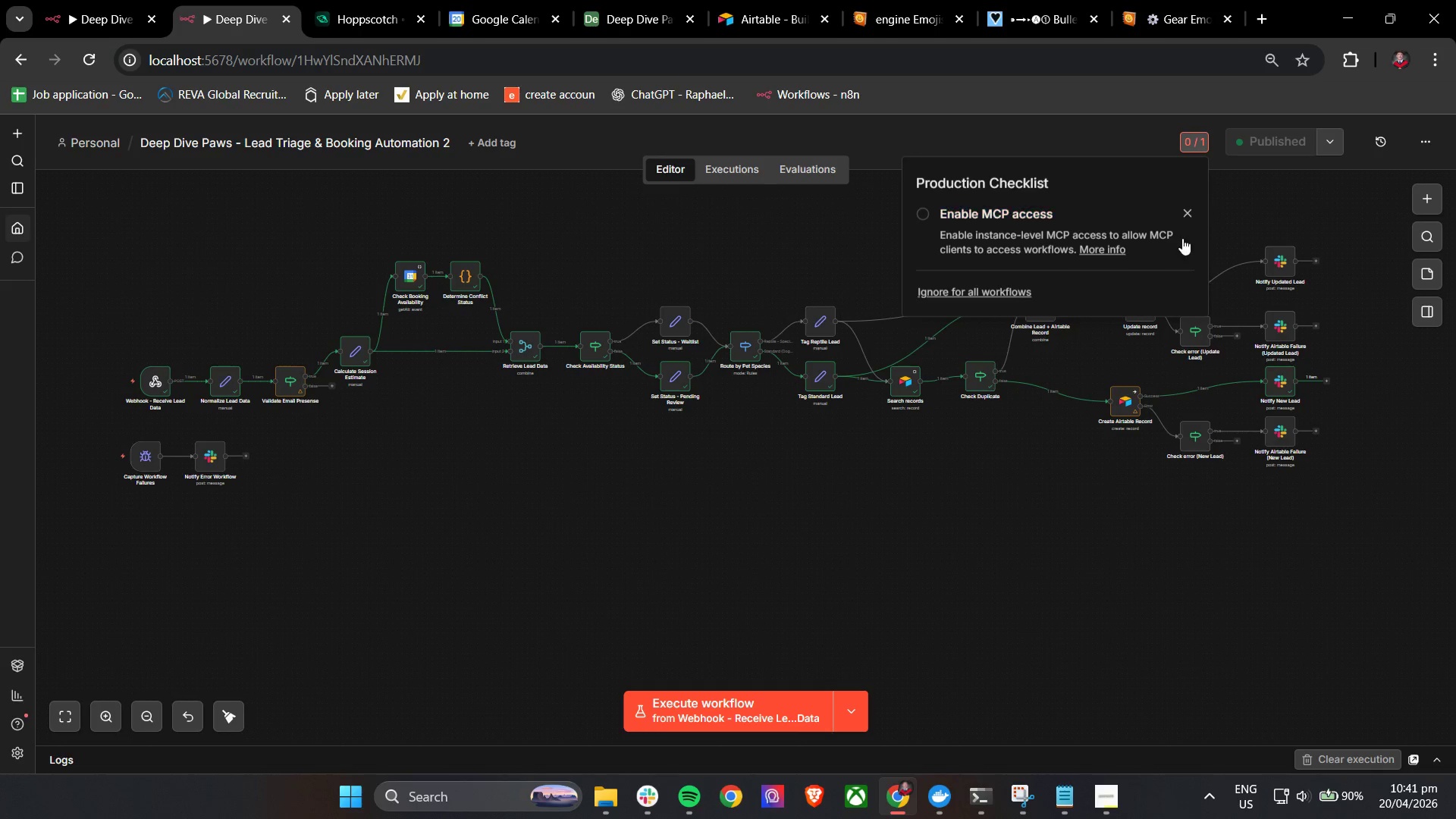 
left_click([1183, 217])
 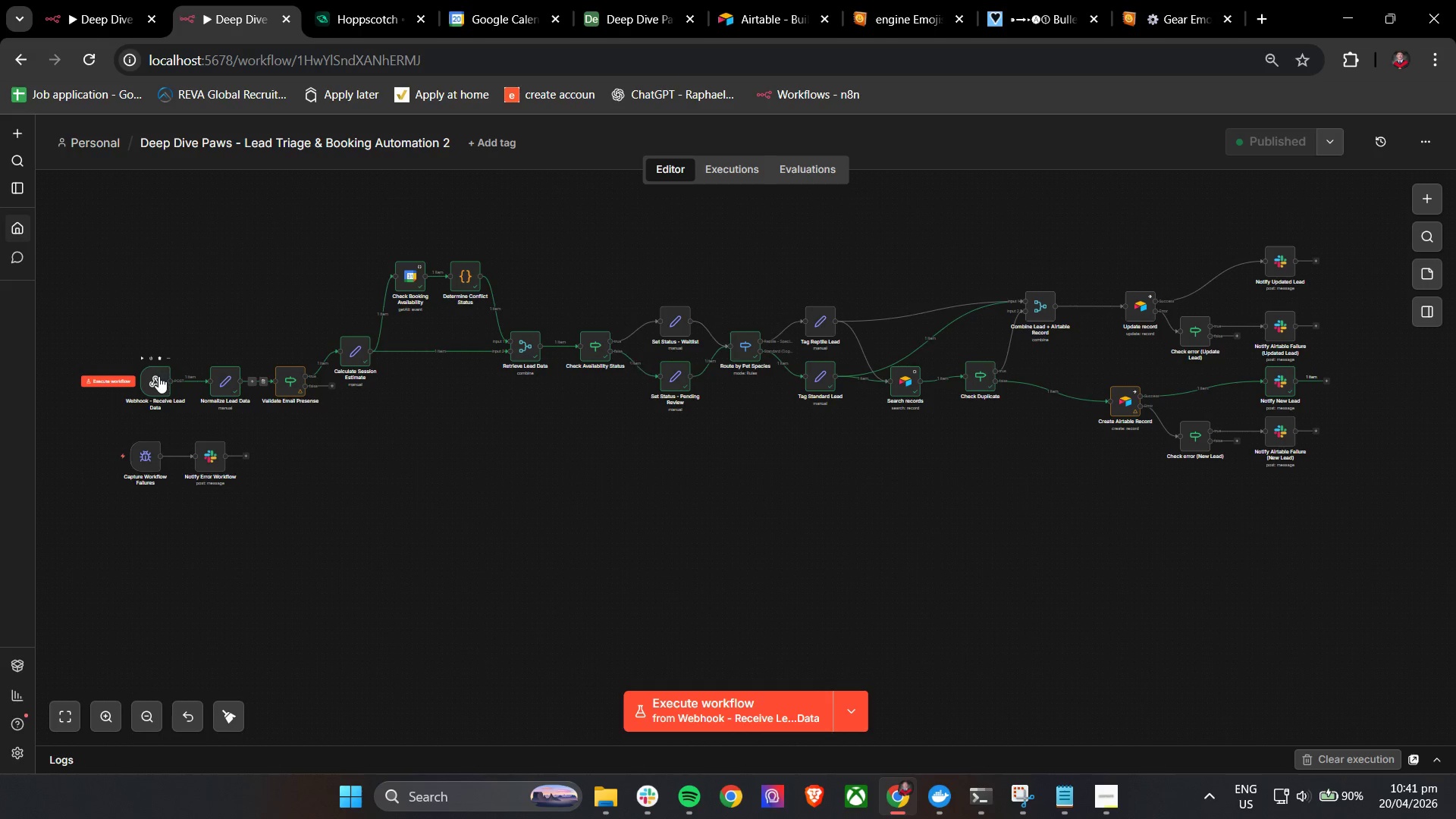 
double_click([158, 376])
 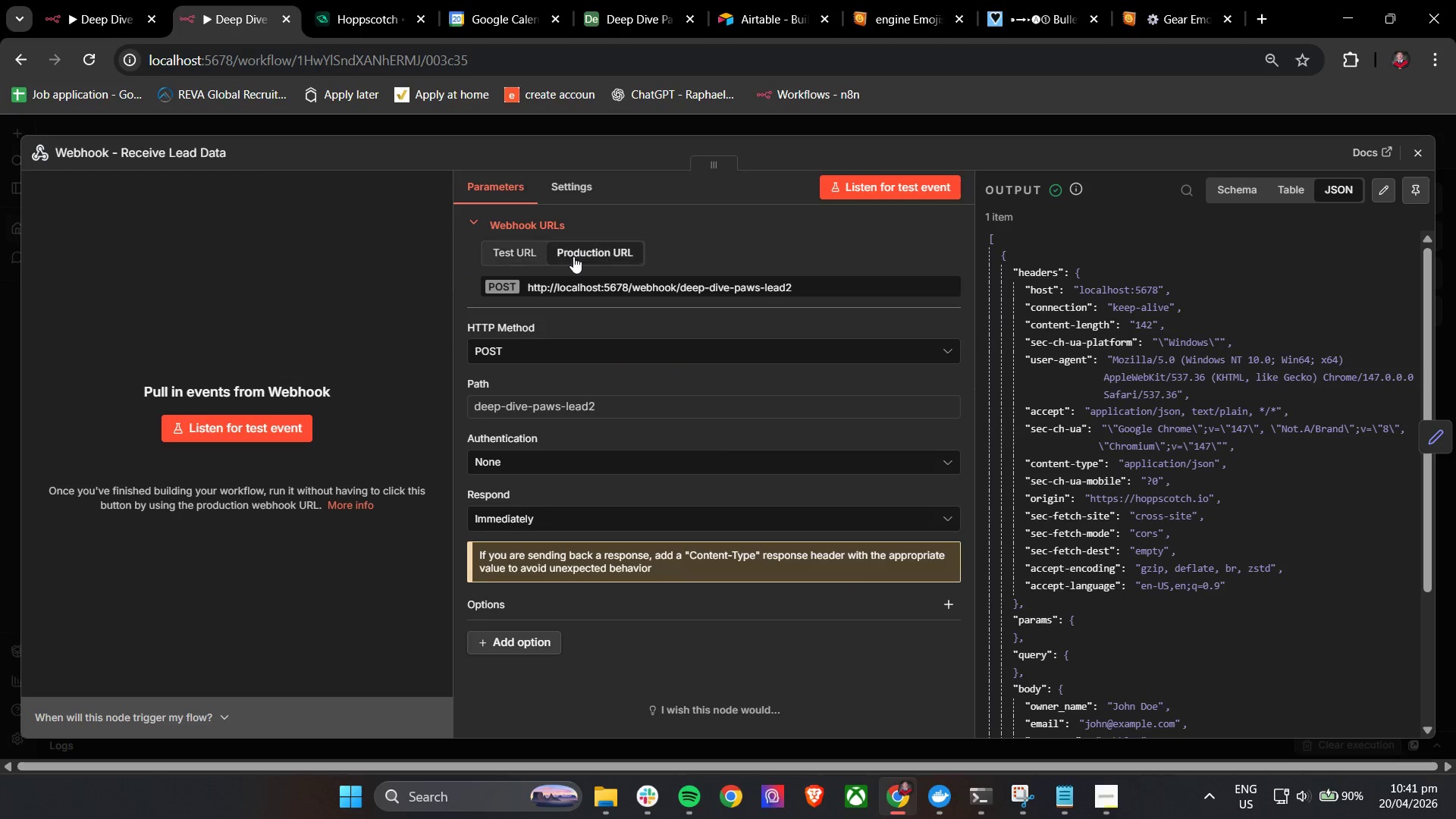 
left_click([633, 295])
 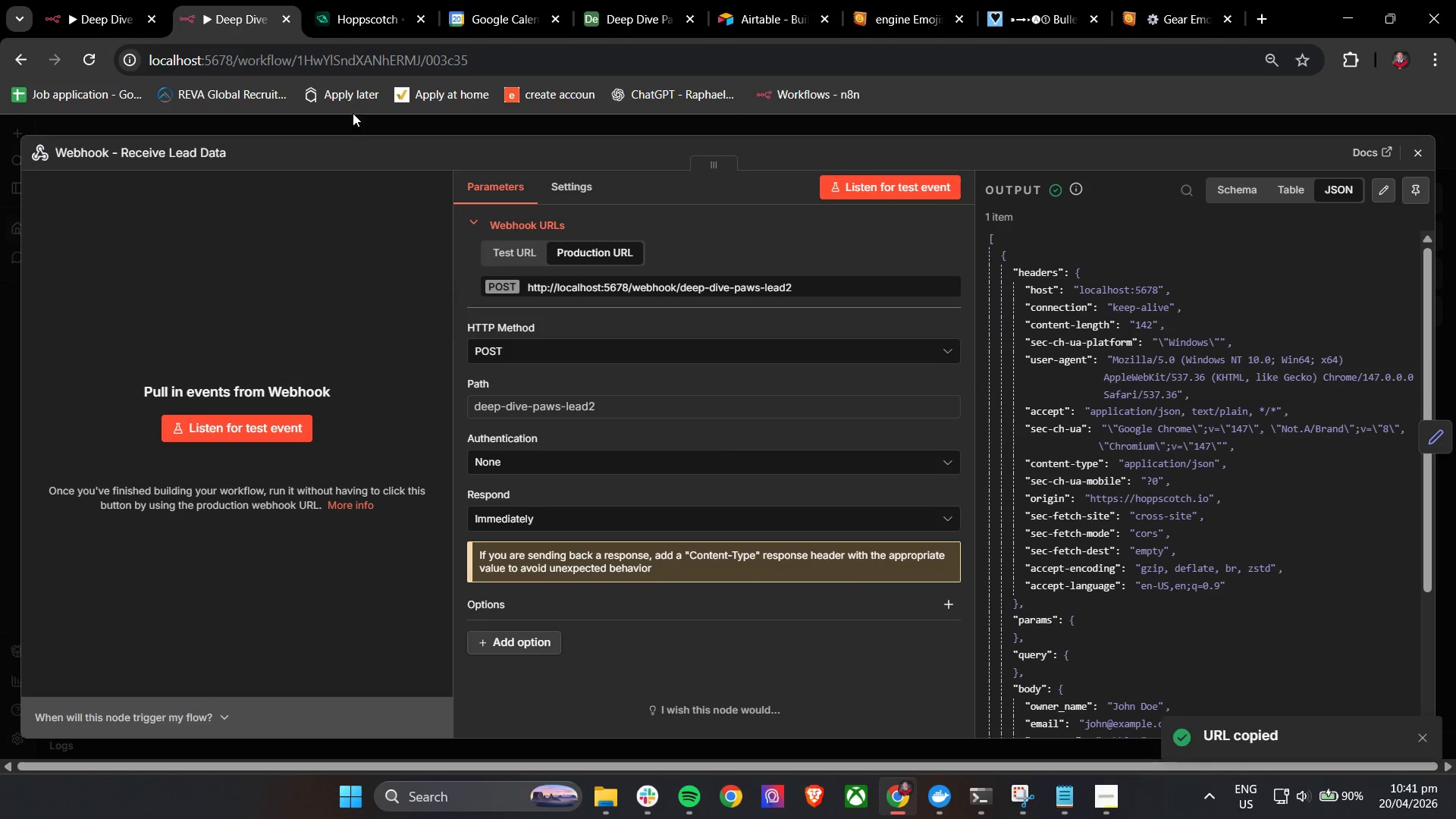 
left_click([372, 0])
 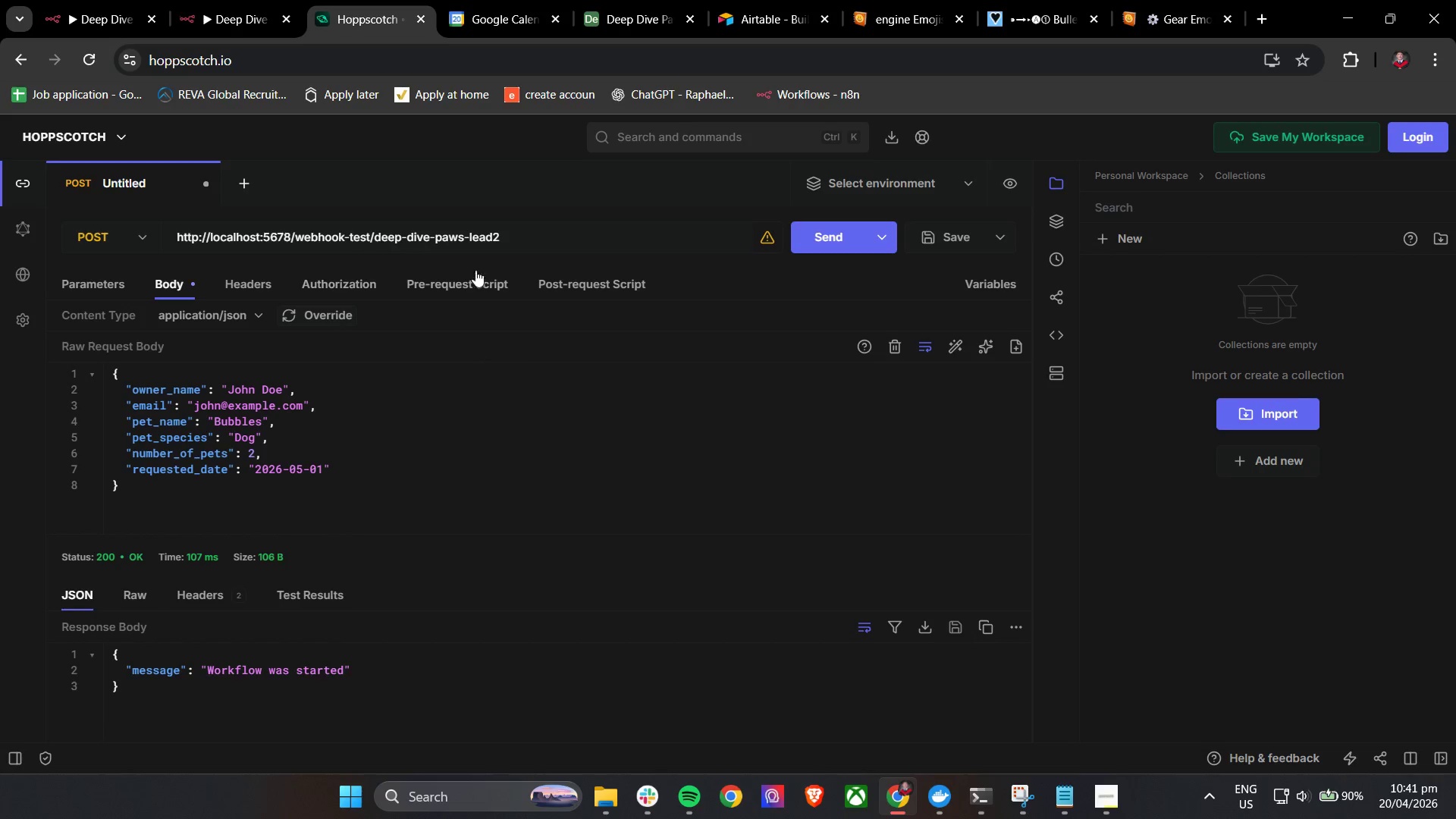 
key(Control+A)
 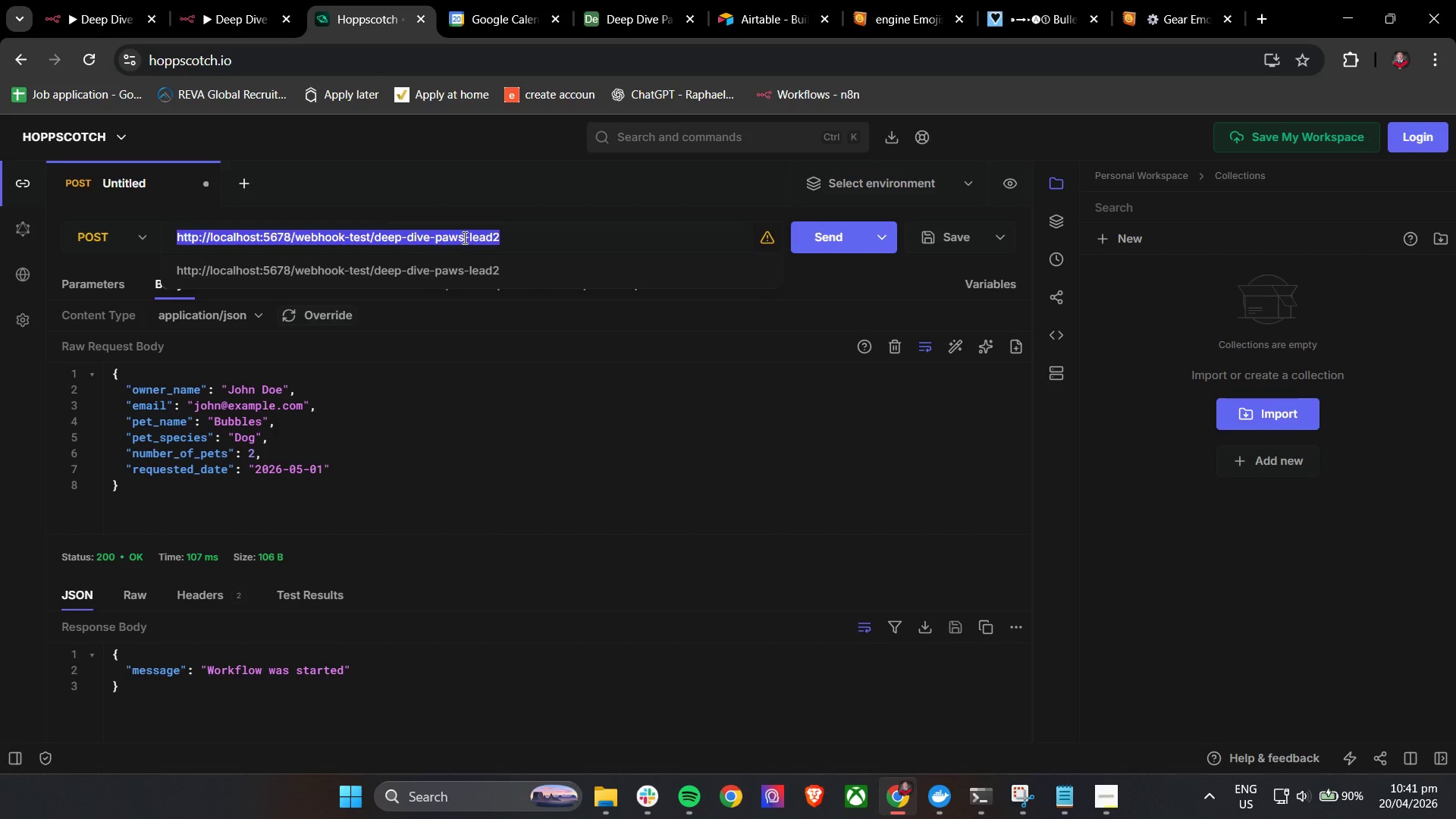 
key(Control+V)
 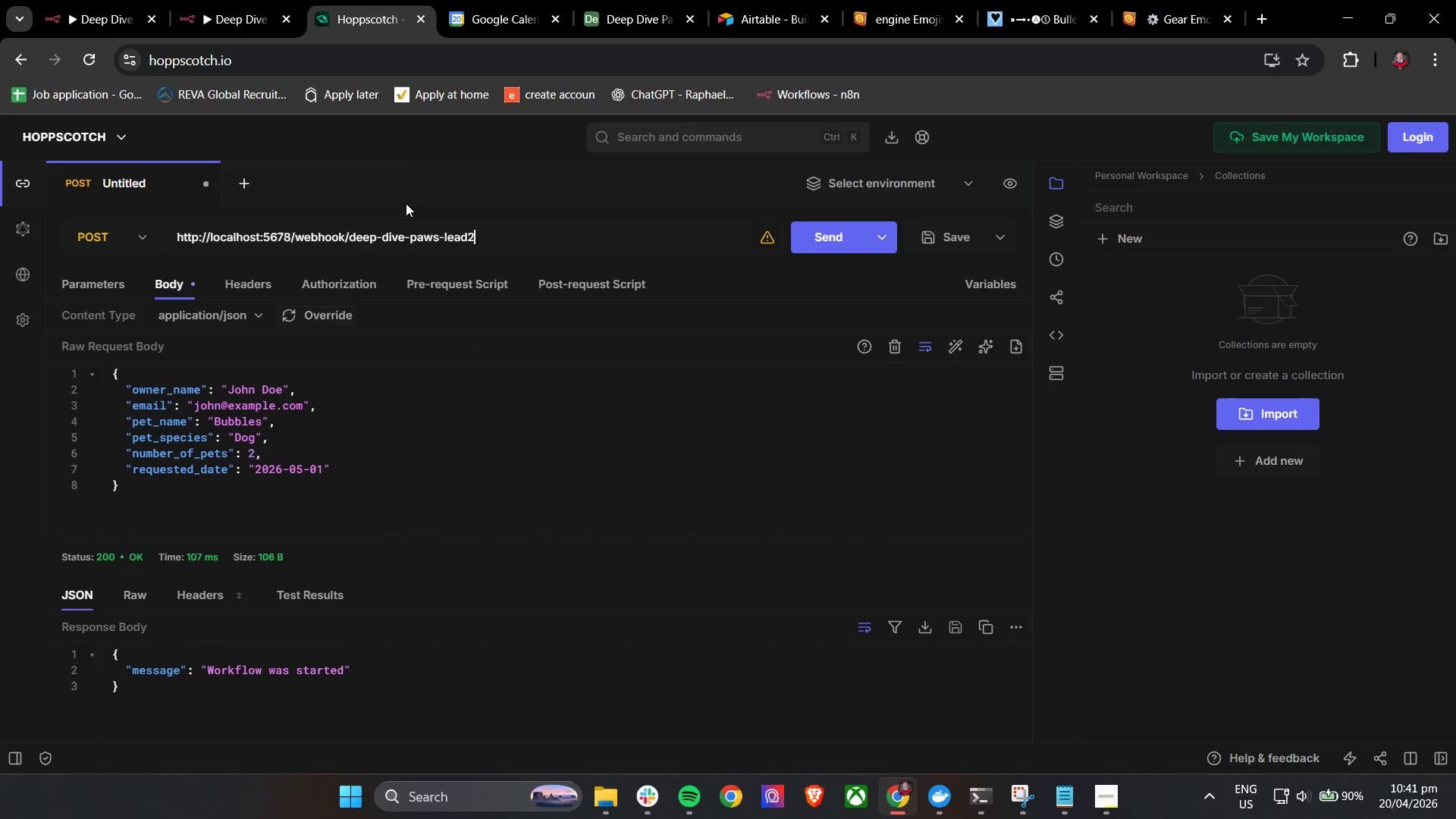 
left_click([406, 200])
 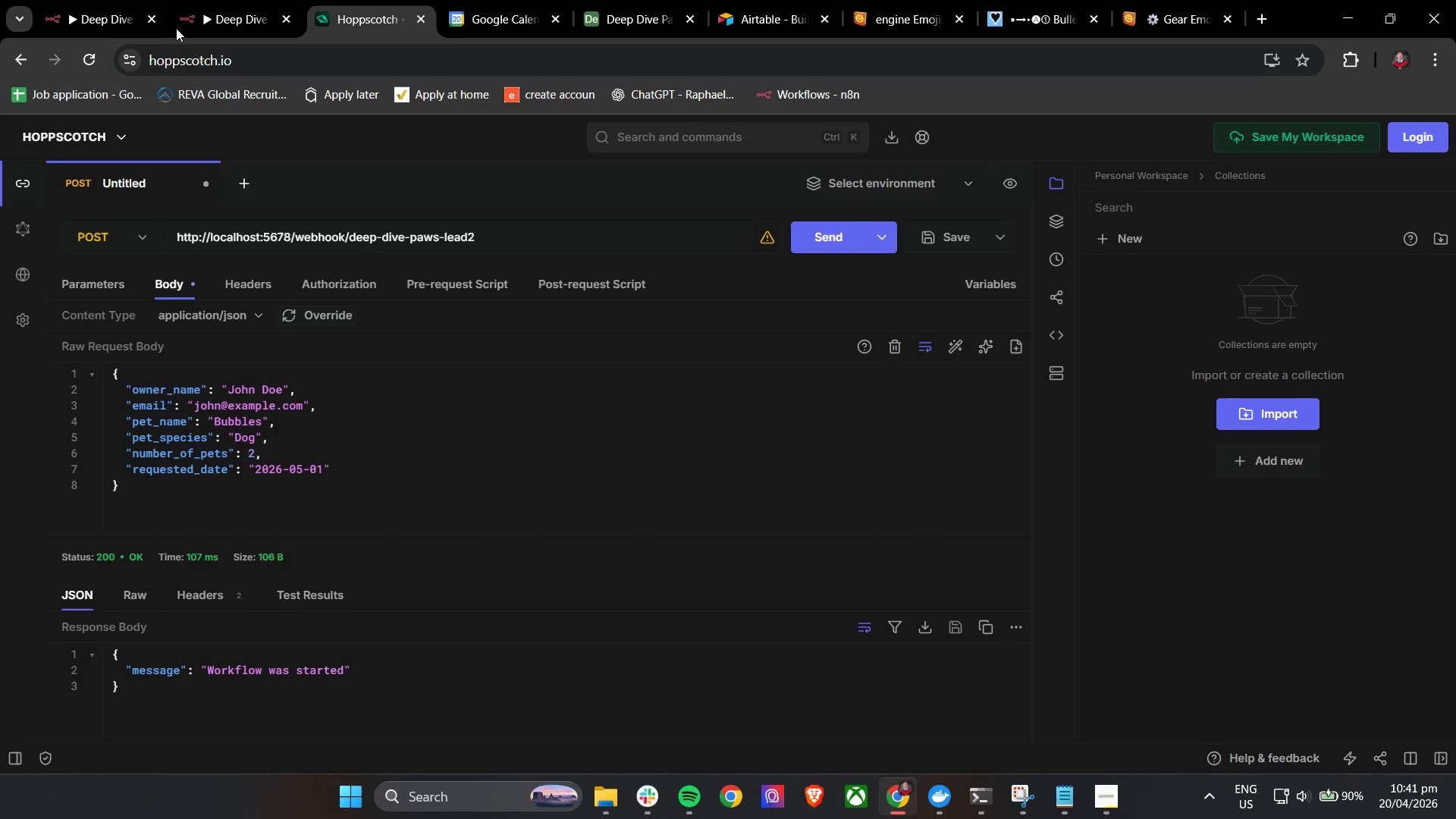 
left_click([215, 2])
 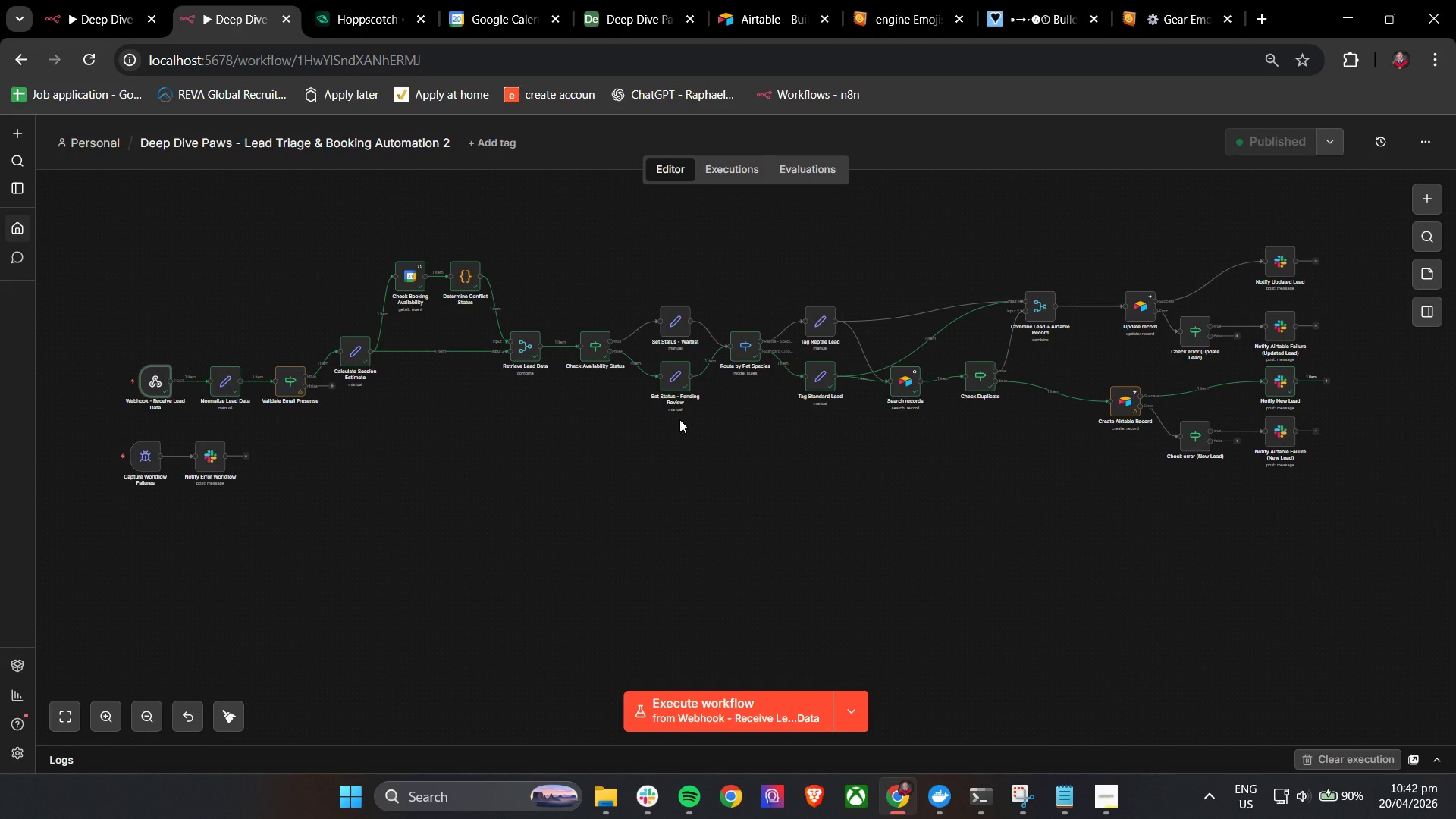 
wait(59.83)
 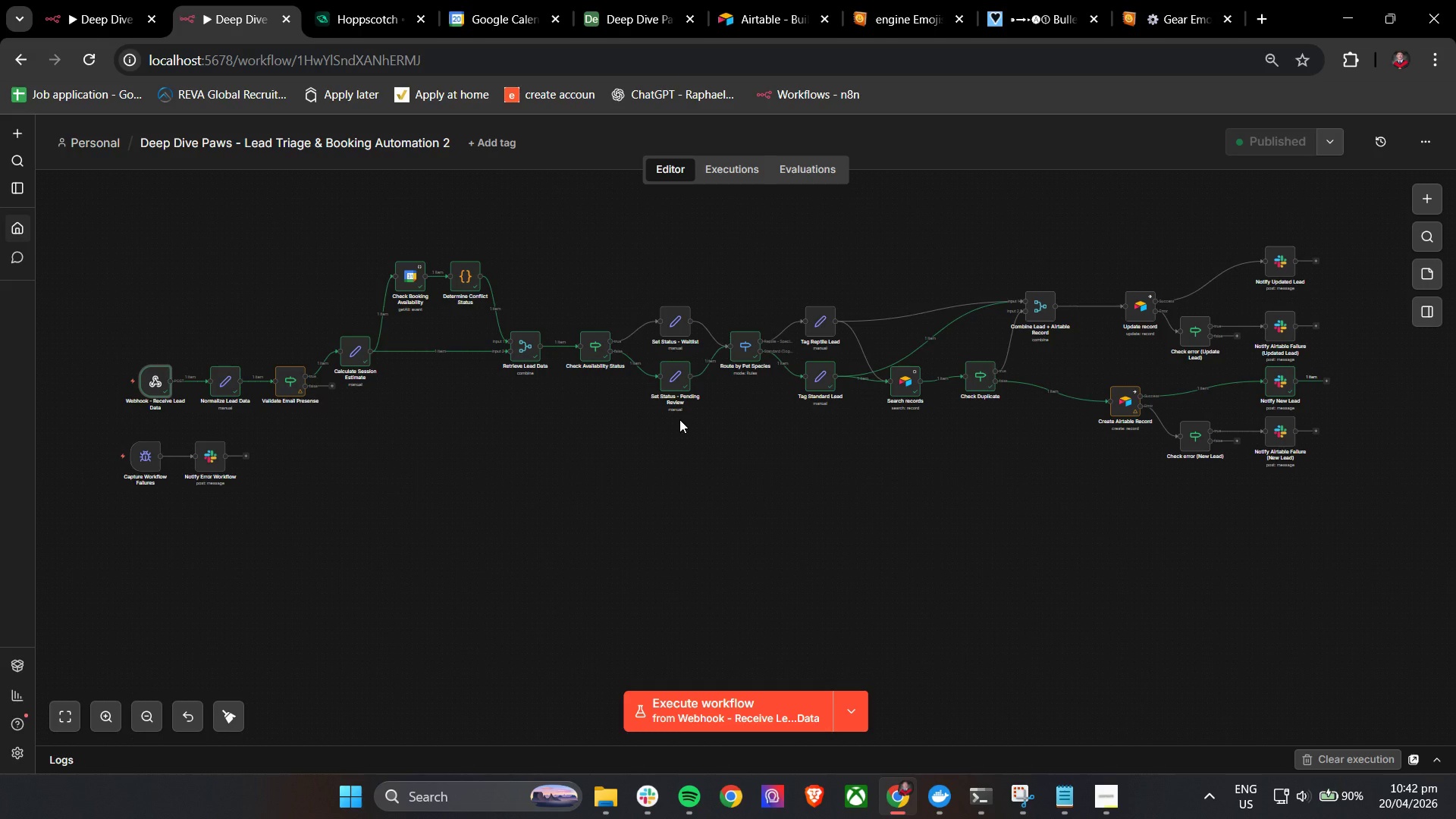 
hold_key(key=ControlLeft, duration=1.83)
left_click_drag(start_coordinate=[1216, 521], to_coordinate=[977, 615])
 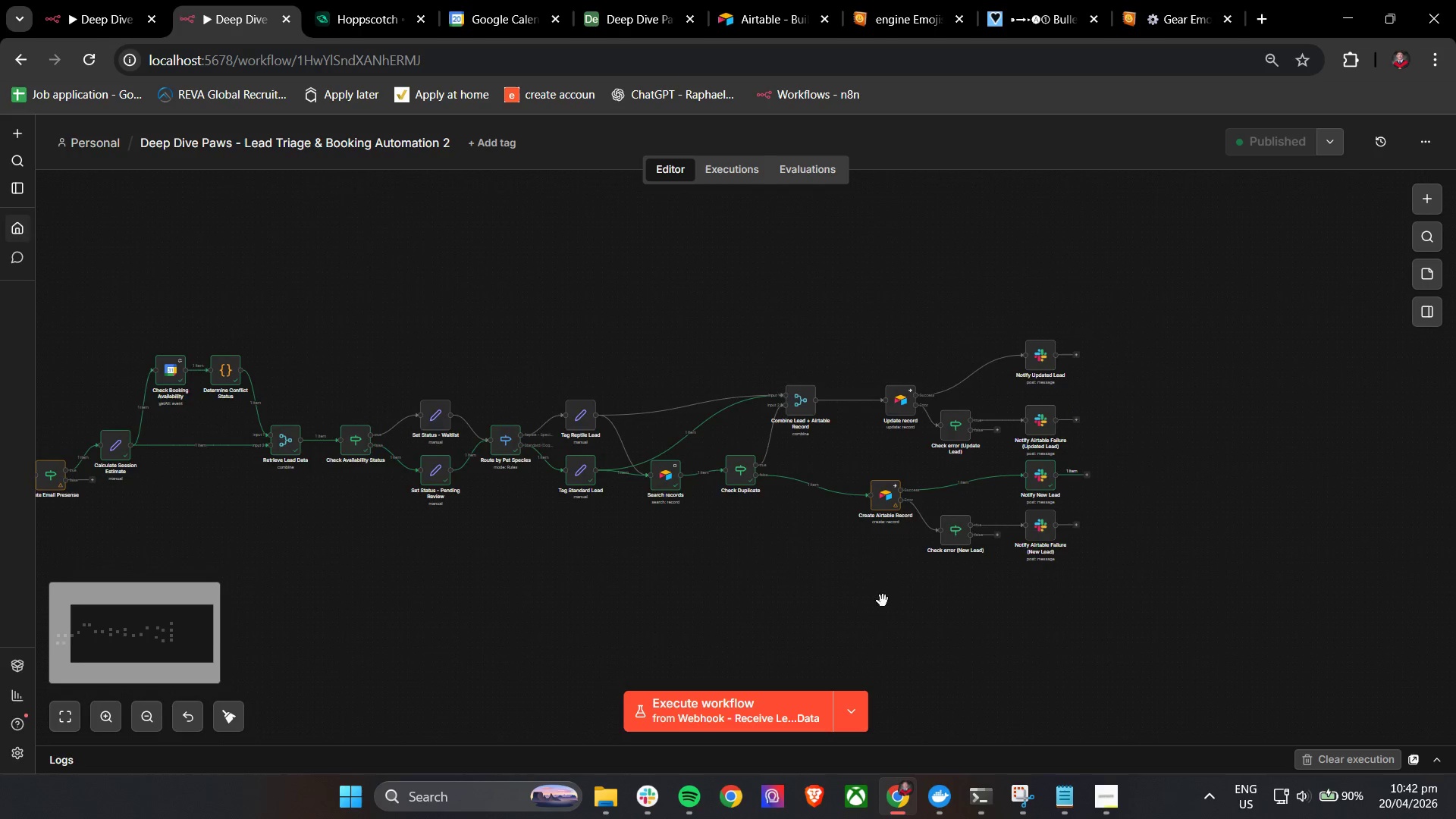 
left_click_drag(start_coordinate=[800, 591], to_coordinate=[1174, 585])
 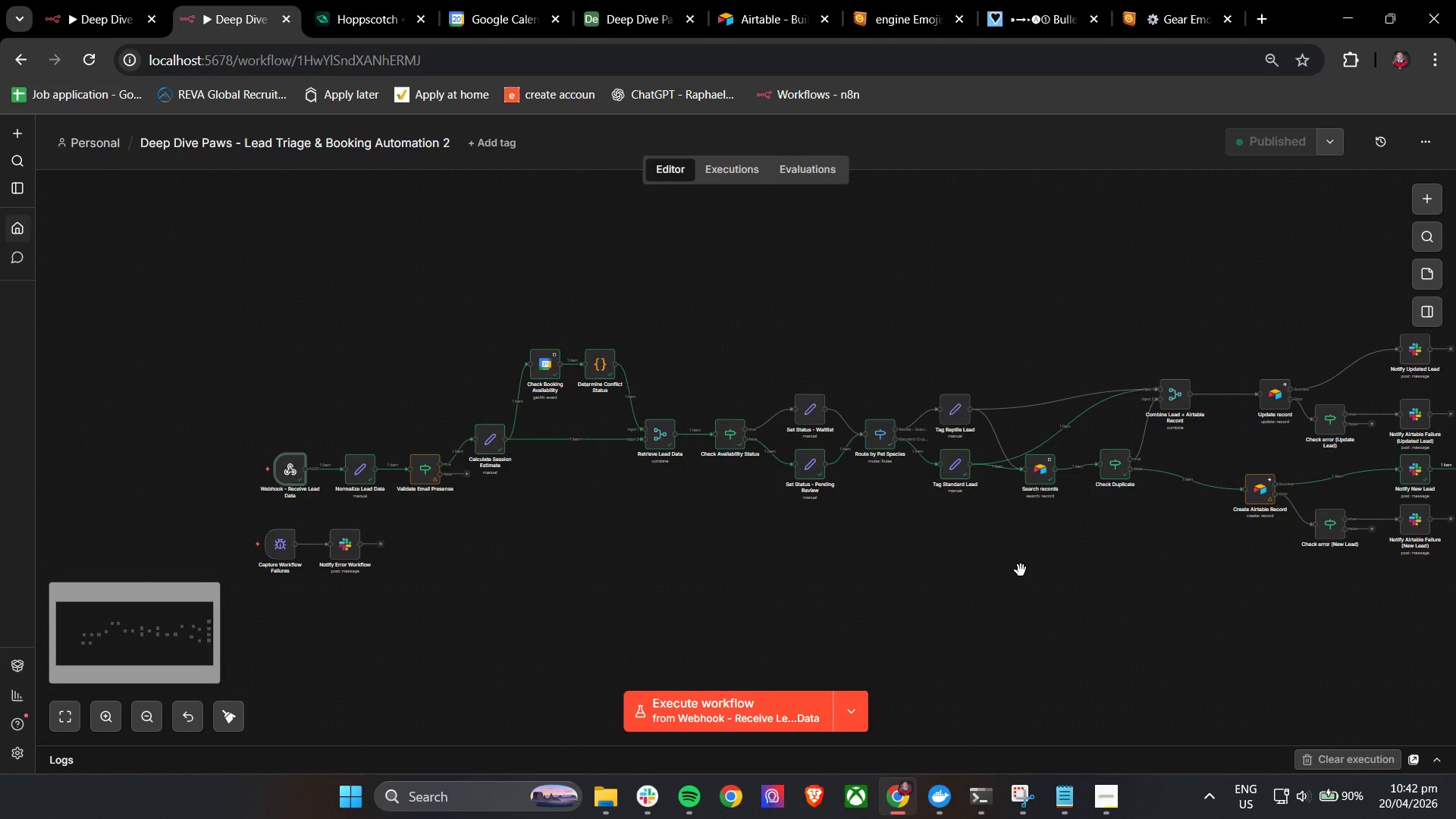 
scroll: coordinate [1020, 570], scroll_direction: down, amount: 1.0
 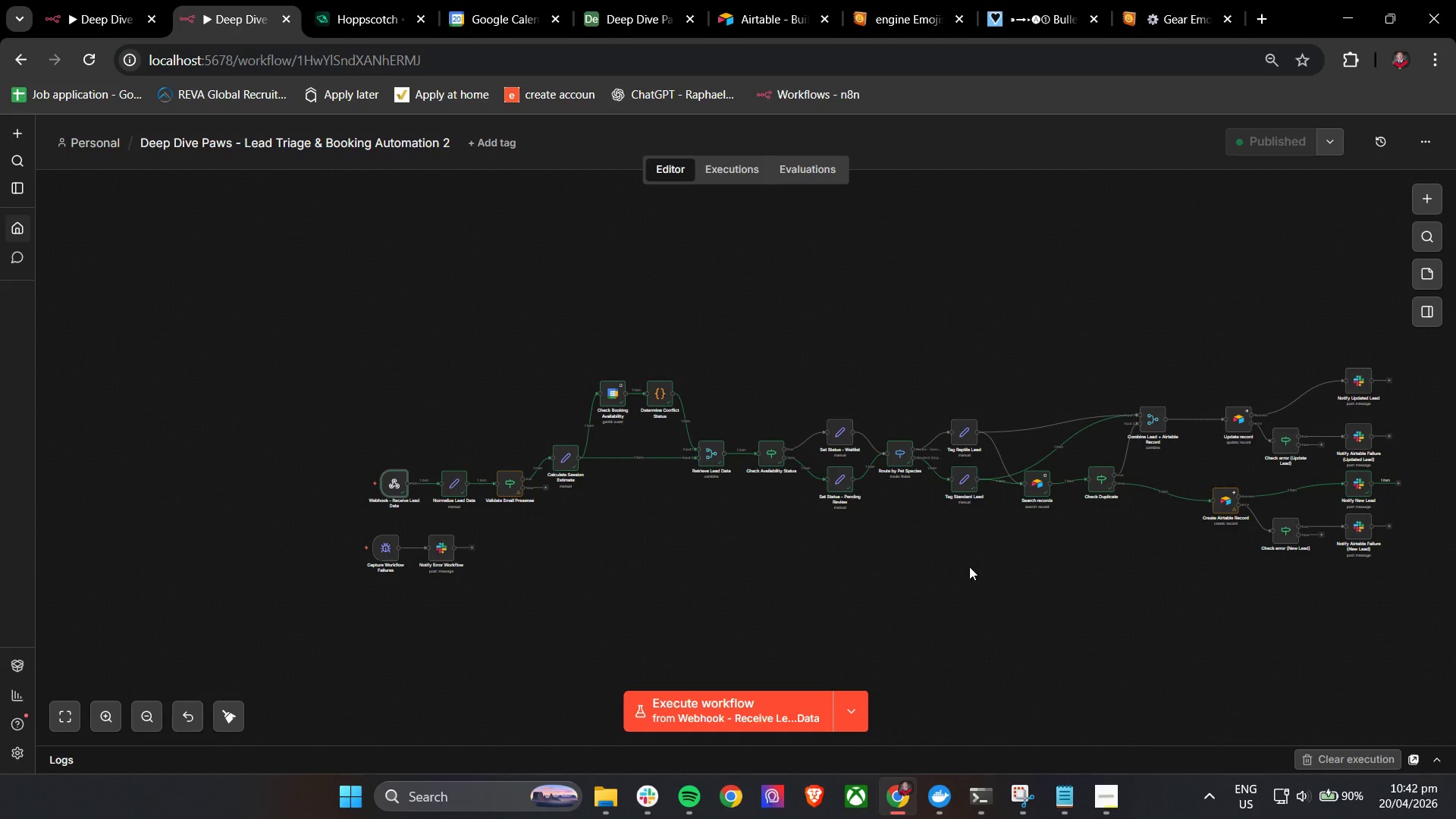 
left_click([362, 0])
 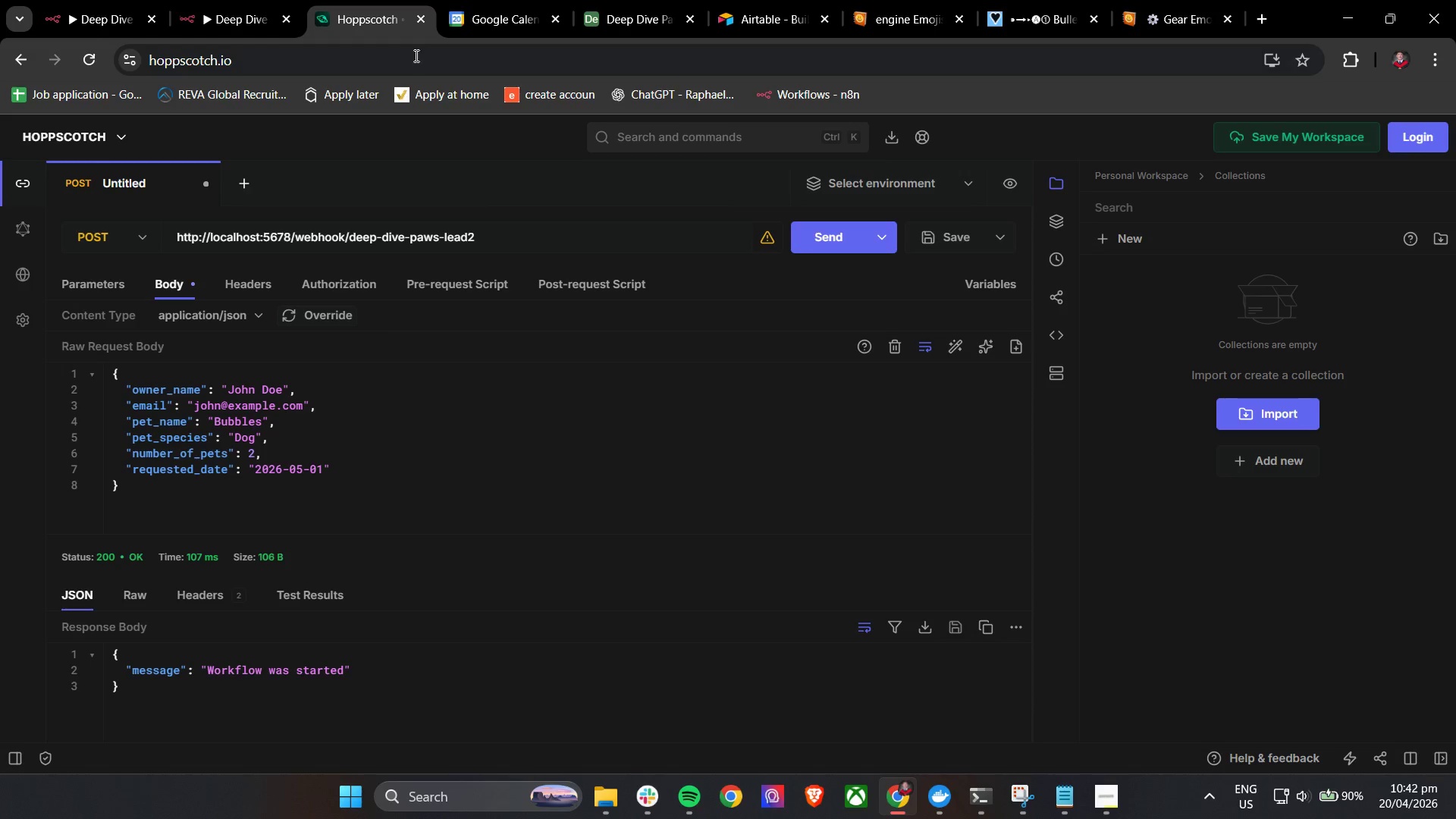 
left_click([261, 0])
 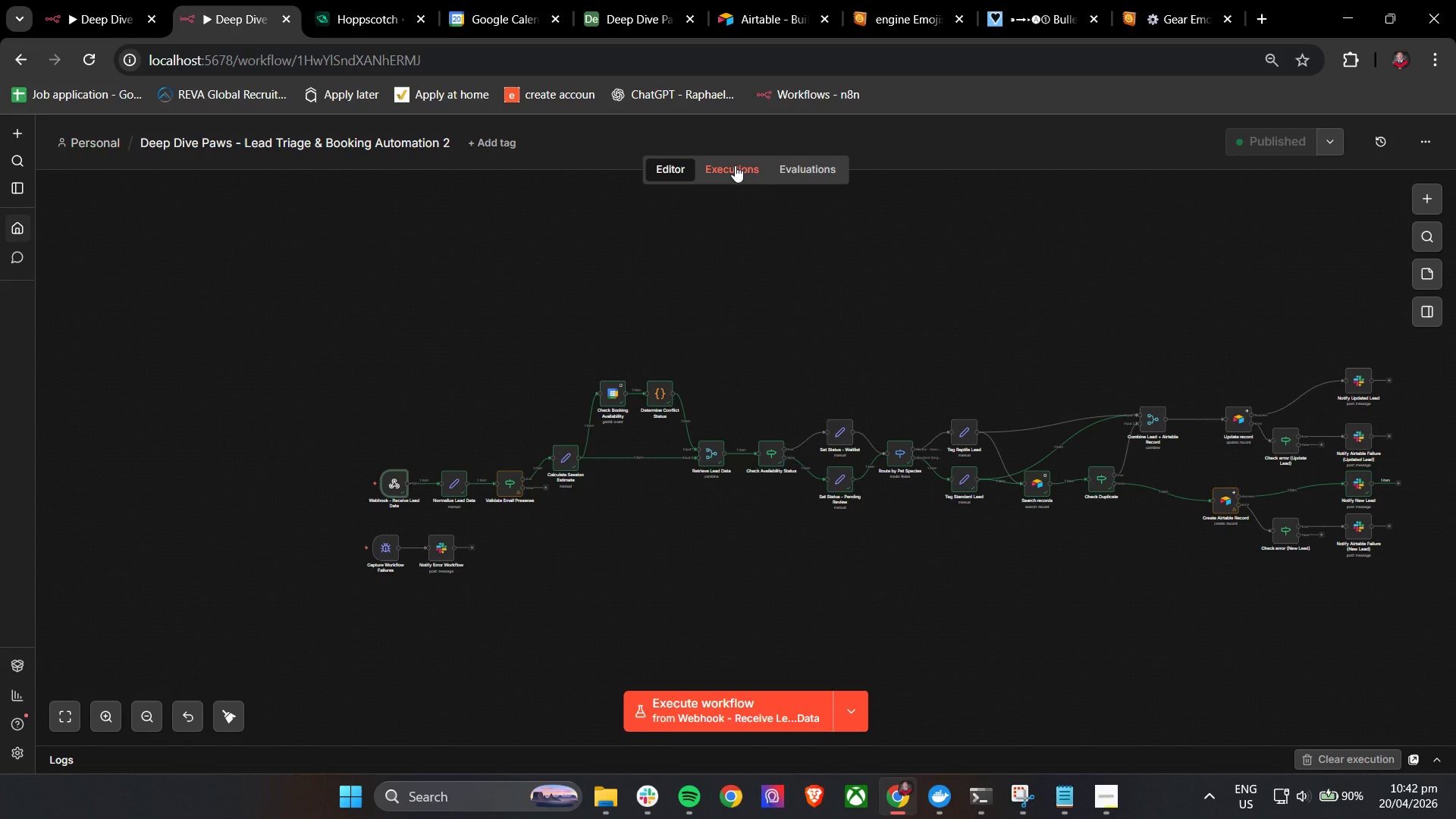 
left_click([735, 165])
 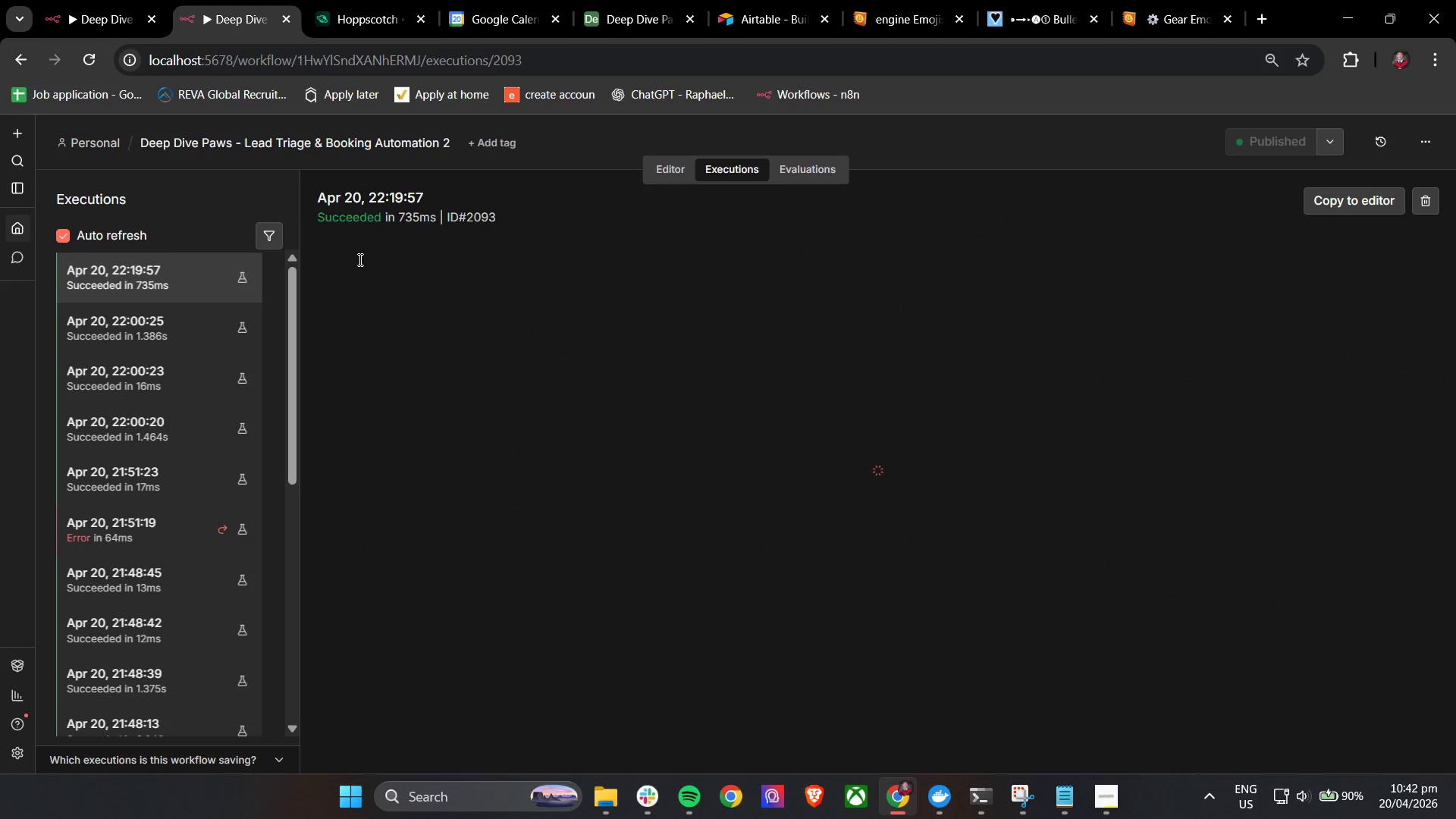 
left_click([341, 6])
 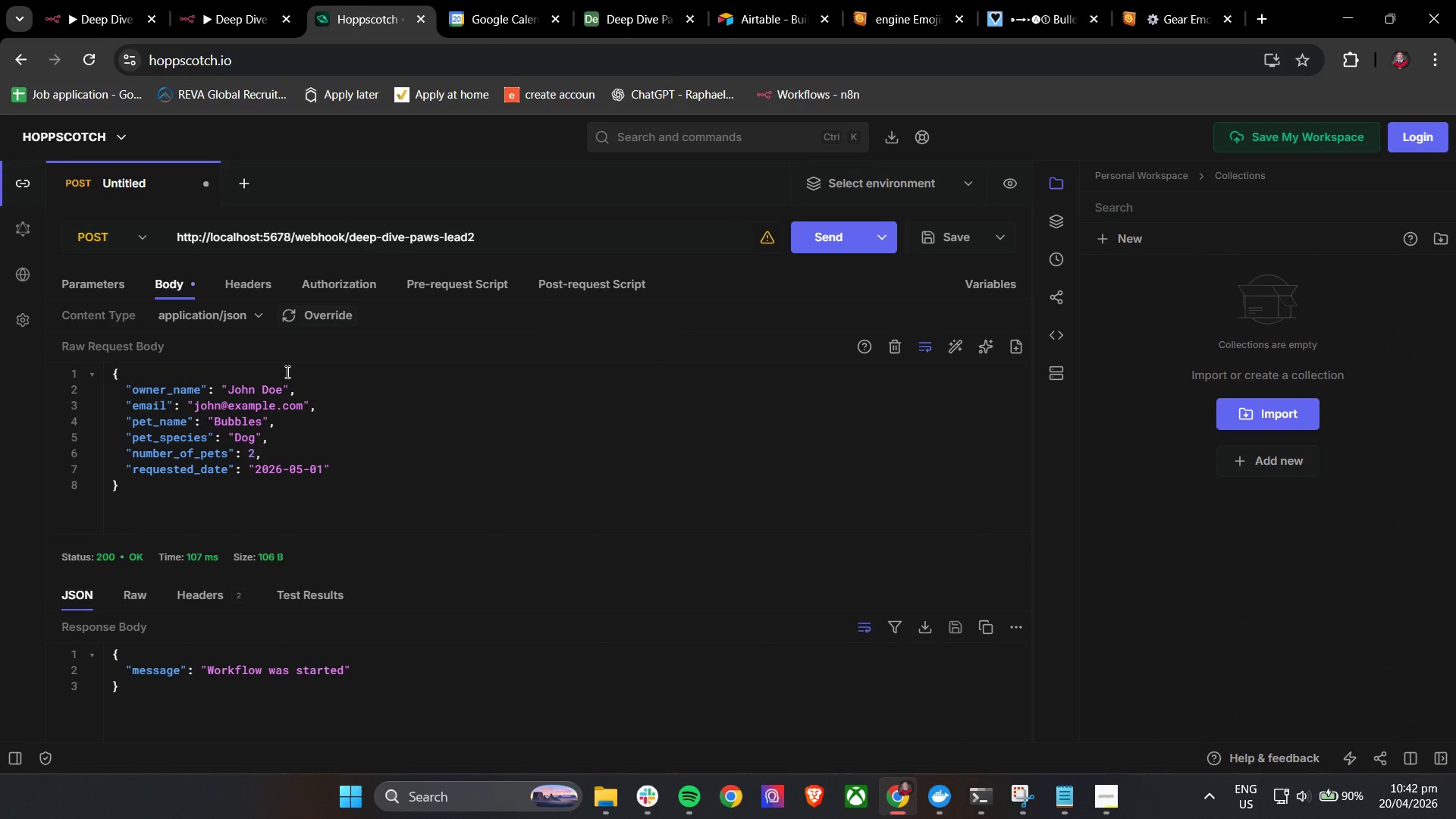 
left_click_drag(start_coordinate=[228, 387], to_coordinate=[281, 389])
 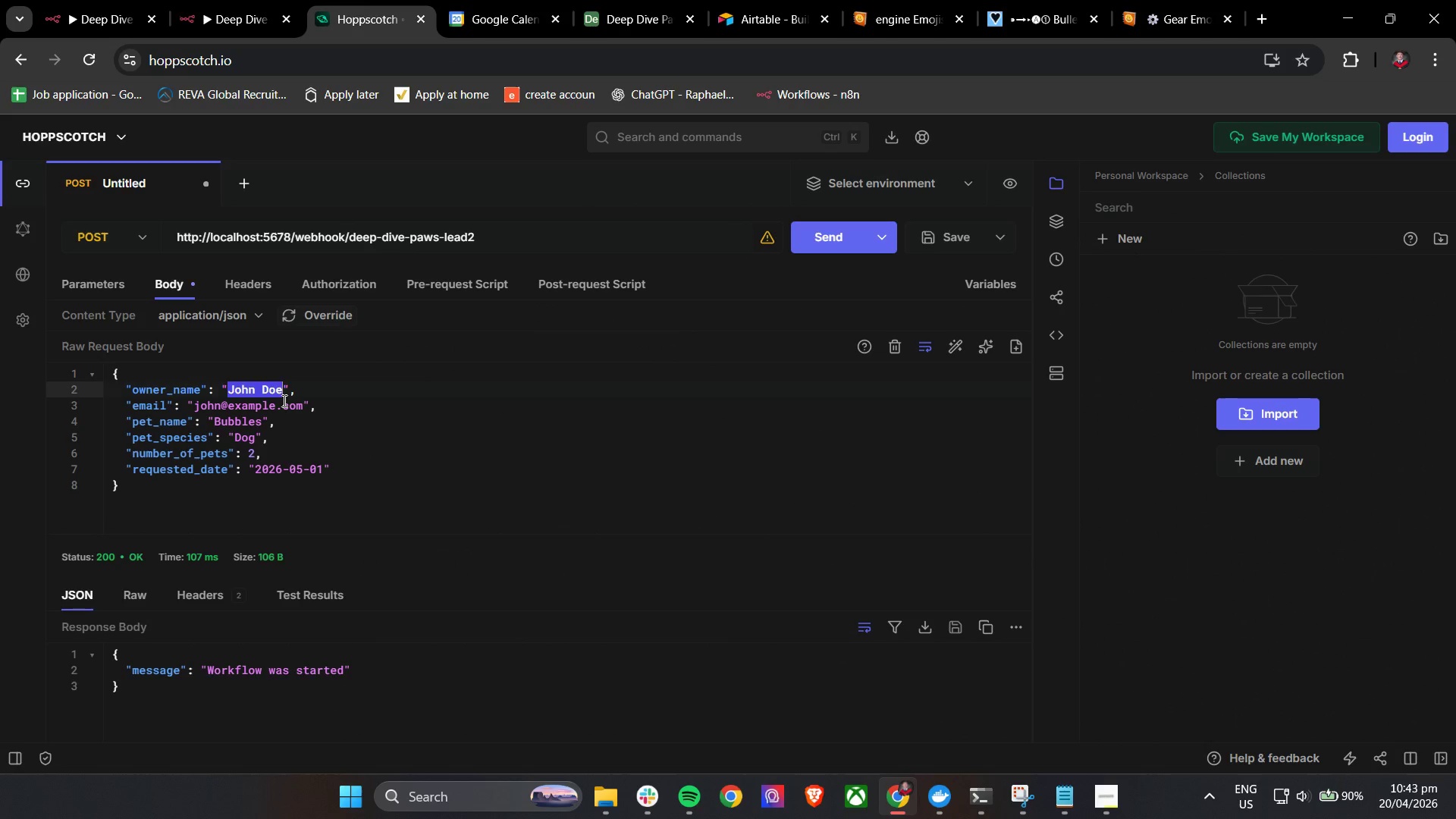 
type(Alex Cruz)
 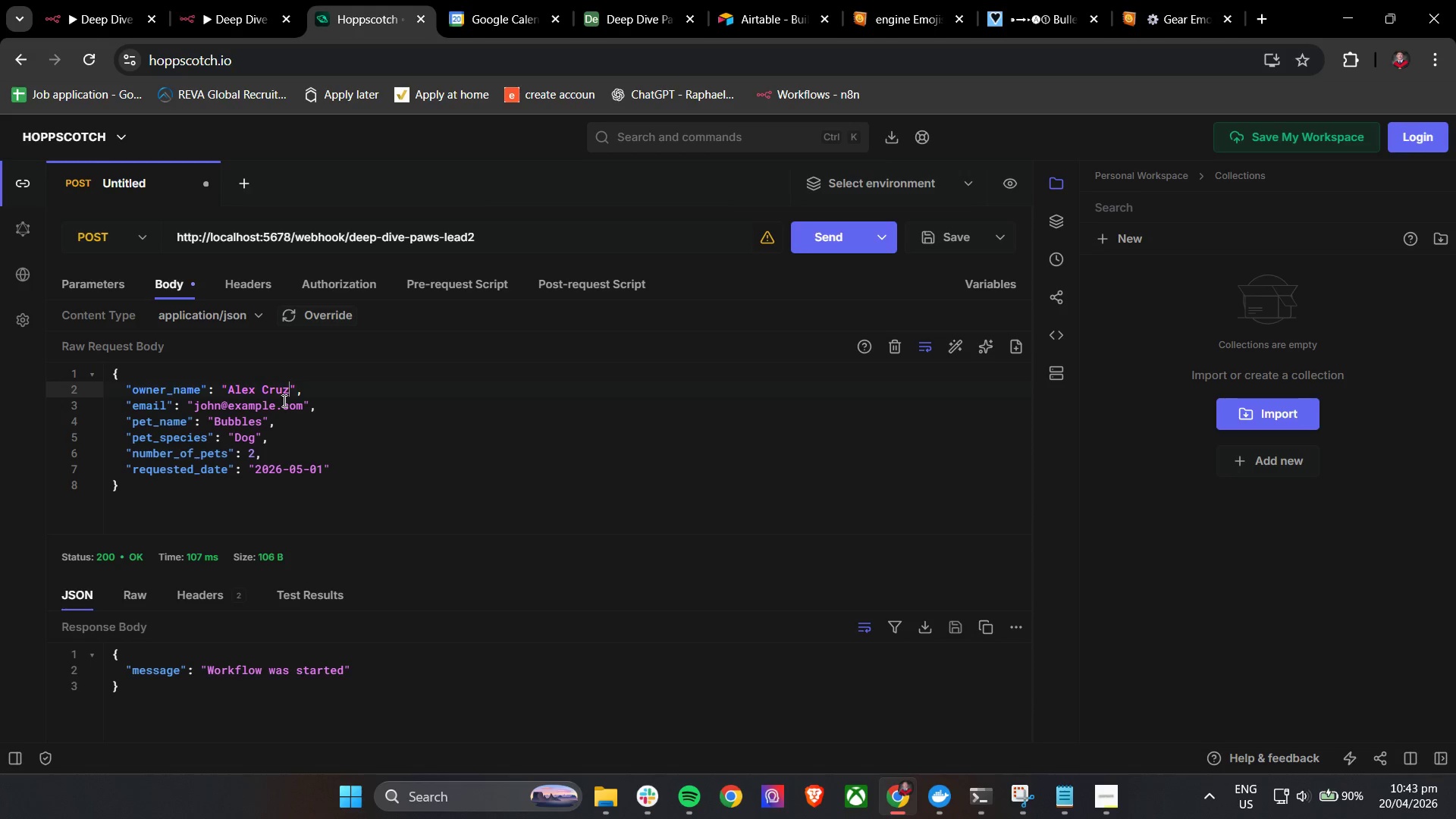 
left_click_drag(start_coordinate=[196, 408], to_coordinate=[305, 408])
 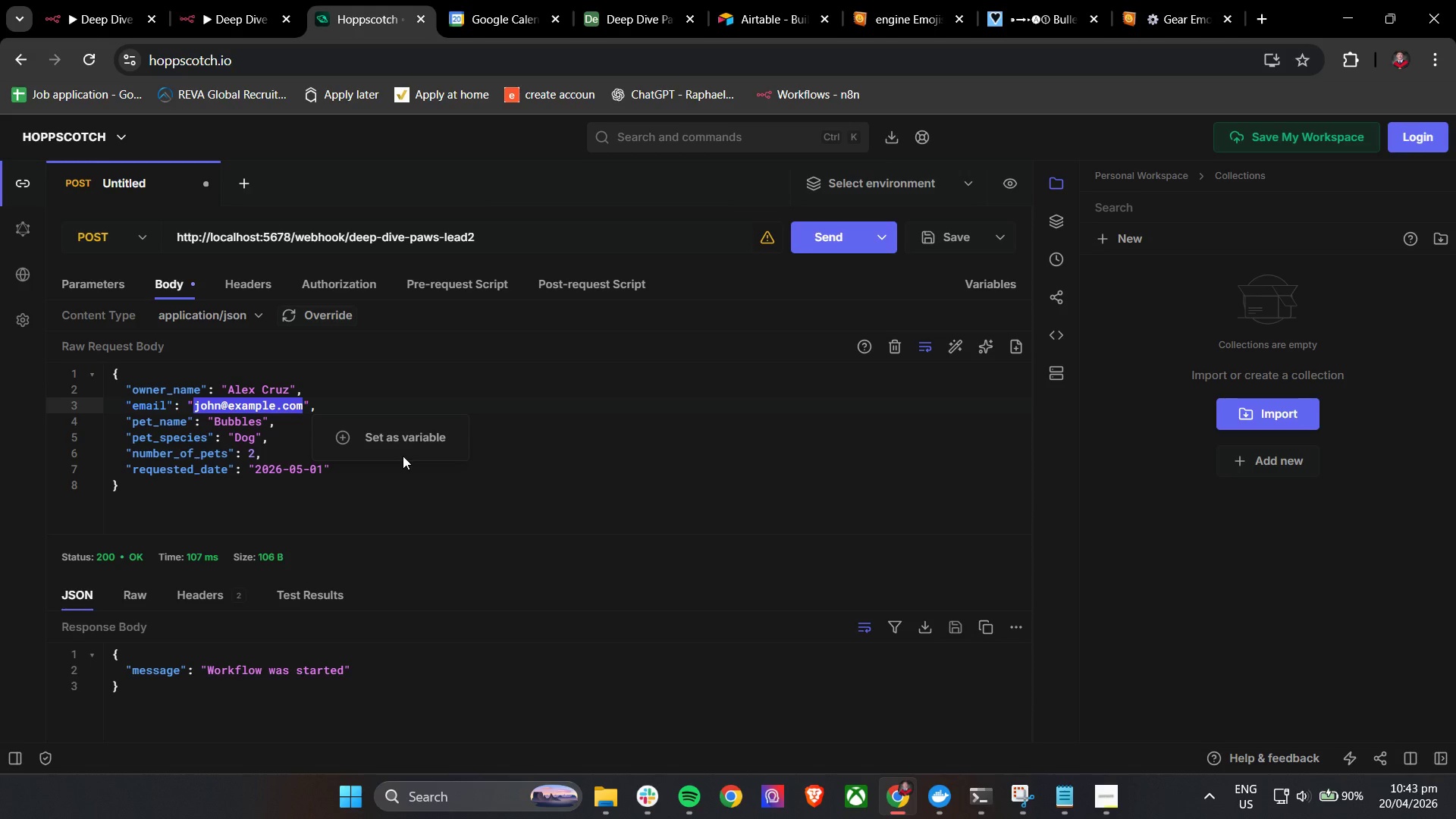 
type(alice@ts)
key(Backspace)
type(est.com)
 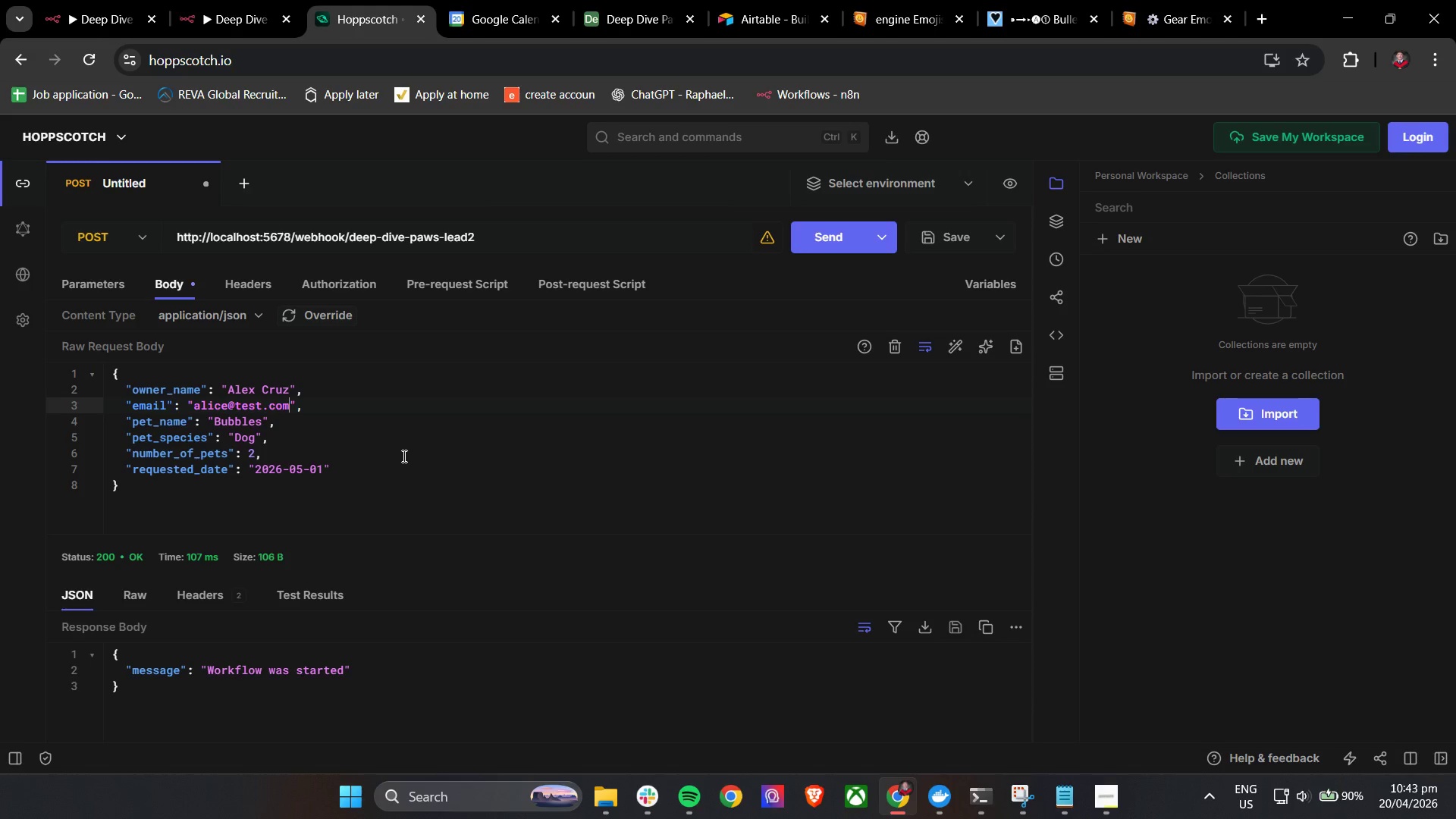 
left_click_drag(start_coordinate=[215, 421], to_coordinate=[262, 418])
 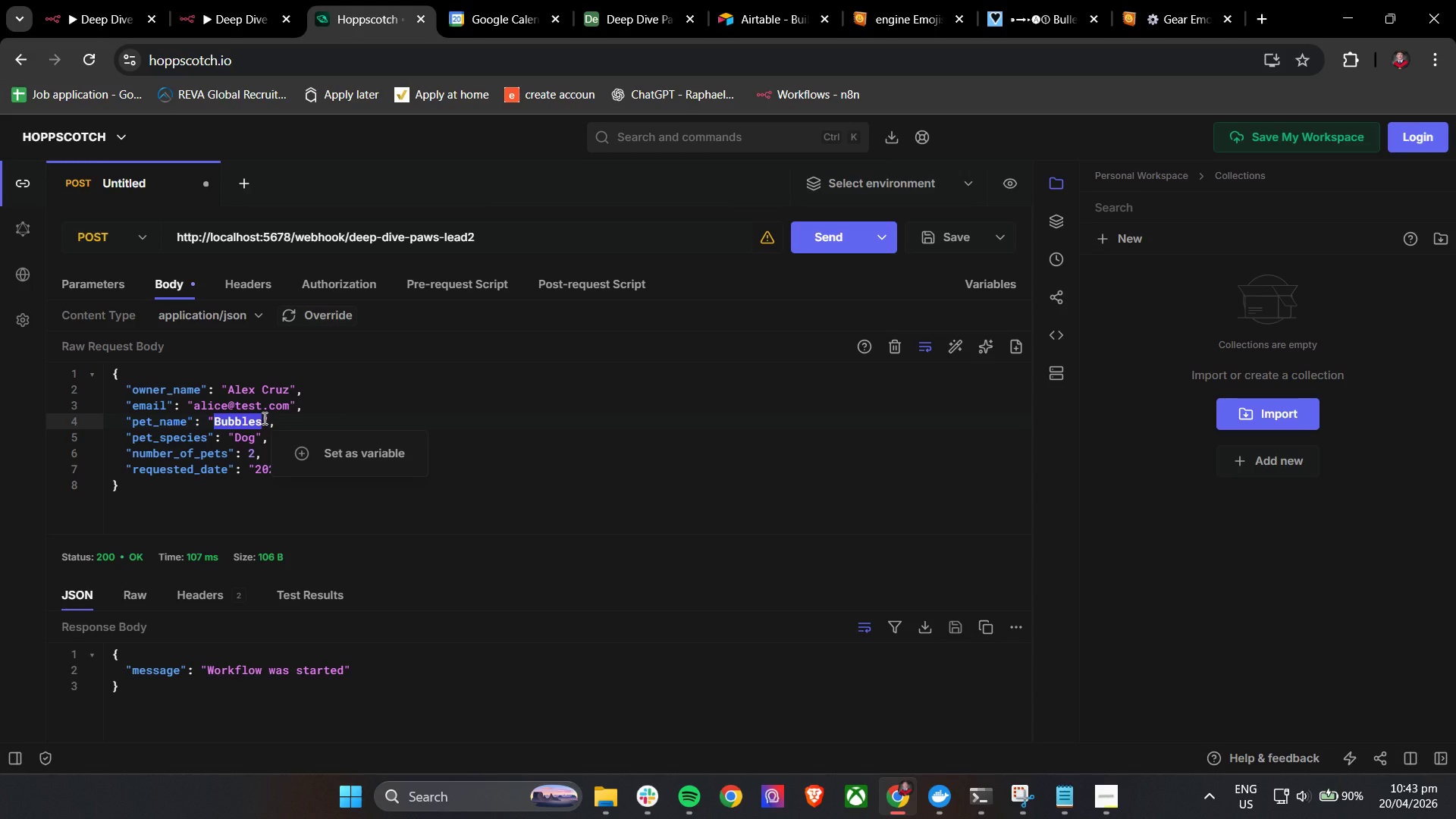 
type(Nemo)
 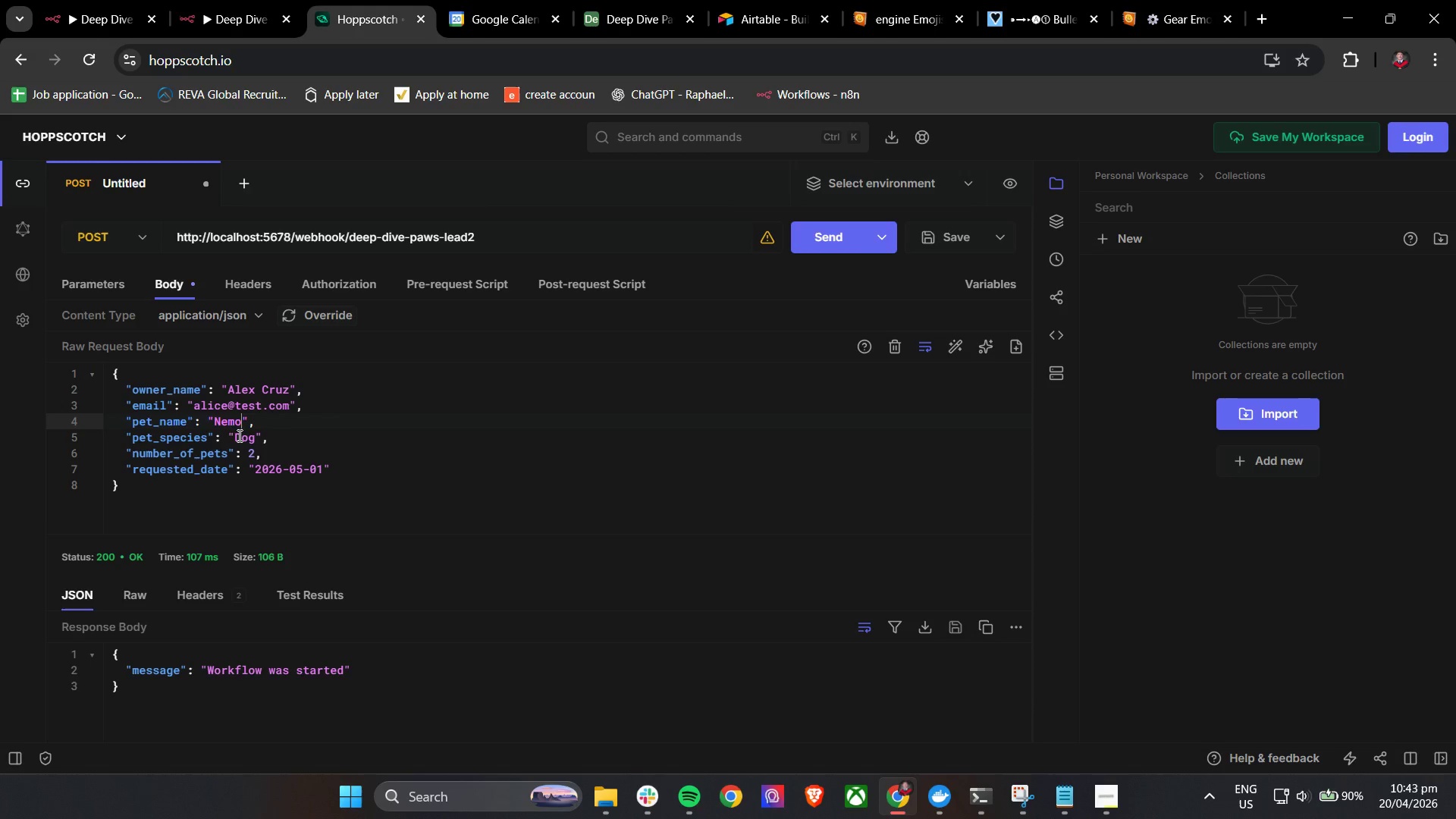 
left_click_drag(start_coordinate=[236, 438], to_coordinate=[249, 439])
 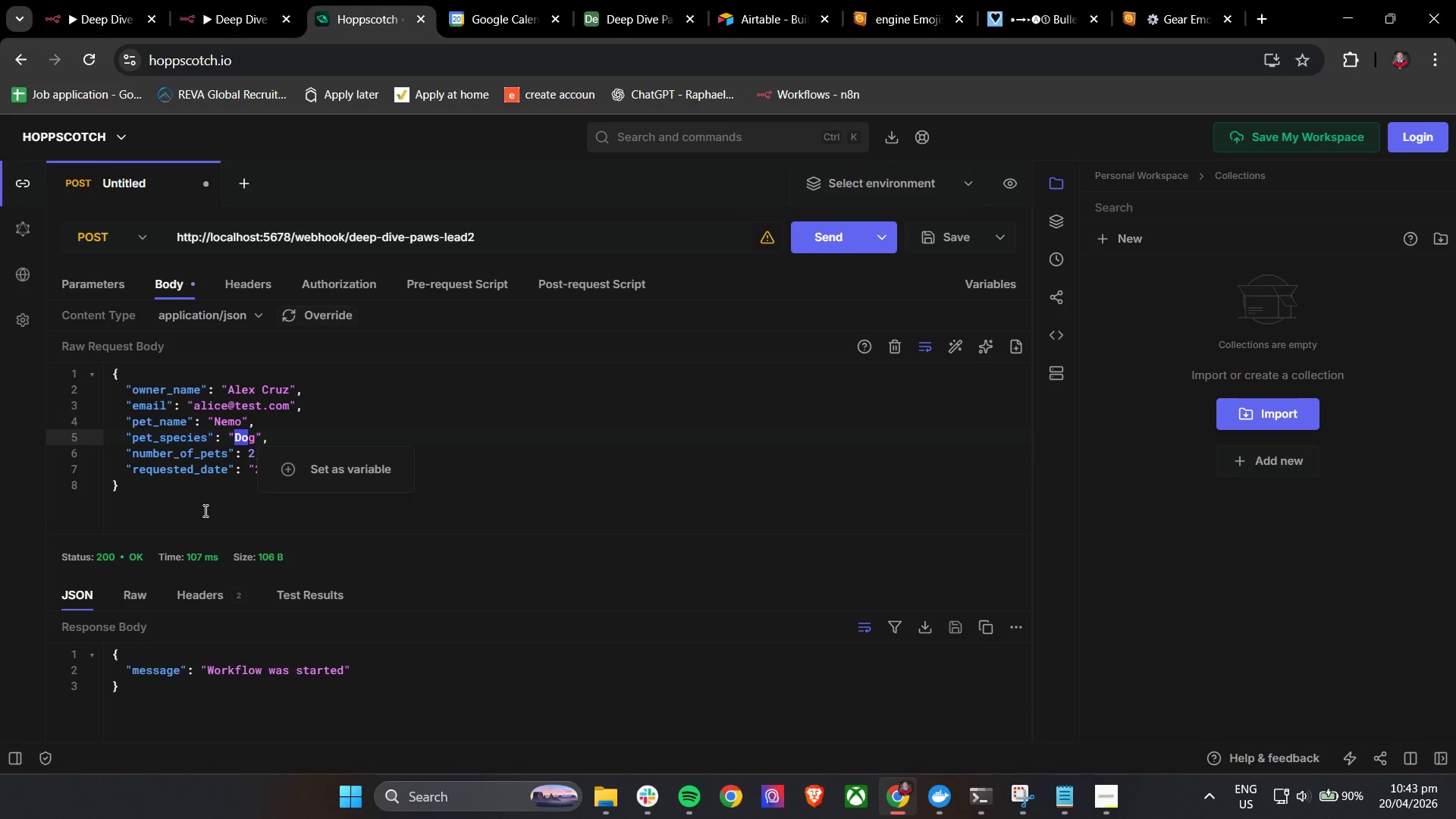 
left_click([194, 504])
 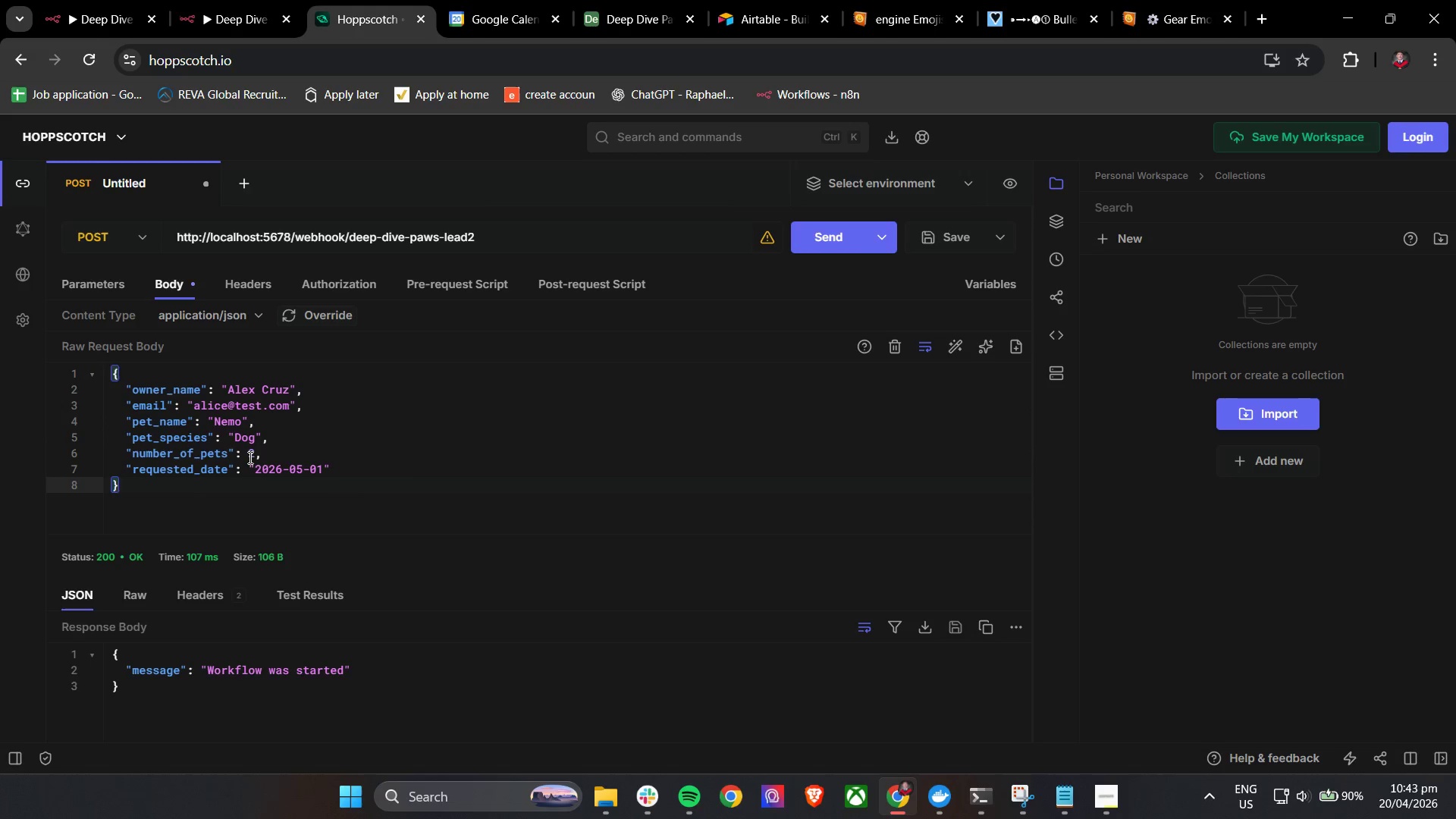 
left_click_drag(start_coordinate=[249, 455], to_coordinate=[256, 455])
 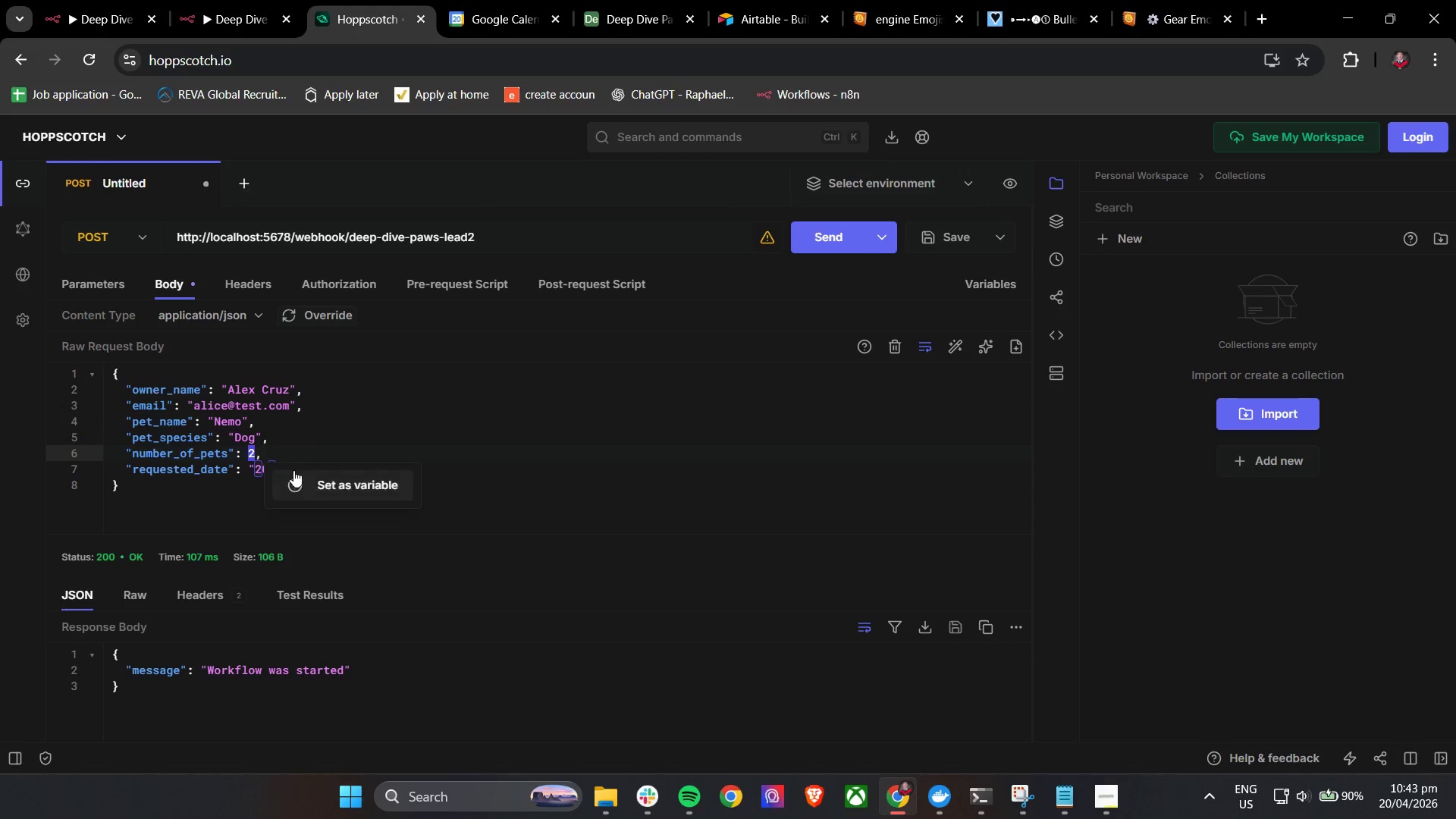 
key(1)
 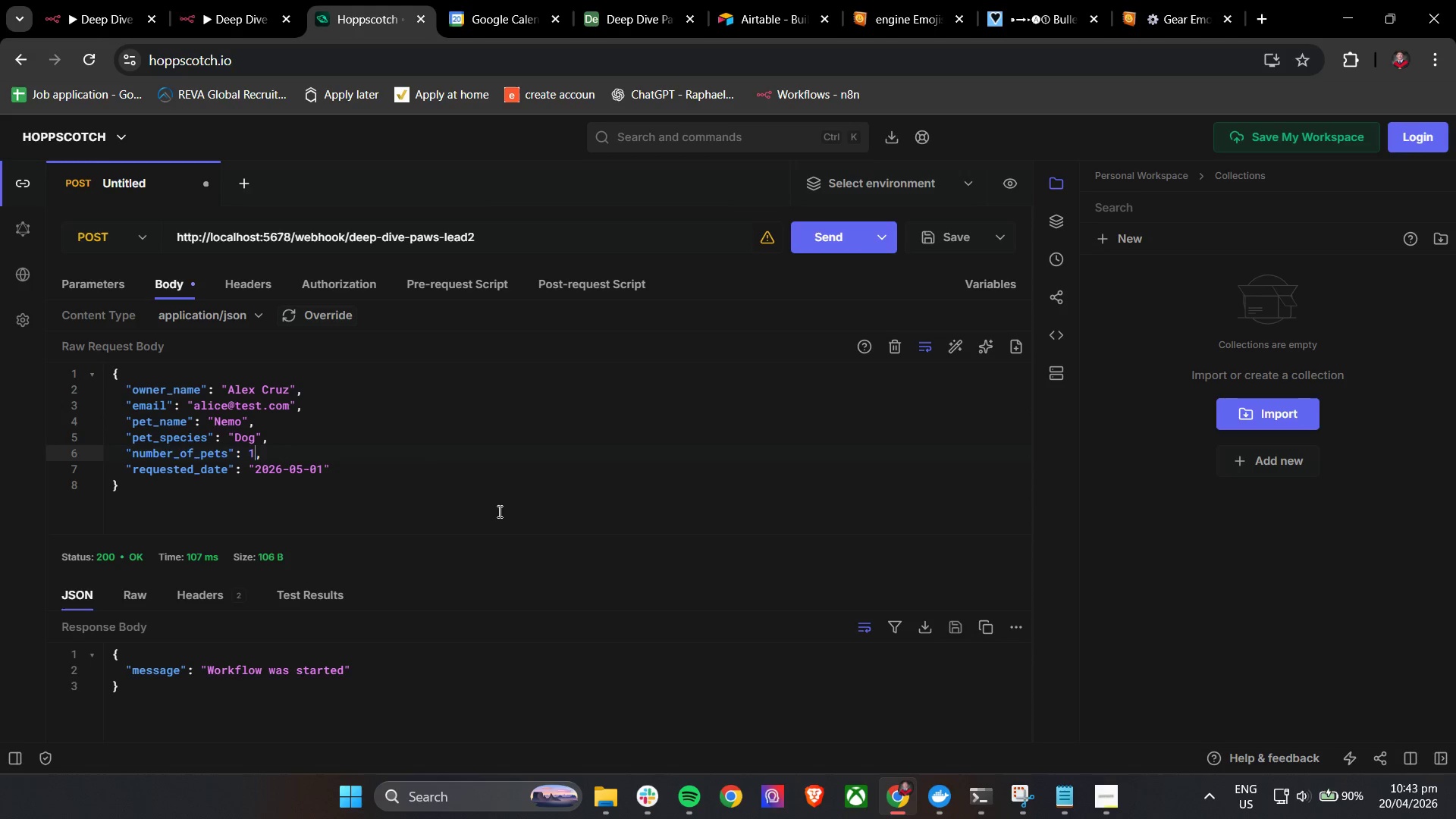 
left_click([532, 513])
 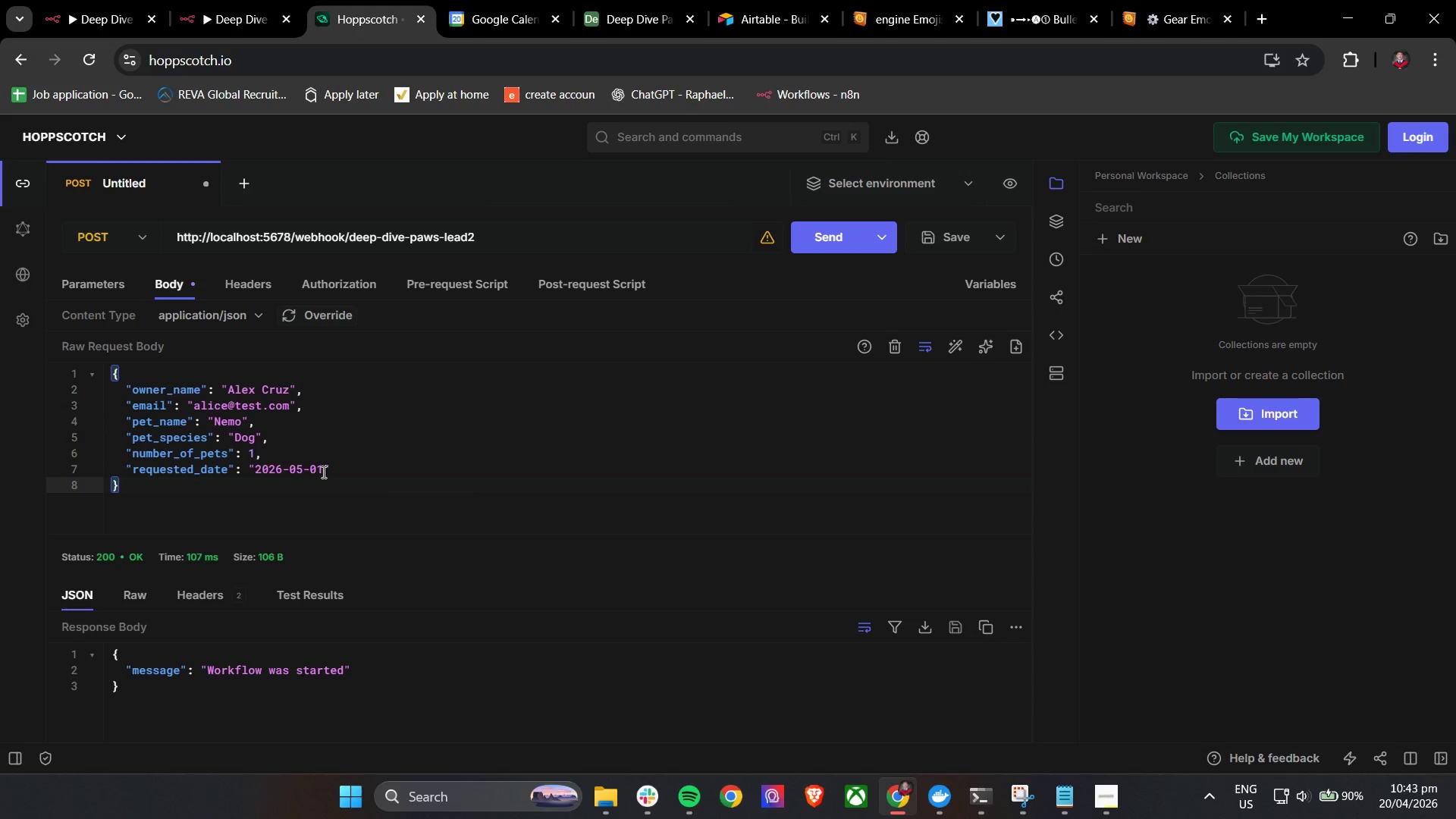 
left_click([324, 472])
 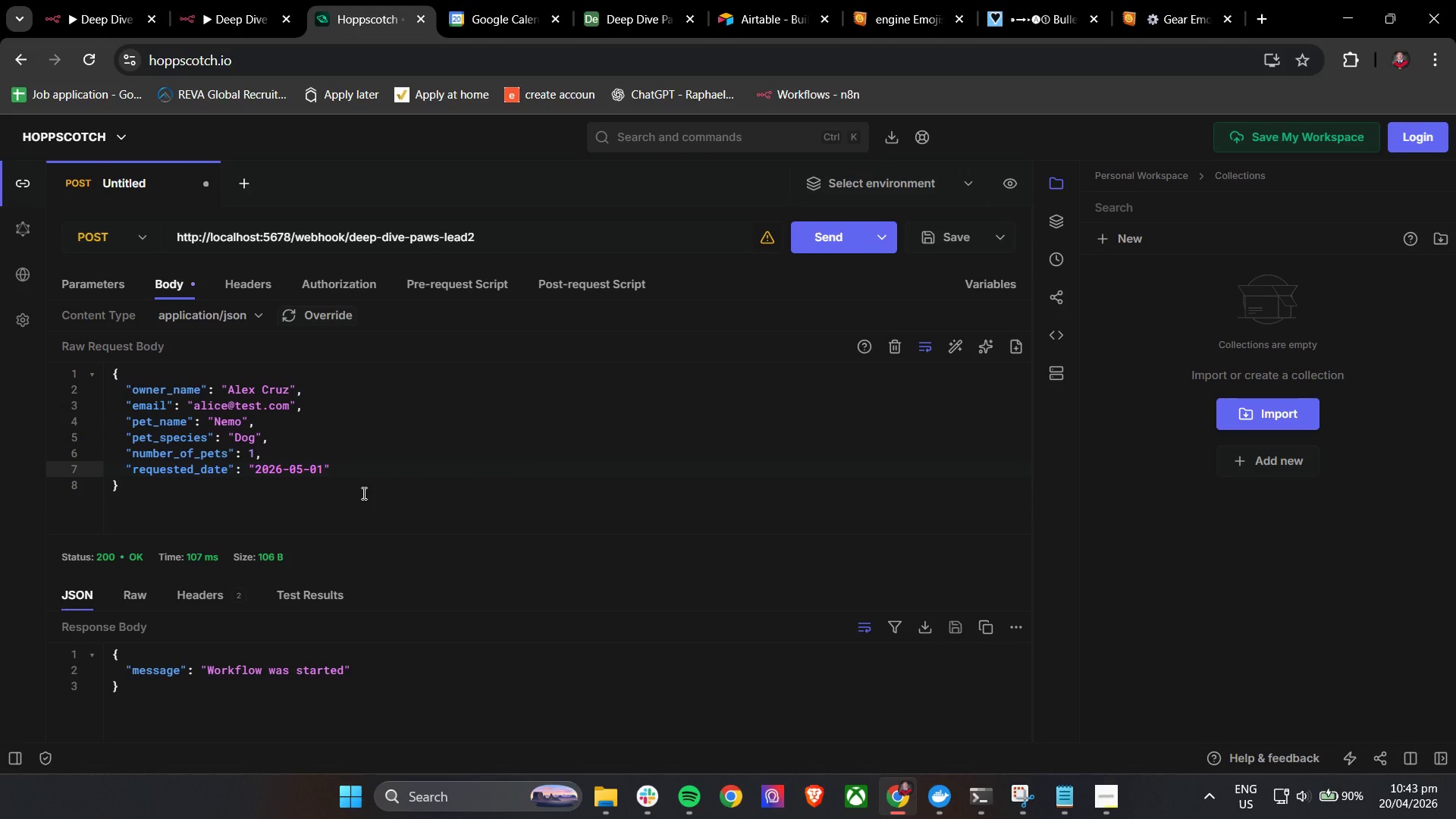 
key(Backspace)
key(Backspace)
type(10)
 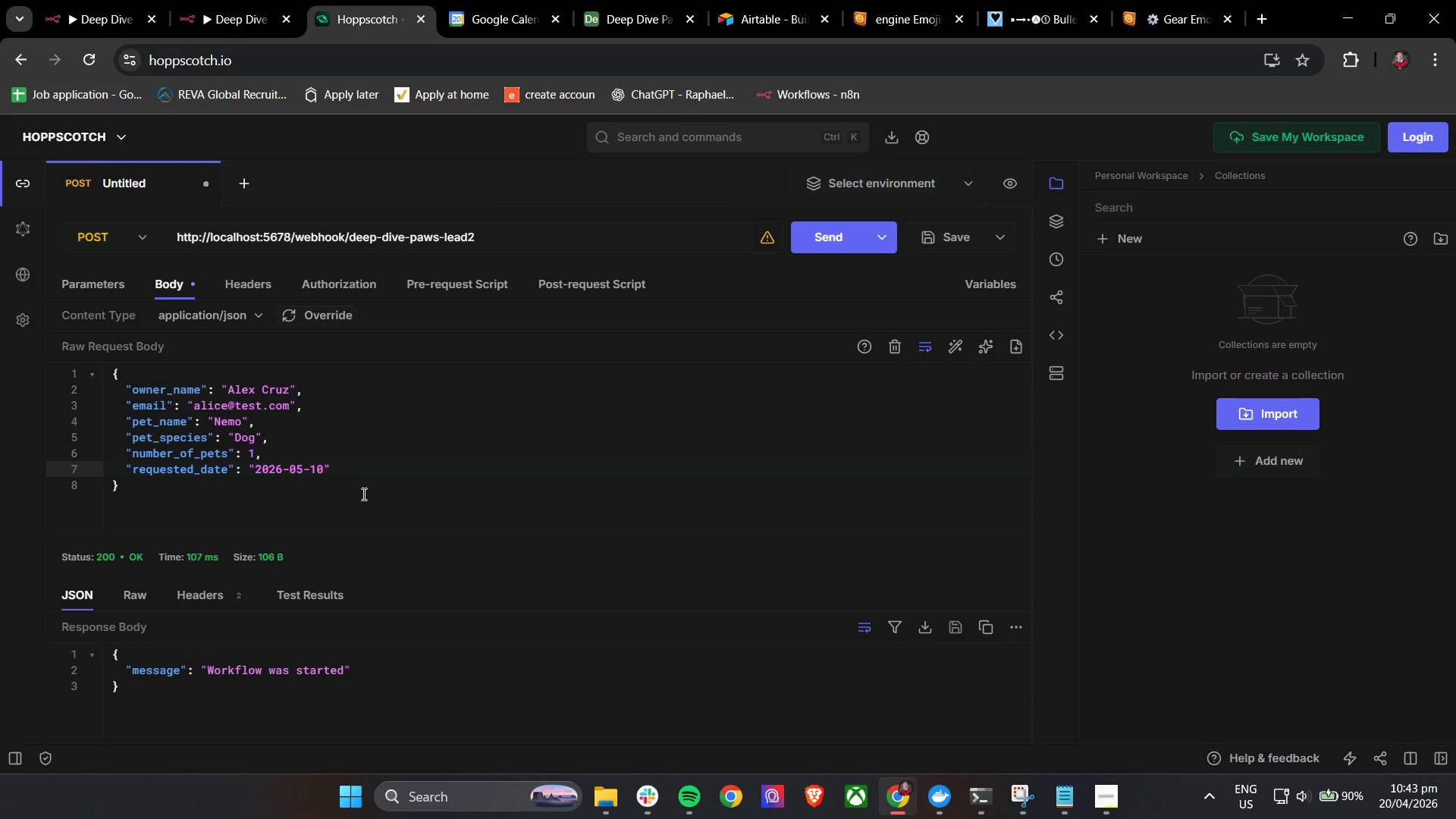 
left_click([408, 531])
 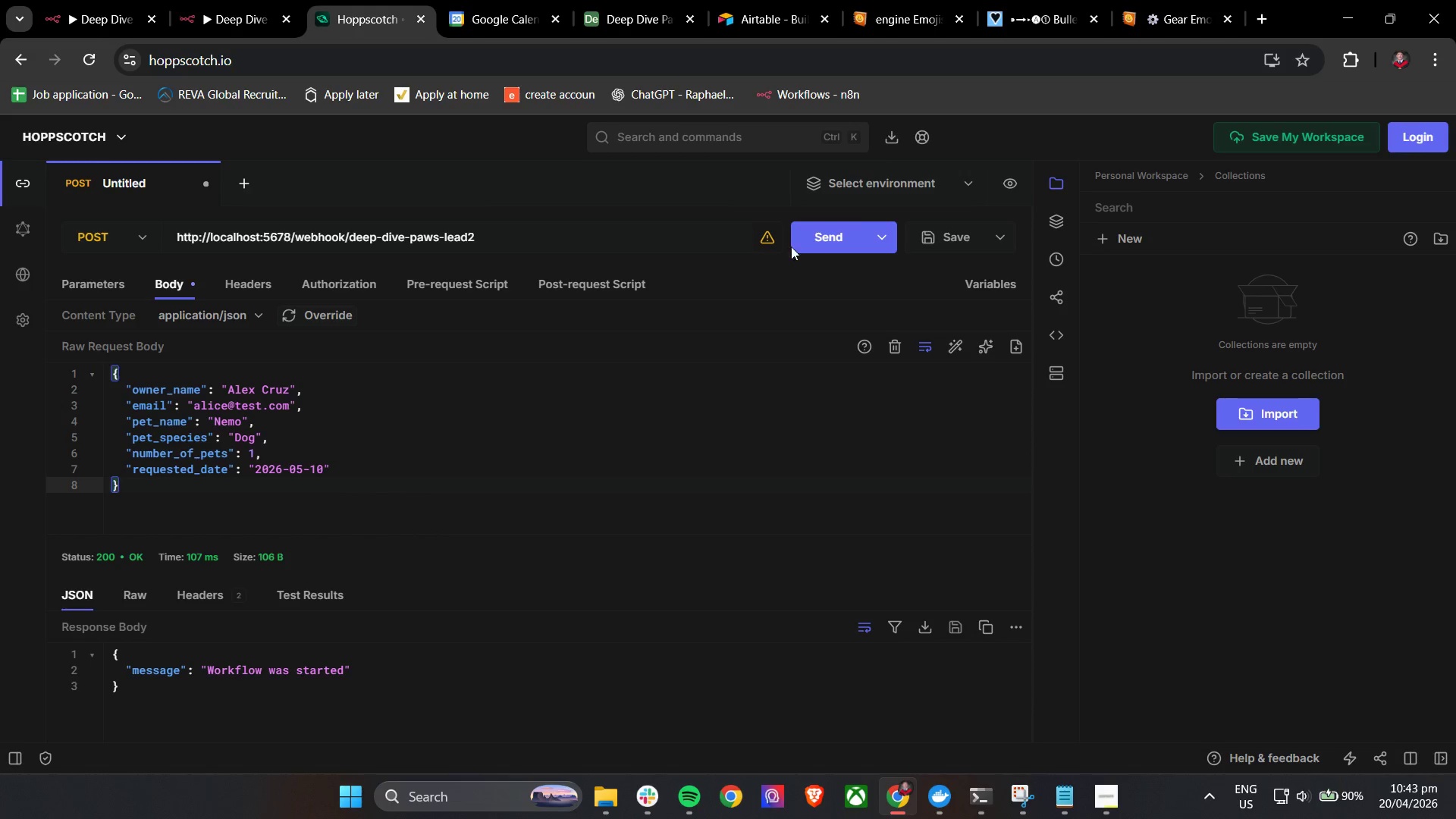 
left_click([814, 237])
 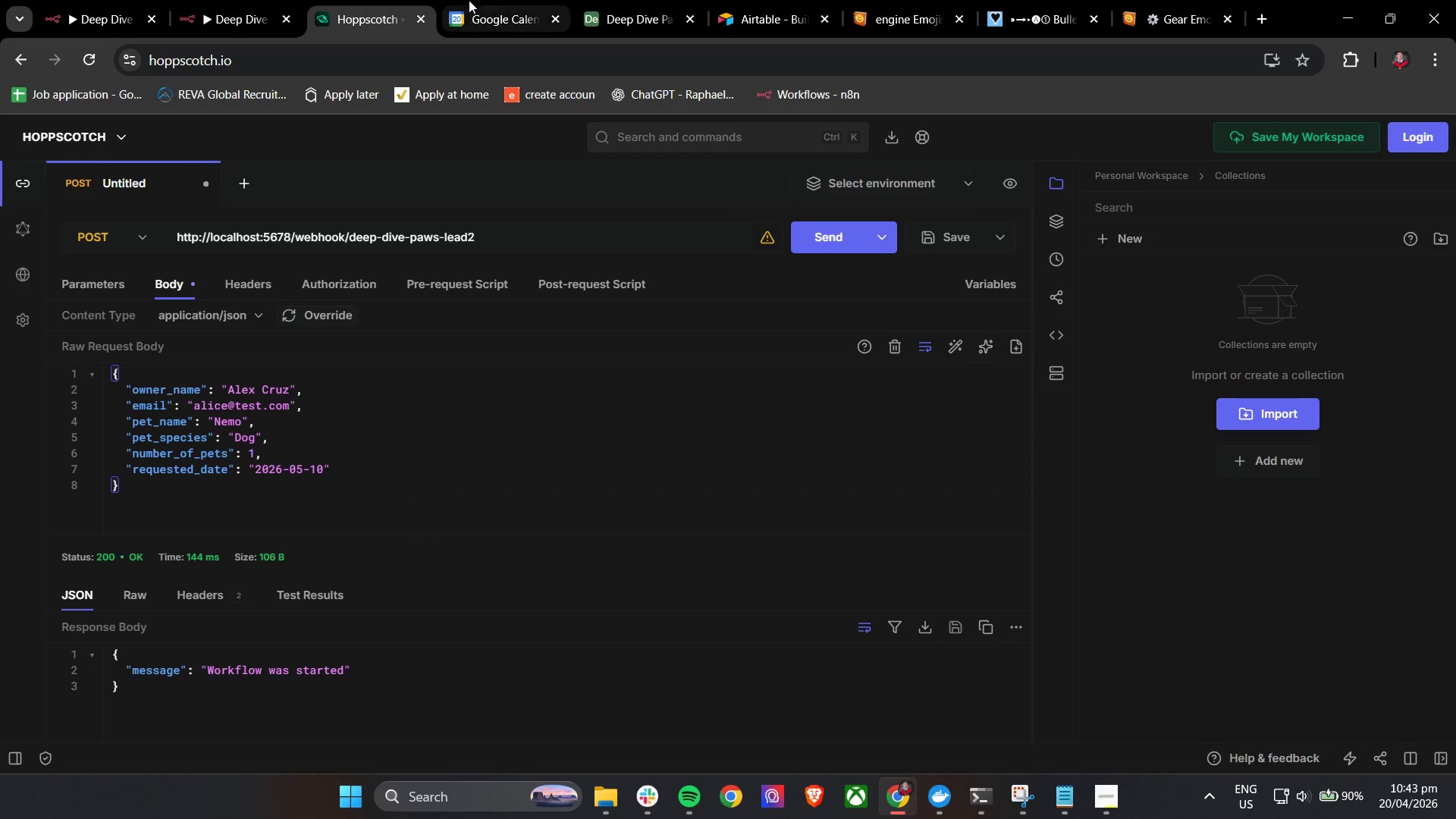 
left_click([245, 0])
 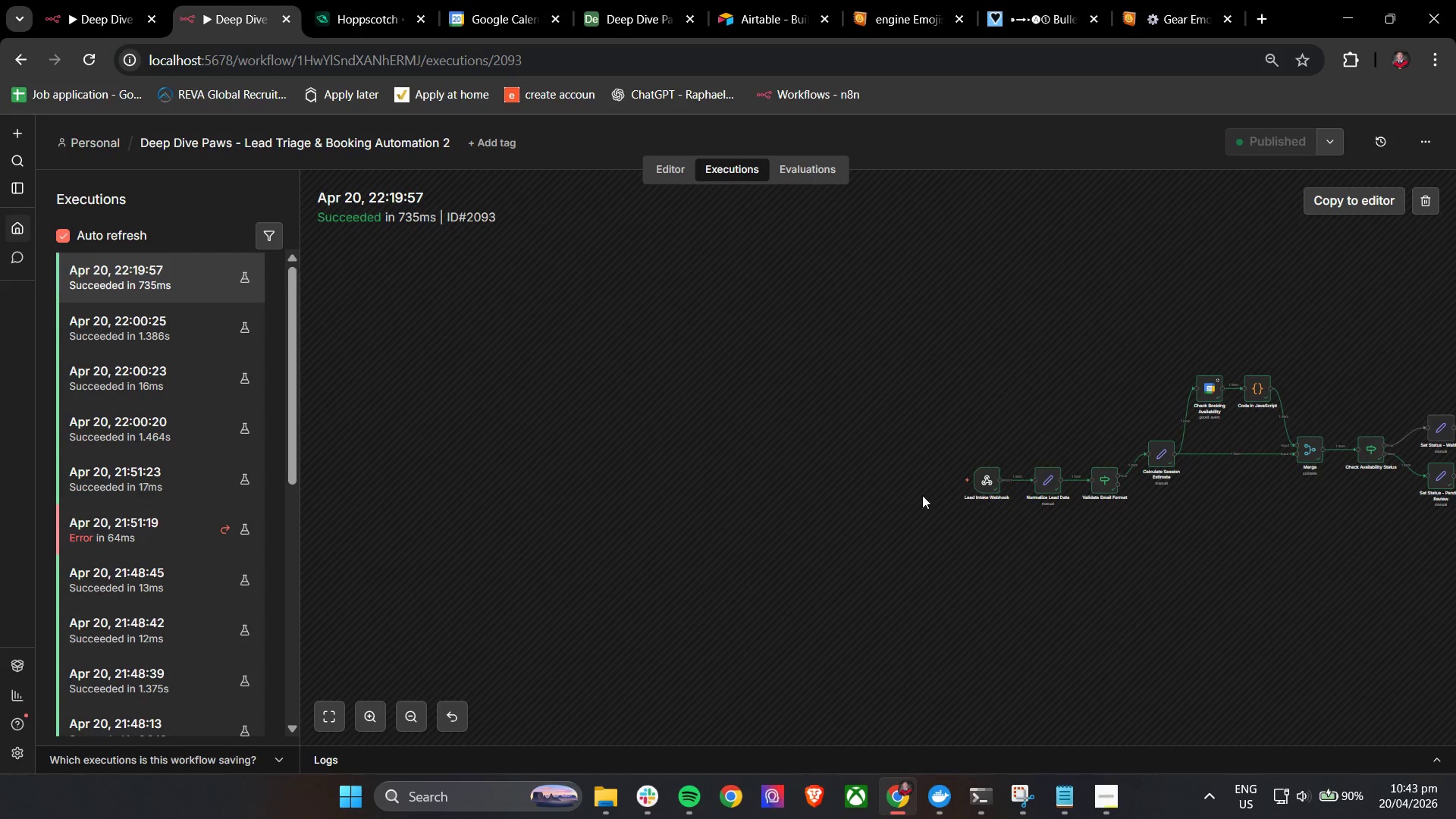 
hold_key(key=ControlLeft, duration=1.34)
left_click_drag(start_coordinate=[1359, 585], to_coordinate=[736, 538])
 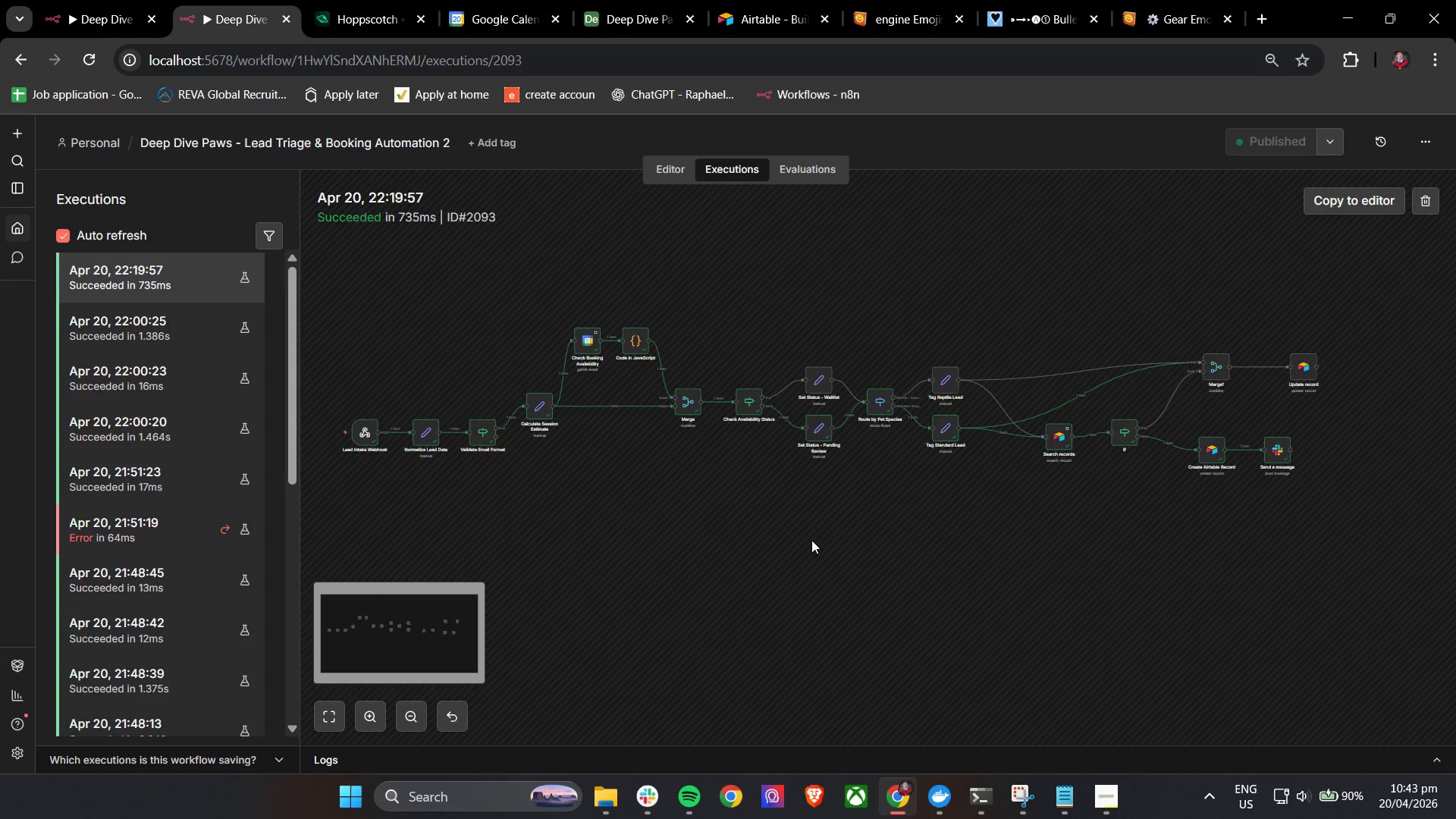 
hold_key(key=ControlLeft, duration=0.98)
scroll: coordinate [809, 542], scroll_direction: down, amount: 1.0
 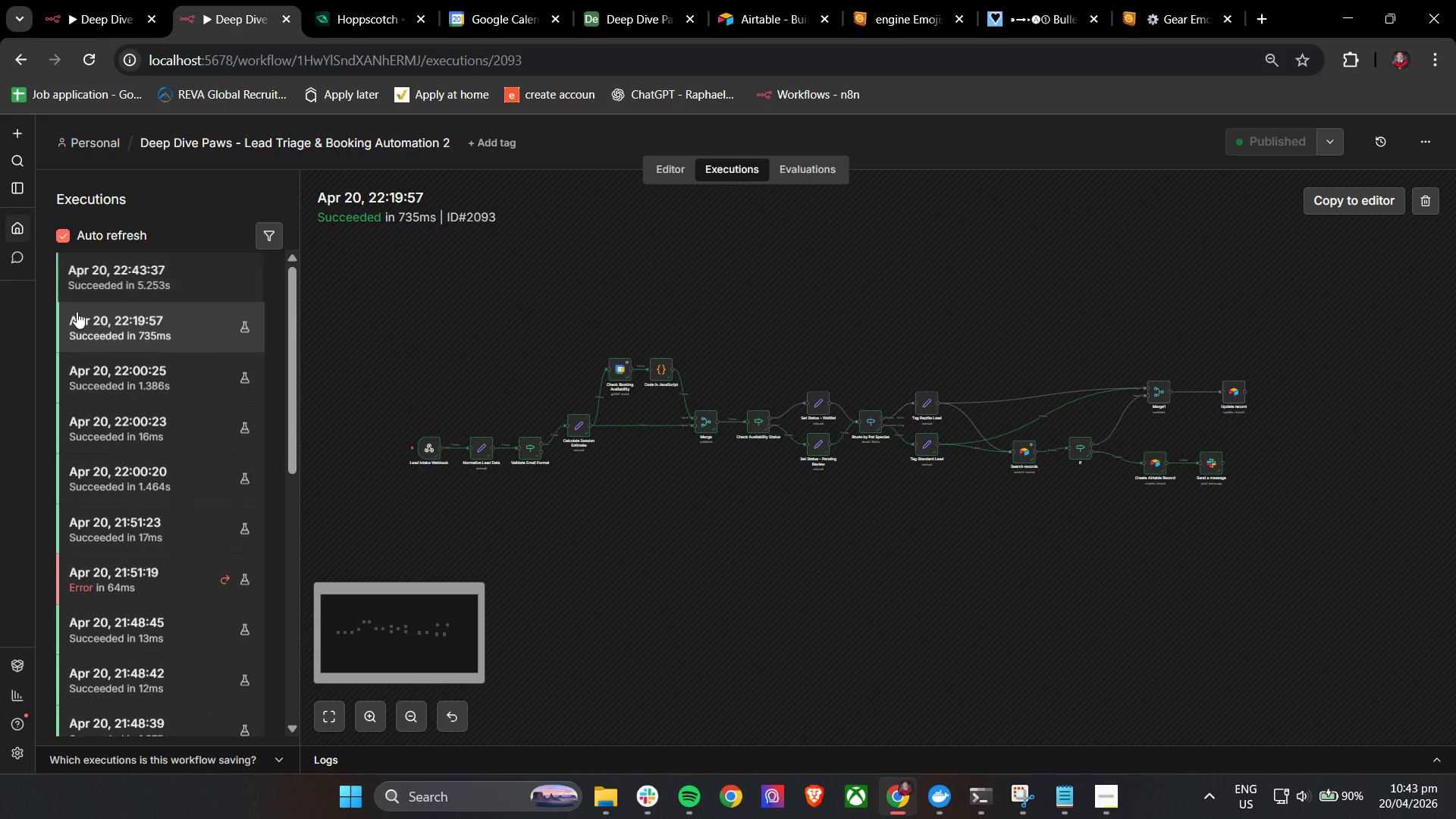 
left_click([101, 275])
 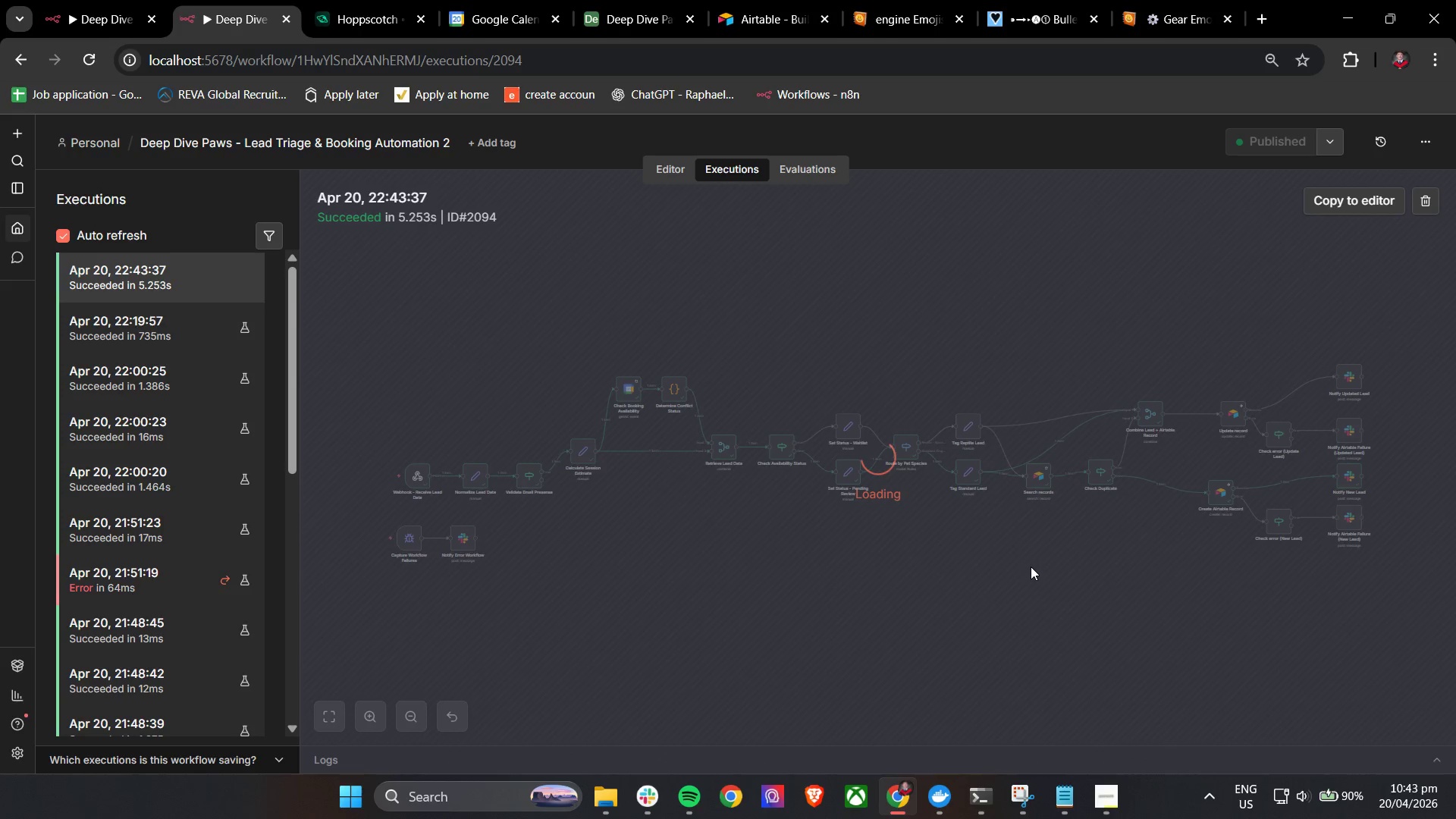 
hold_key(key=ControlLeft, duration=4.27)
left_click_drag(start_coordinate=[1202, 563], to_coordinate=[1130, 581])
 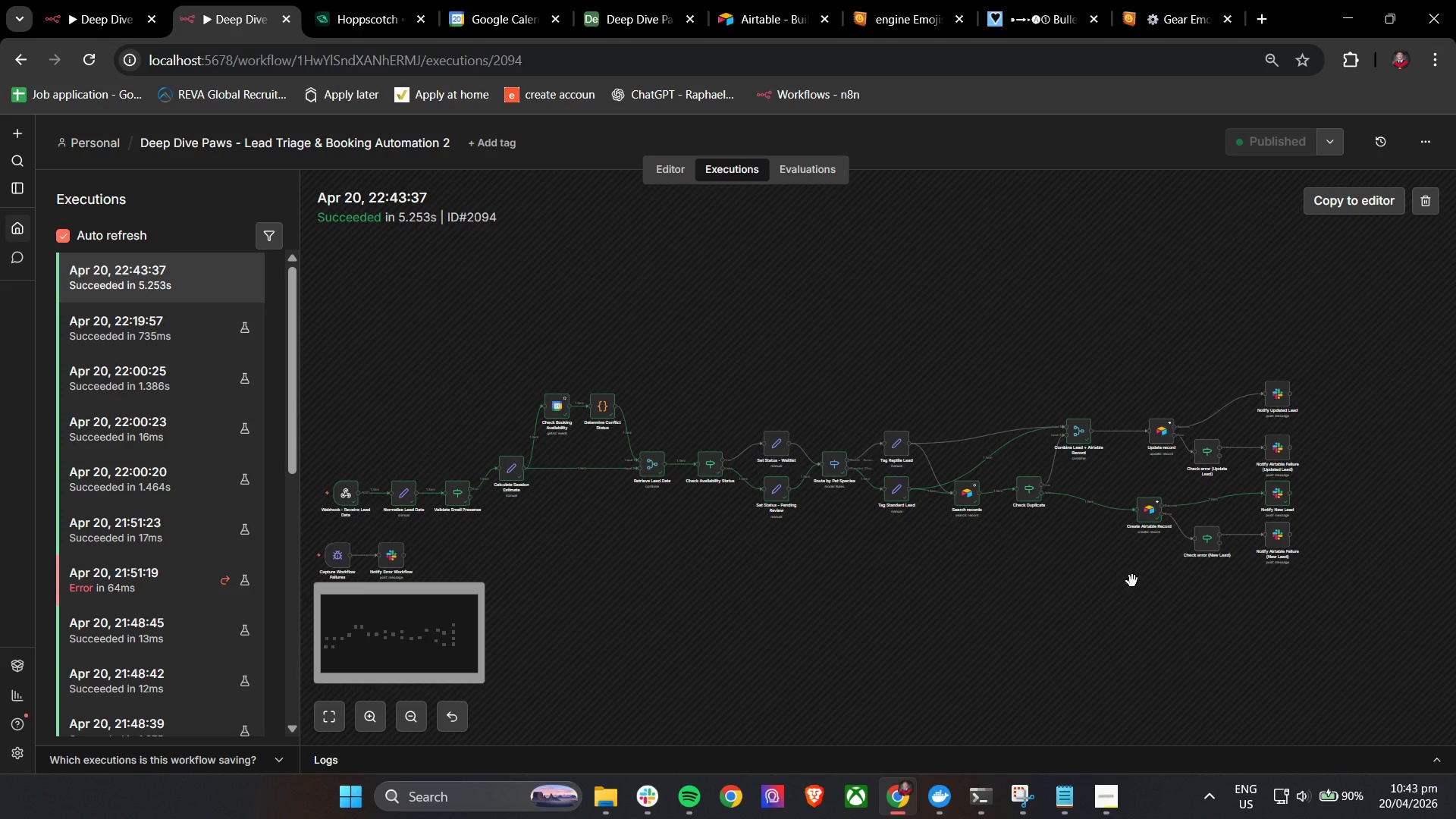 
scroll: coordinate [1133, 581], scroll_direction: up, amount: 3.0
 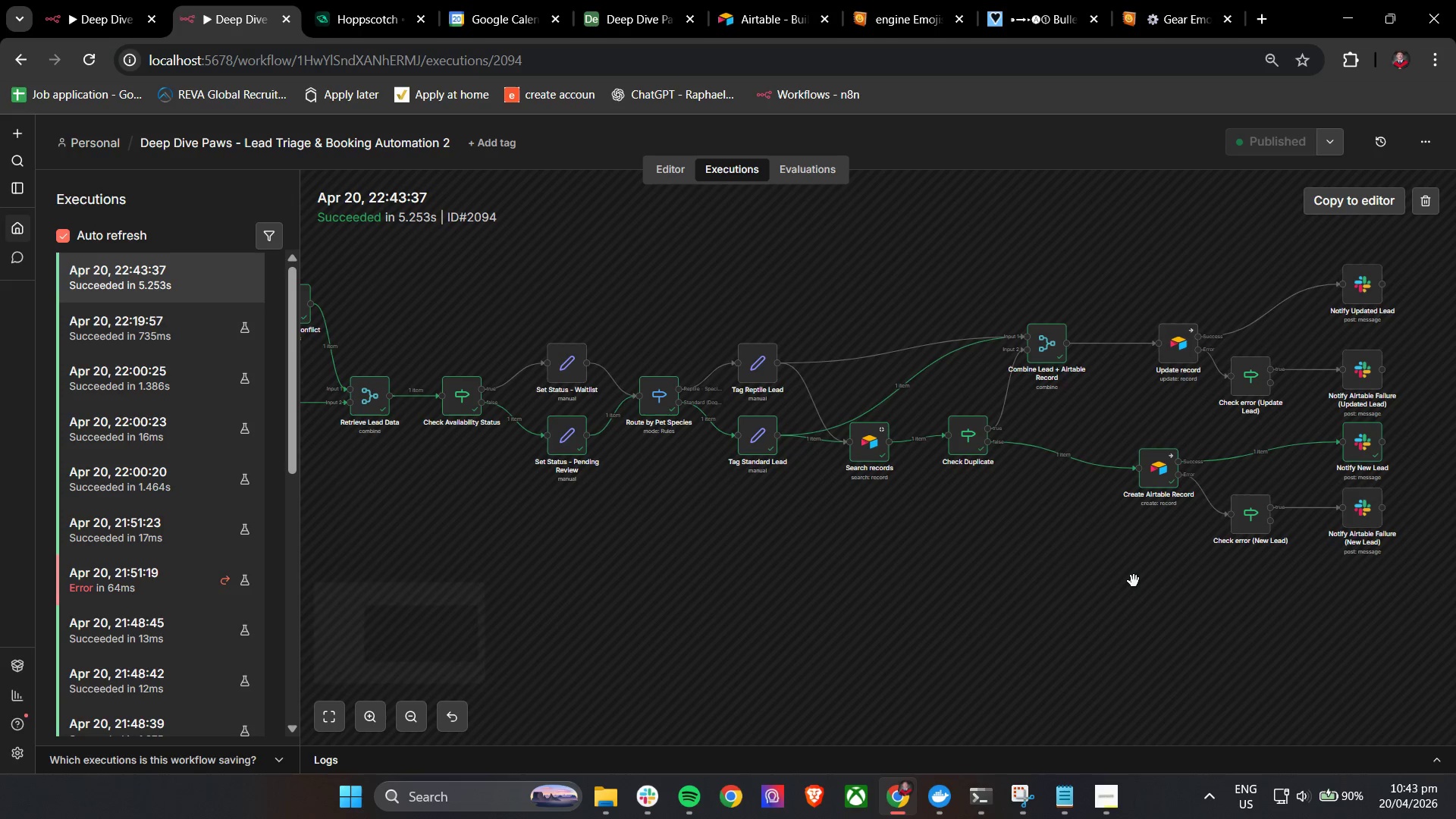 
left_click_drag(start_coordinate=[1030, 580], to_coordinate=[1056, 577])
 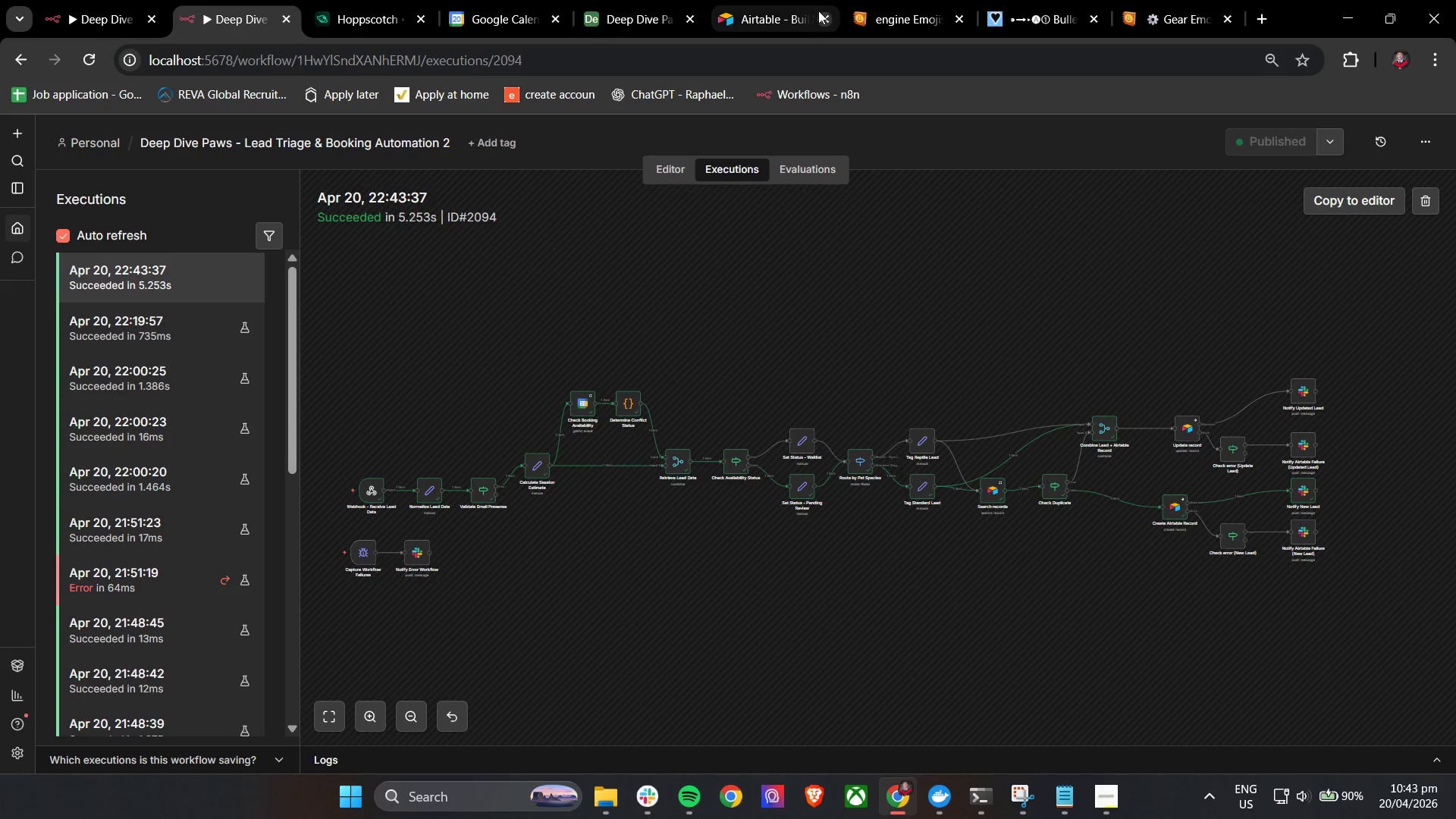 
scroll: coordinate [1134, 581], scroll_direction: down, amount: 3.0
 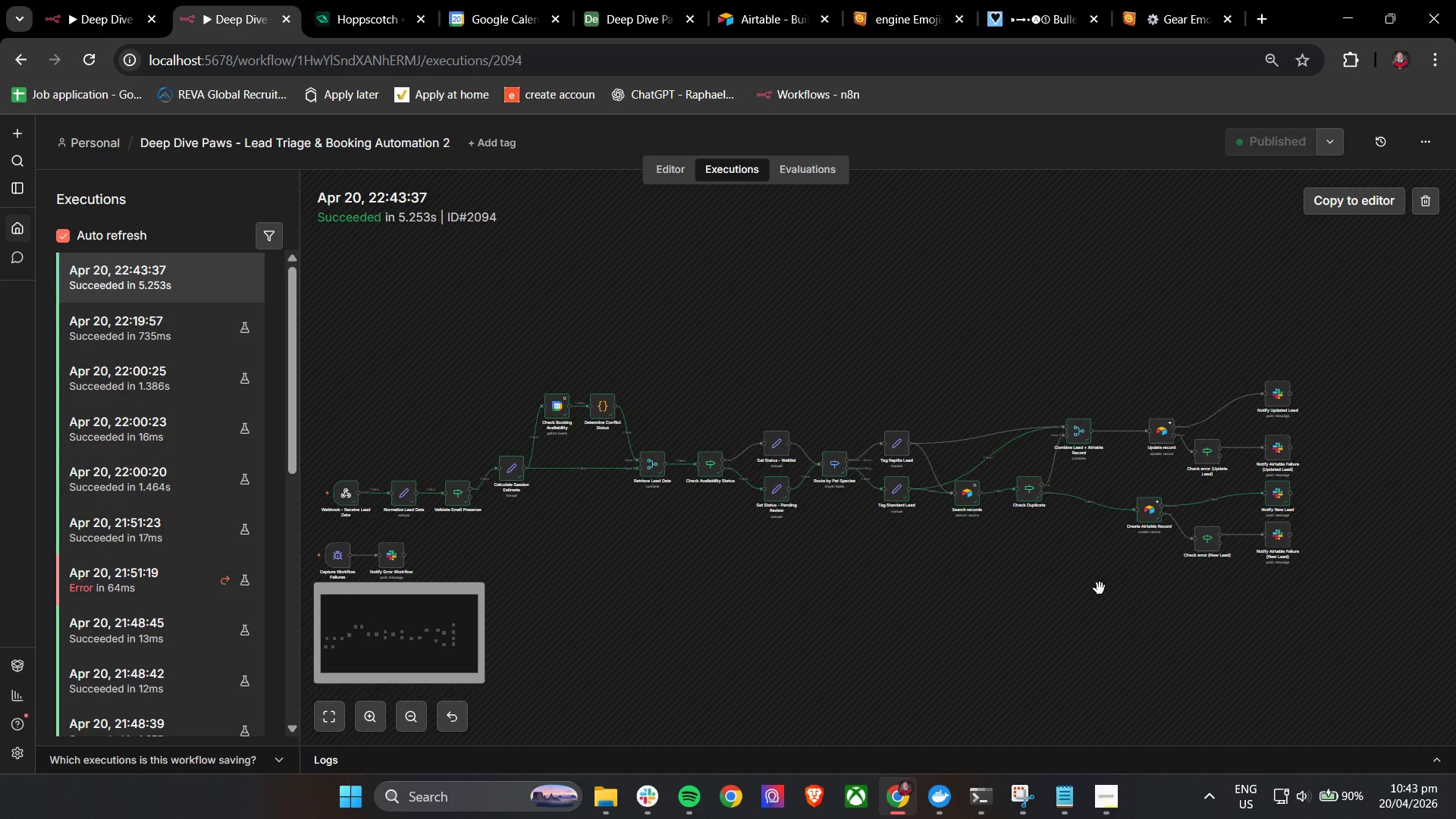 
left_click([786, 3])
 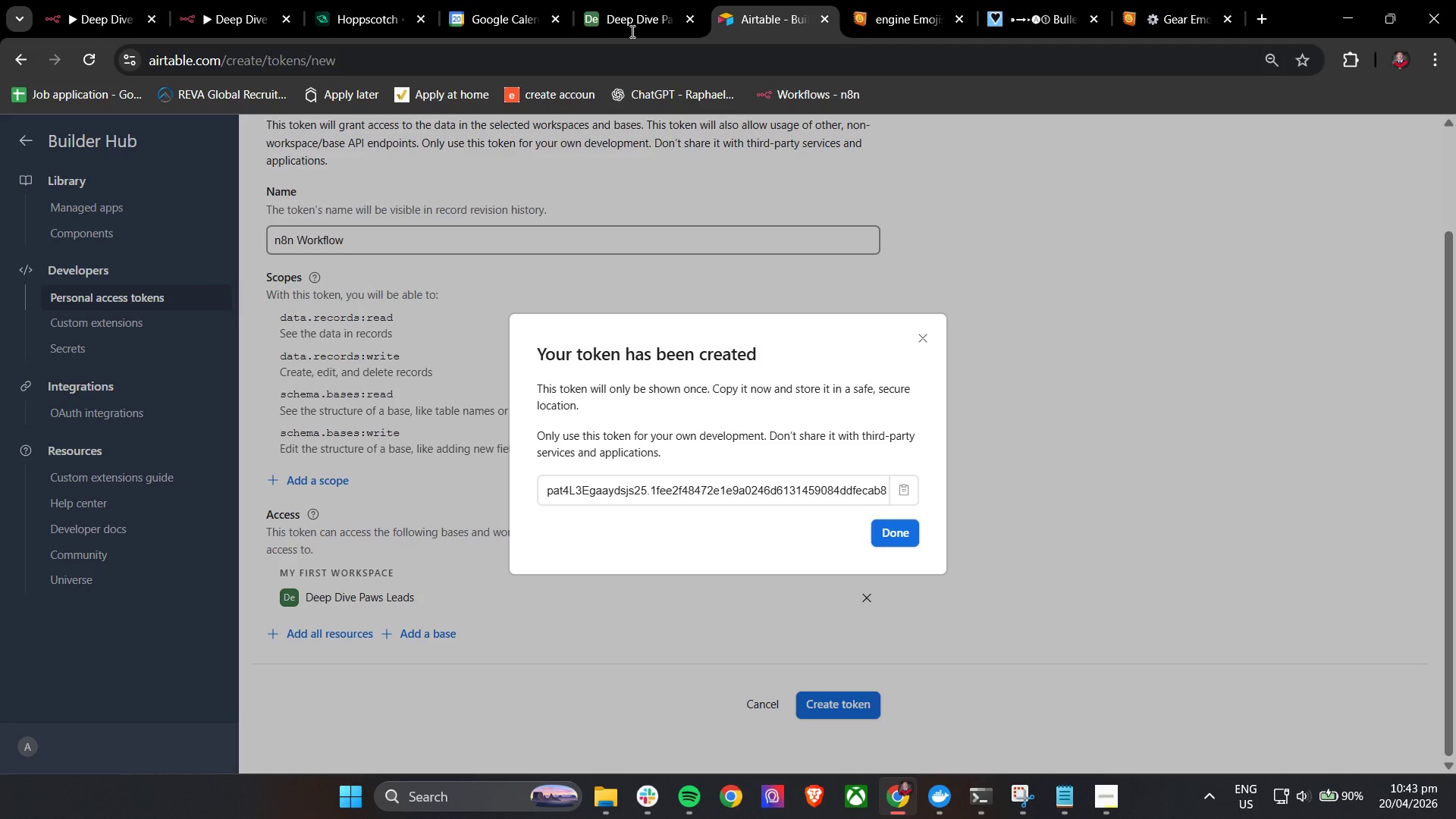 
left_click([632, 0])
 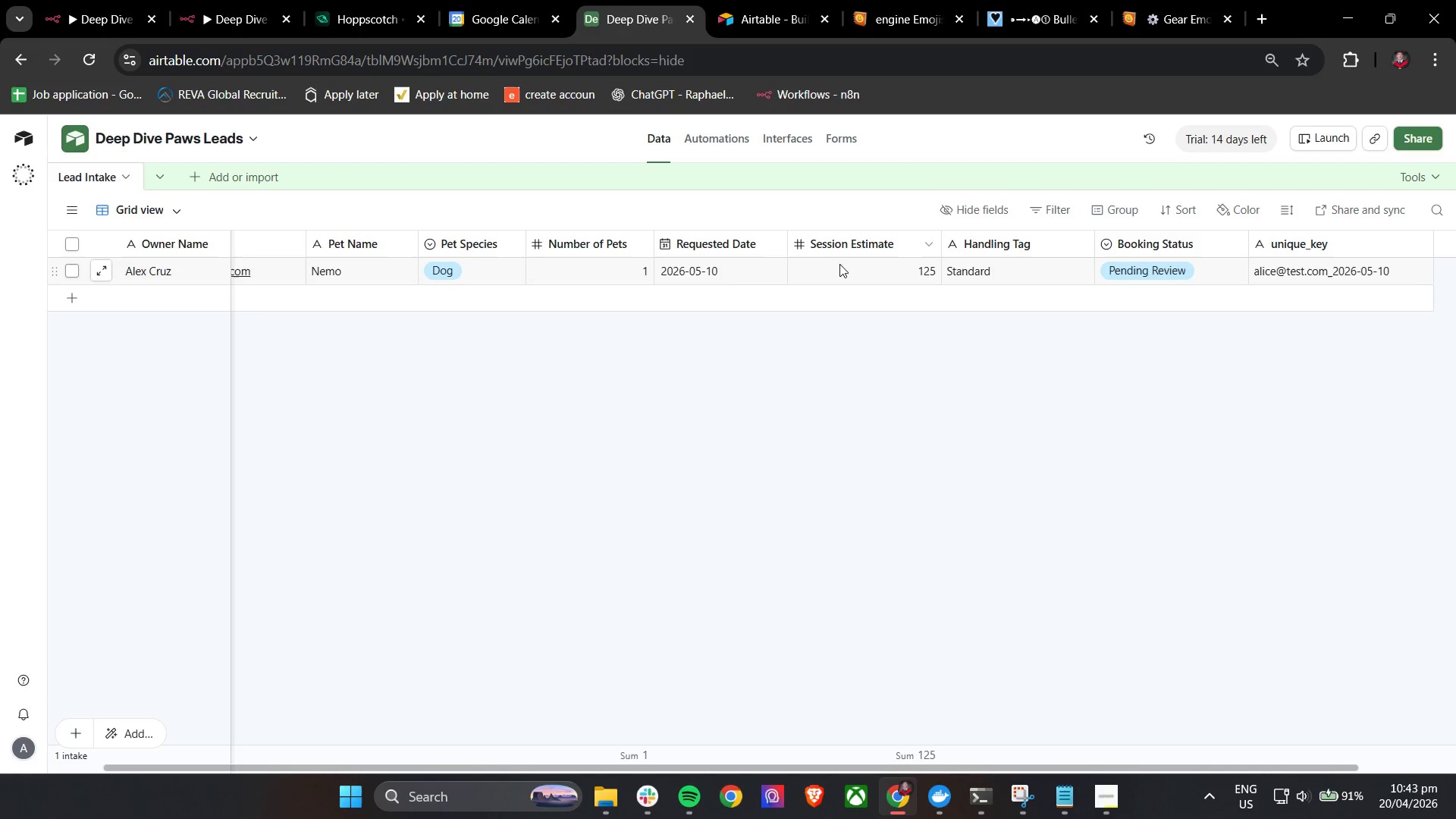 
hold_key(key=ShiftLeft, duration=1.53)
scroll: coordinate [897, 262], scroll_direction: up, amount: 3.0
 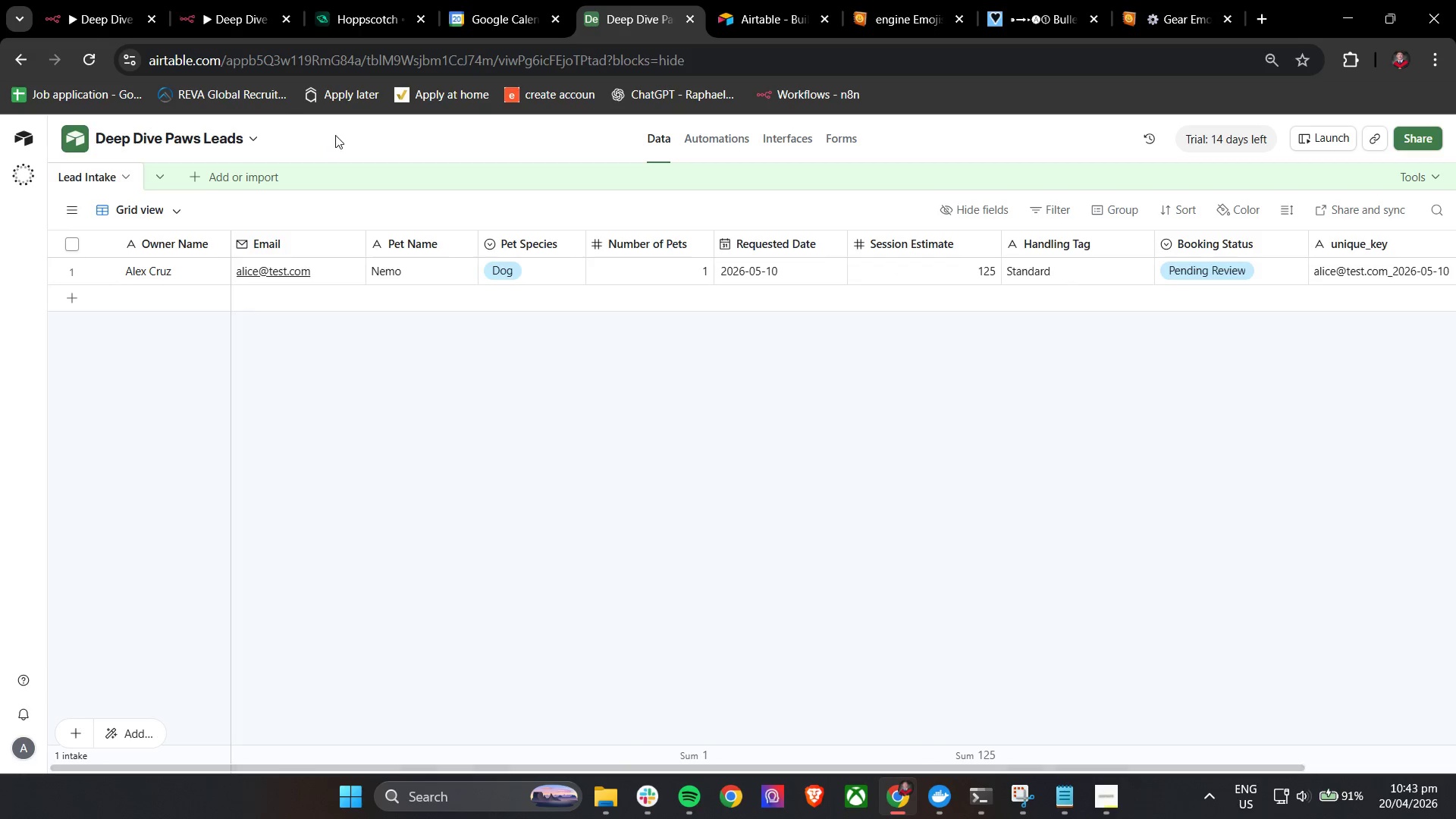 
left_click([99, 0])
 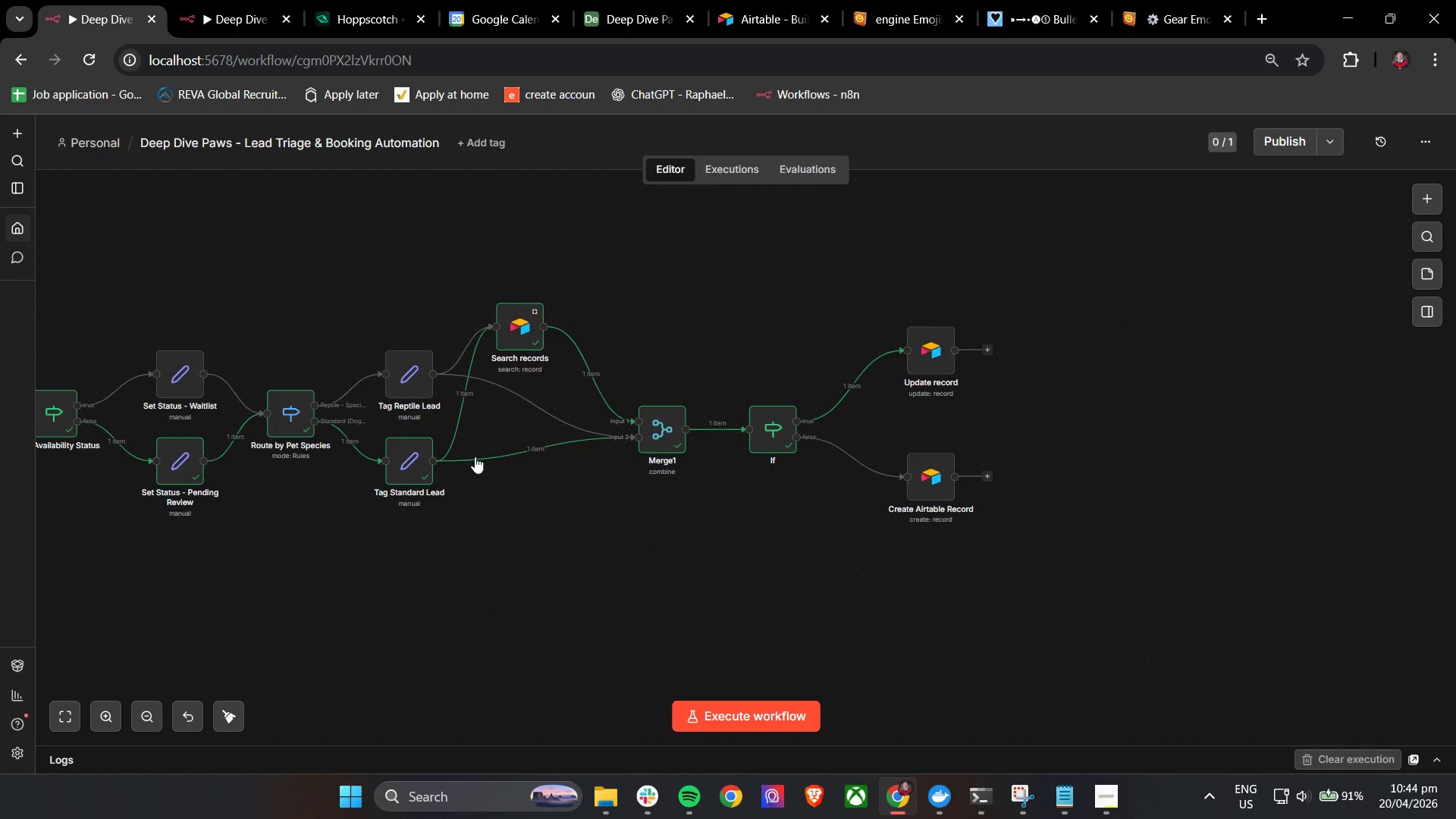 
mouse_move([500, 482])
 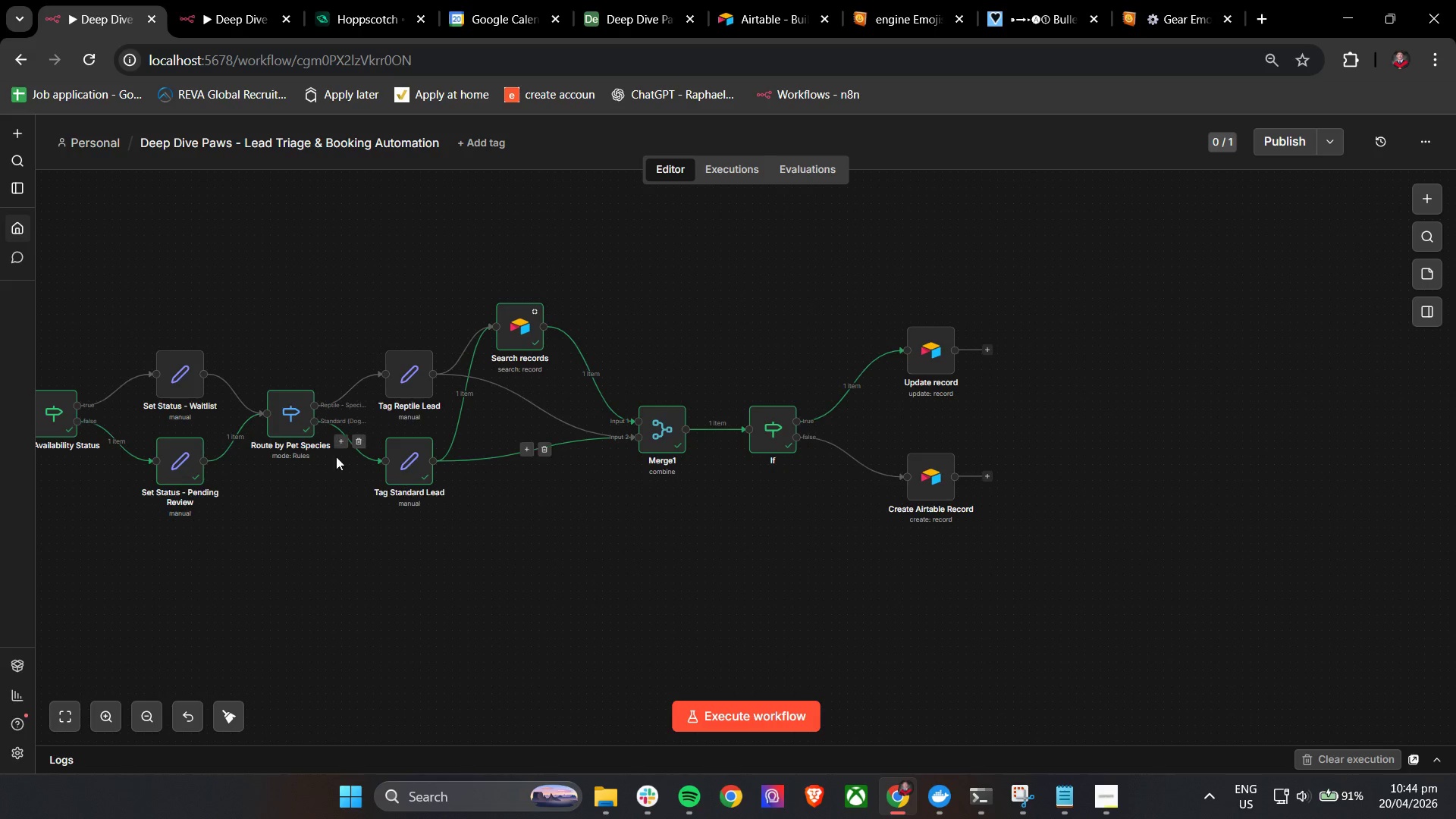 
wait(5.21)
 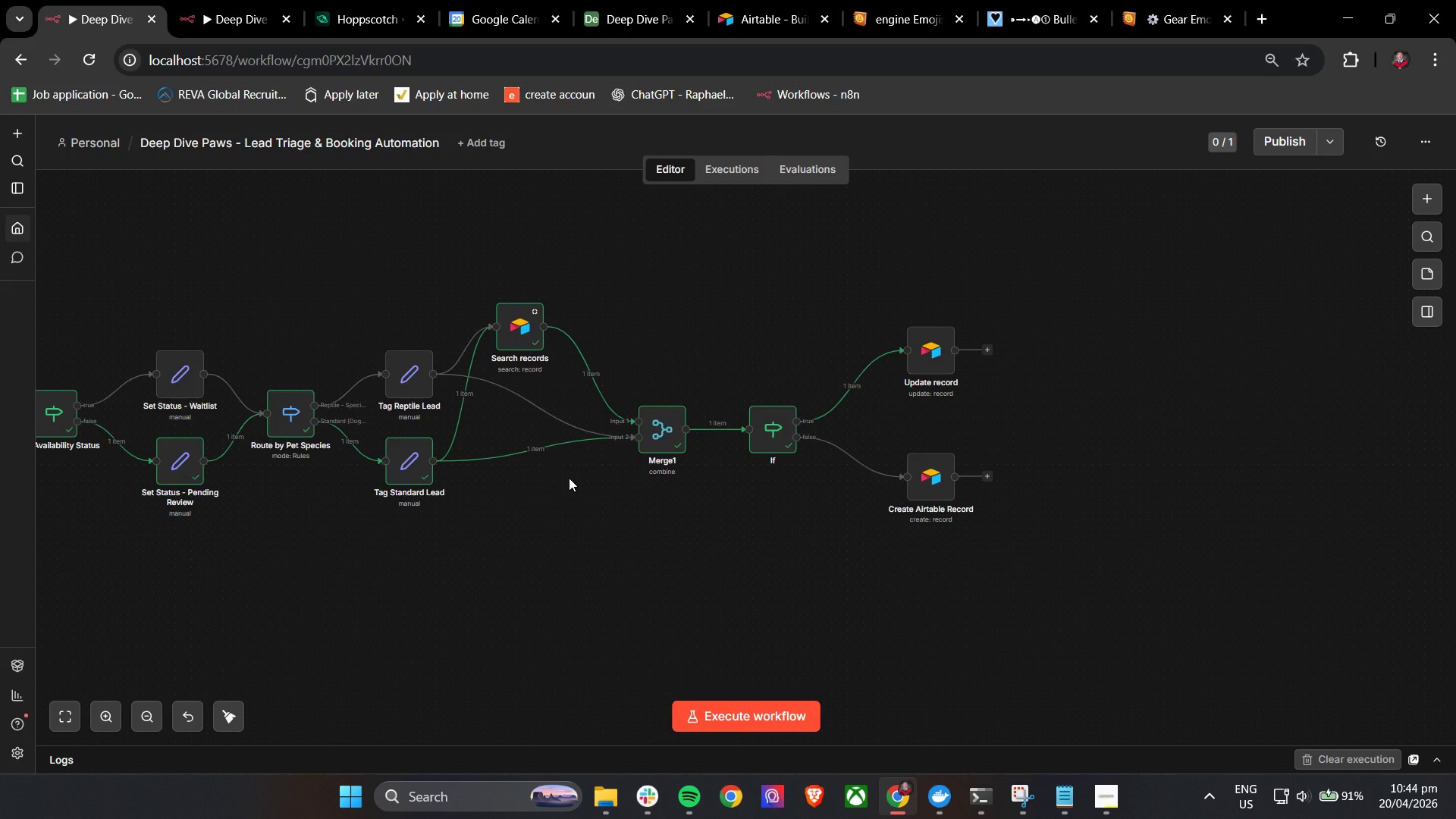 
left_click([356, 0])
 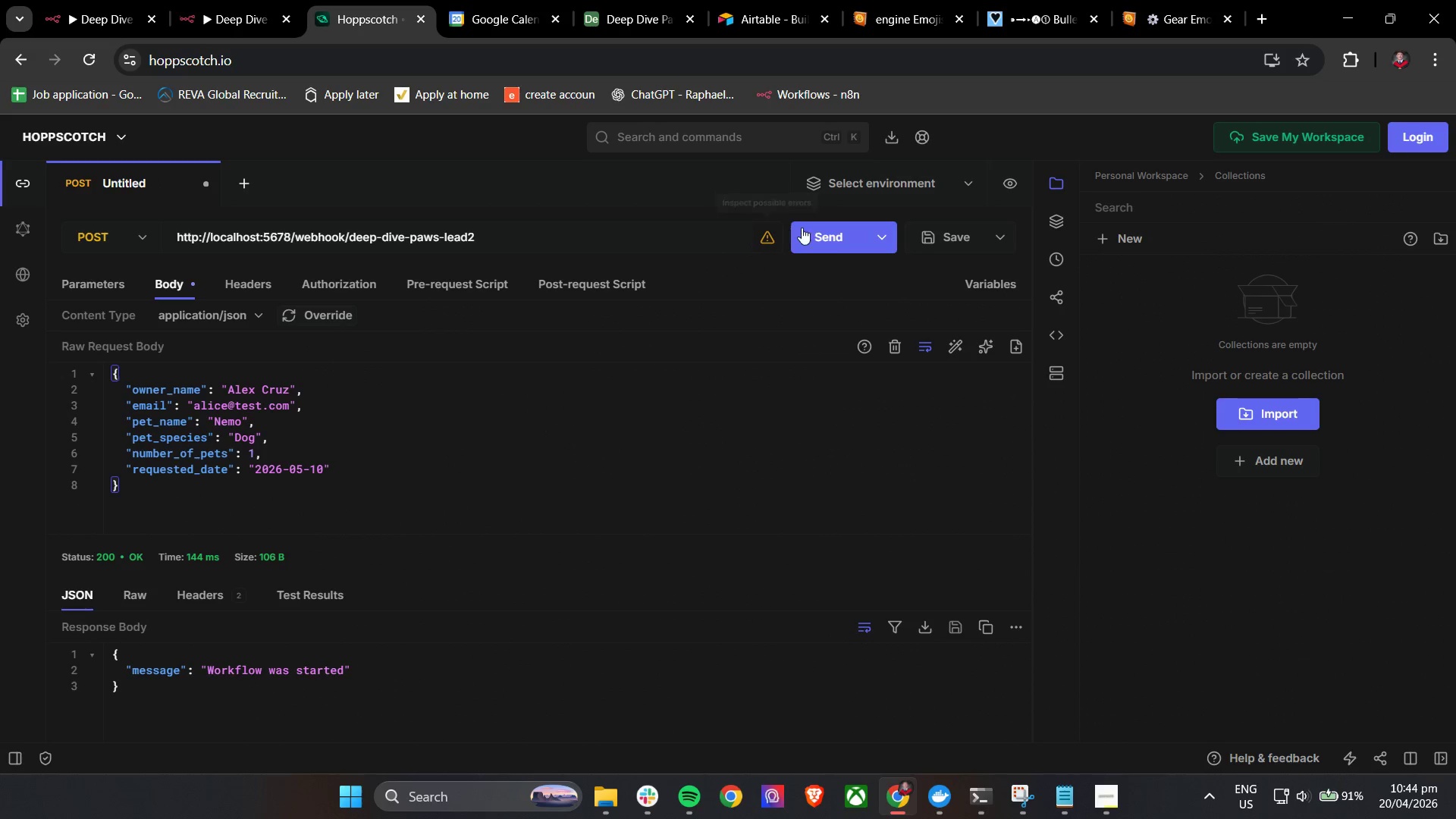 
left_click([829, 235])
 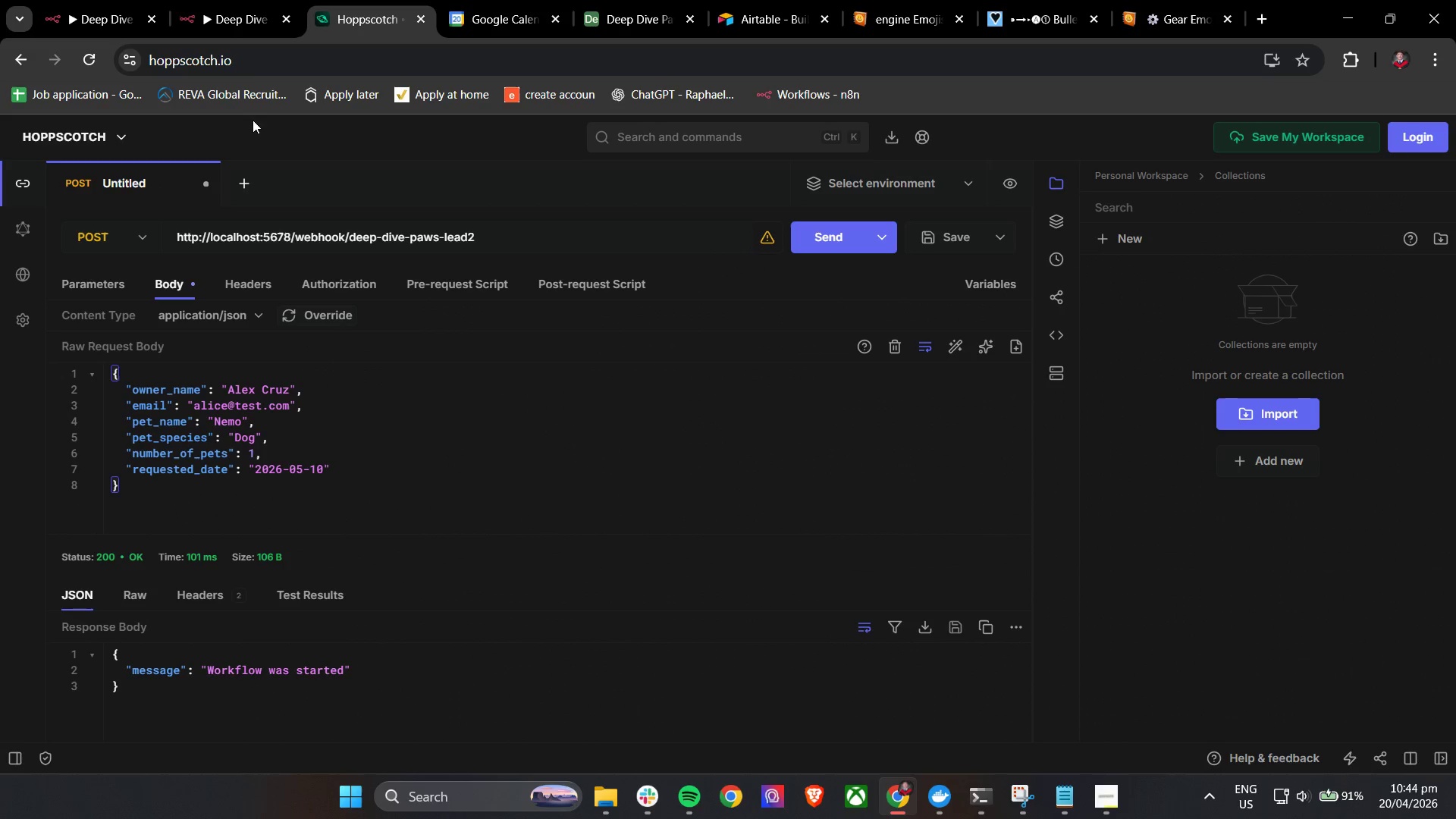 
left_click([242, 0])
 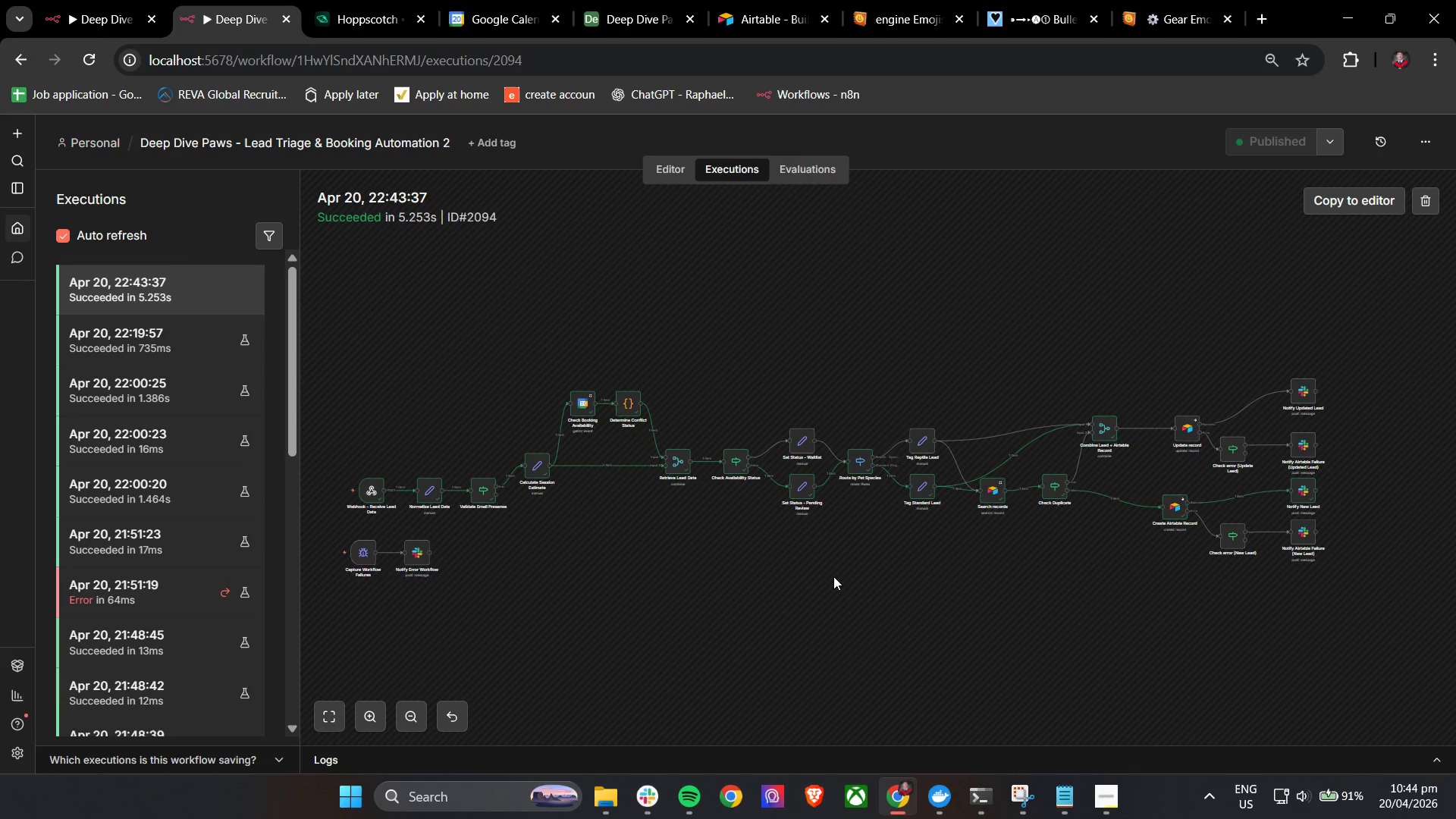 
wait(5.36)
 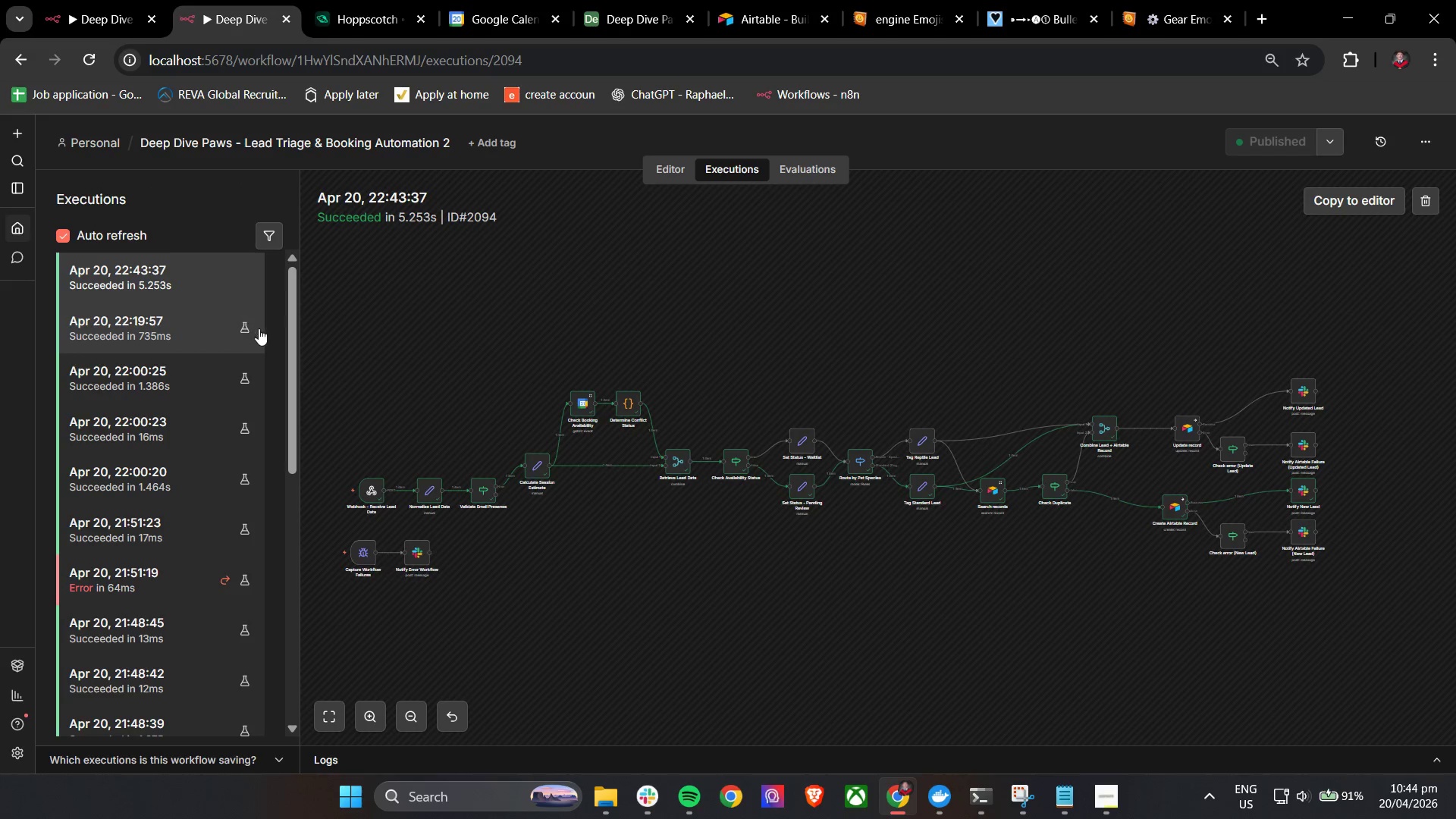 
left_click([181, 335])
 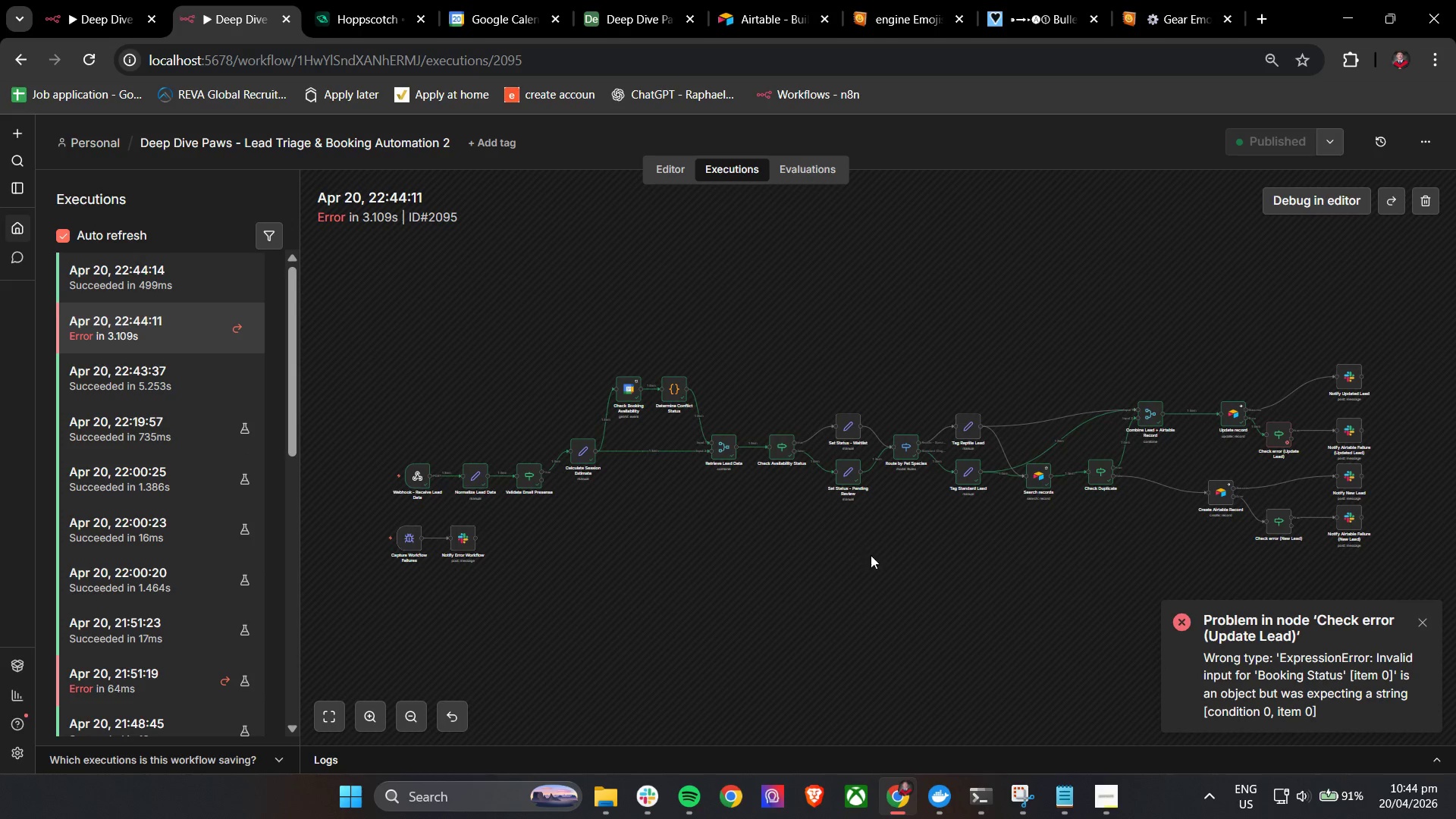 
wait(8.7)
 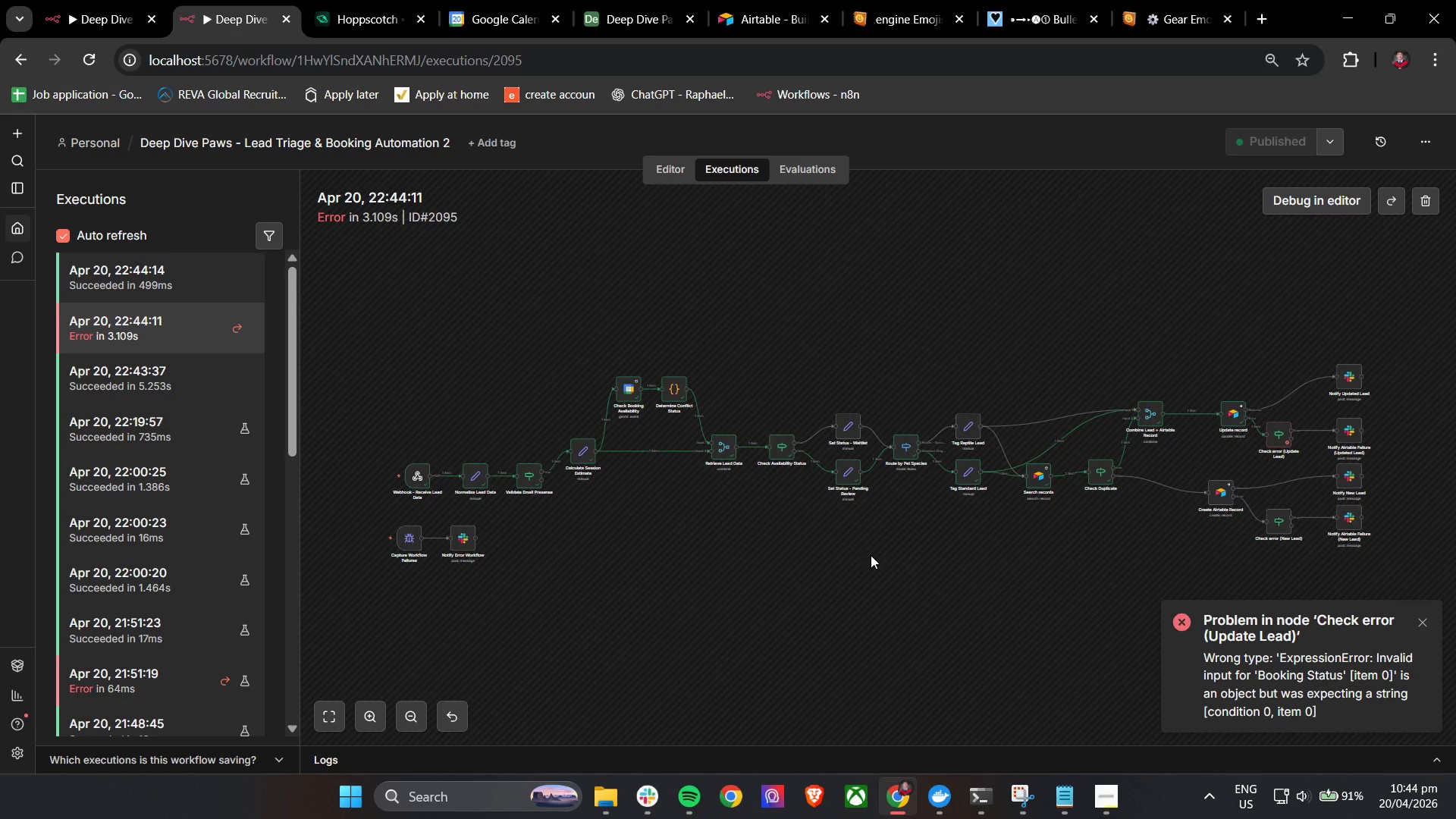 
hold_key(key=ControlLeft, duration=2.02)
left_click_drag(start_coordinate=[1192, 494], to_coordinate=[830, 479])
 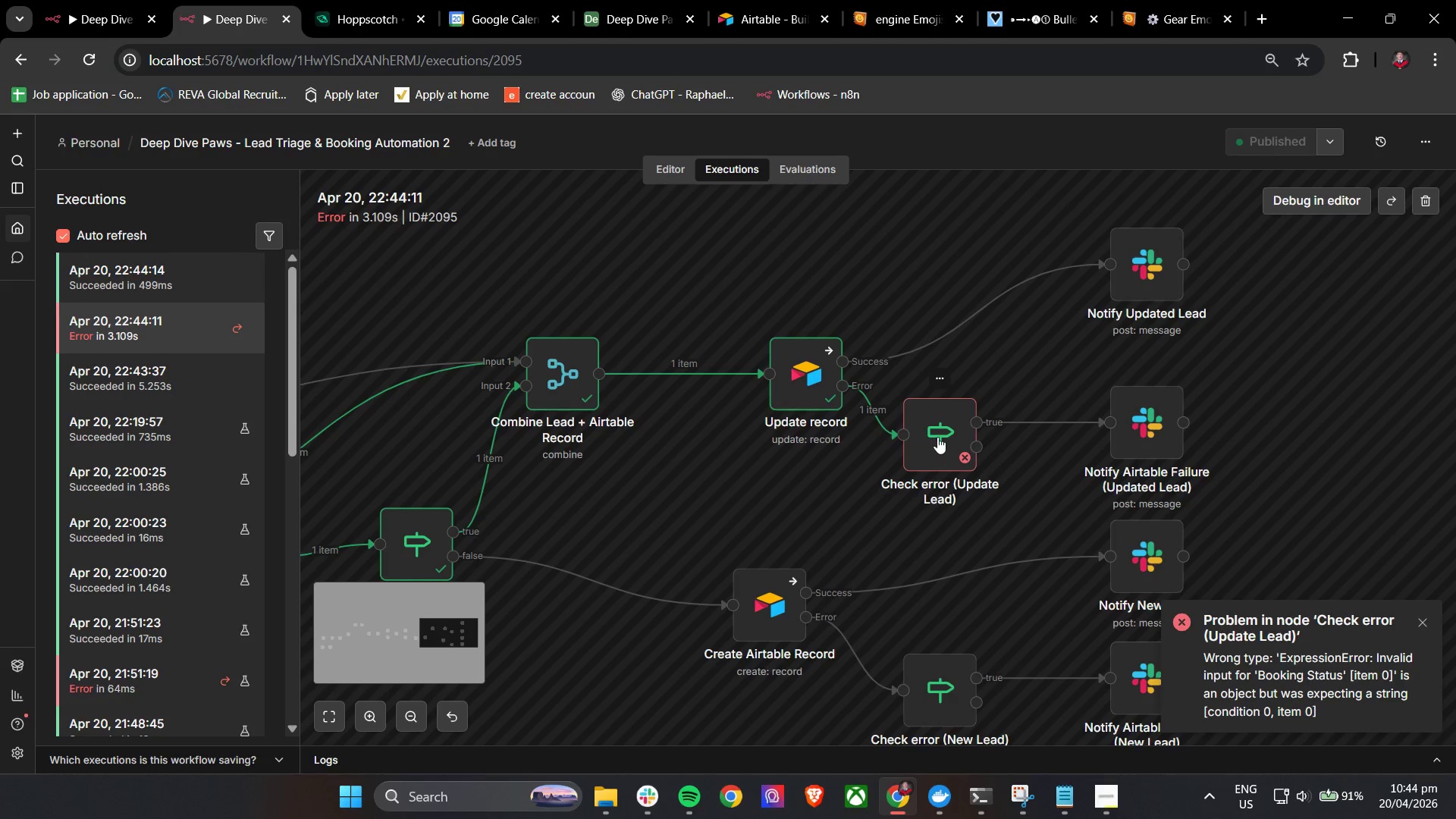 
scroll: coordinate [1262, 425], scroll_direction: up, amount: 7.0
 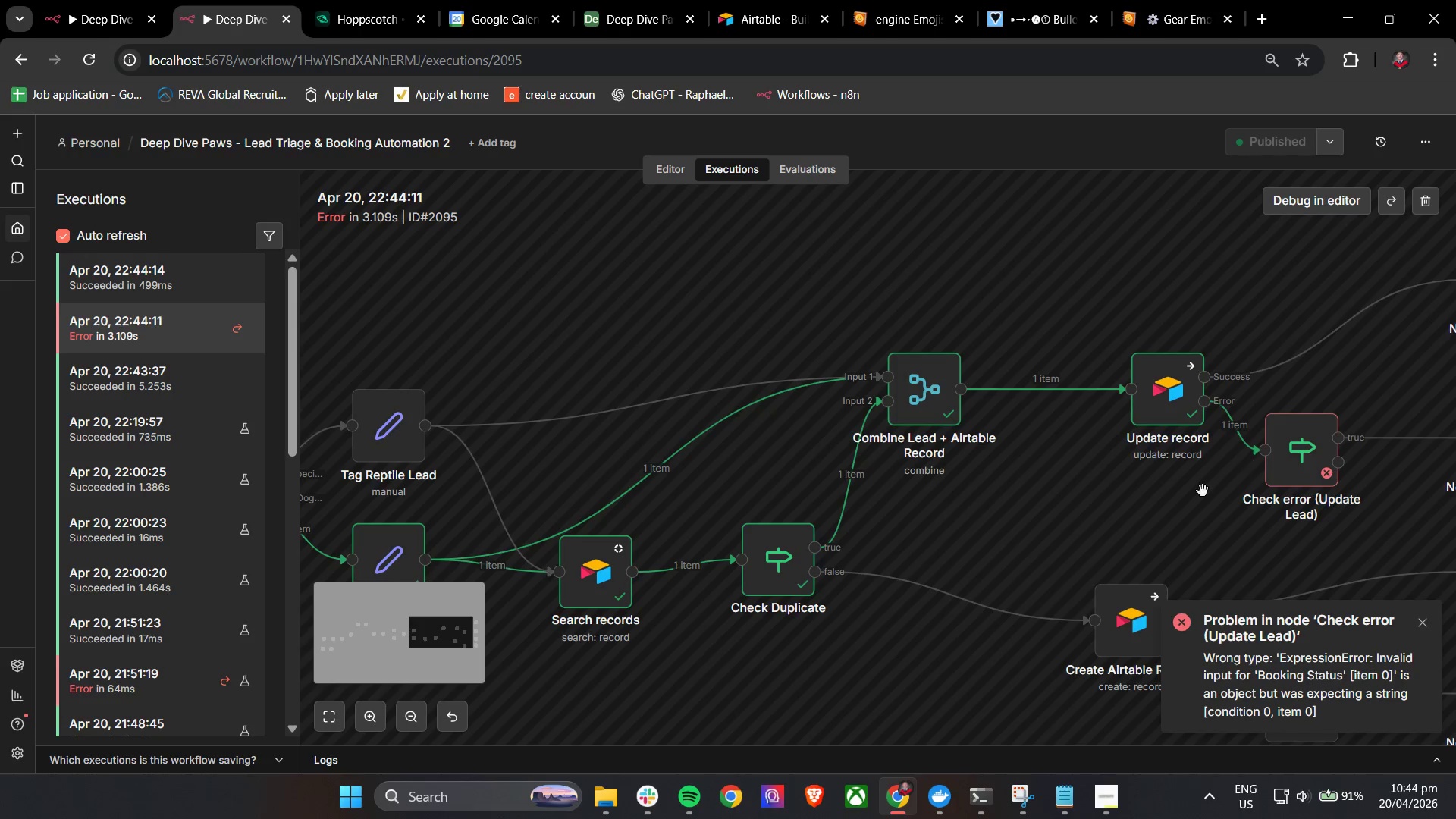 
double_click([937, 437])
 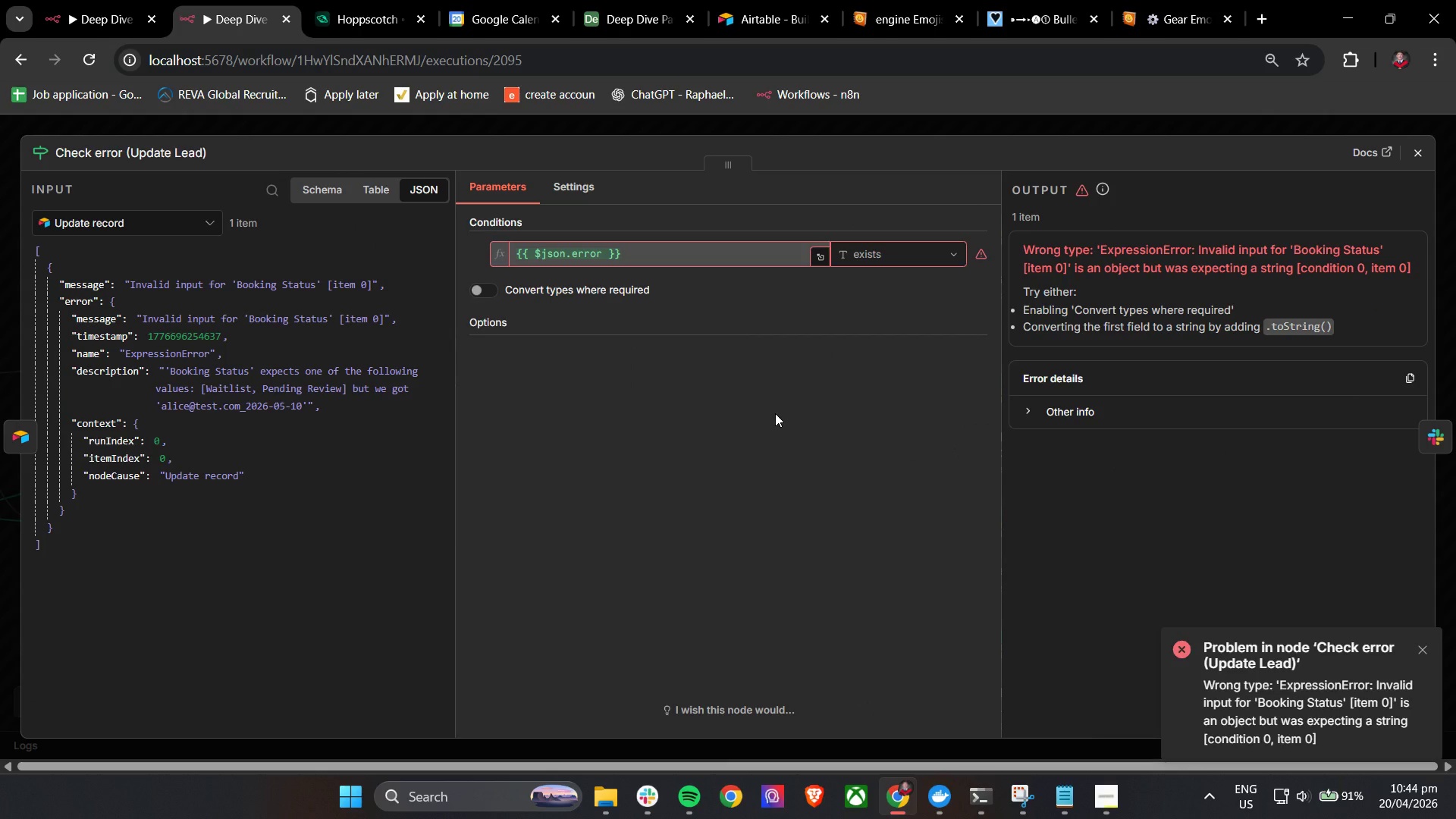 
wait(8.81)
 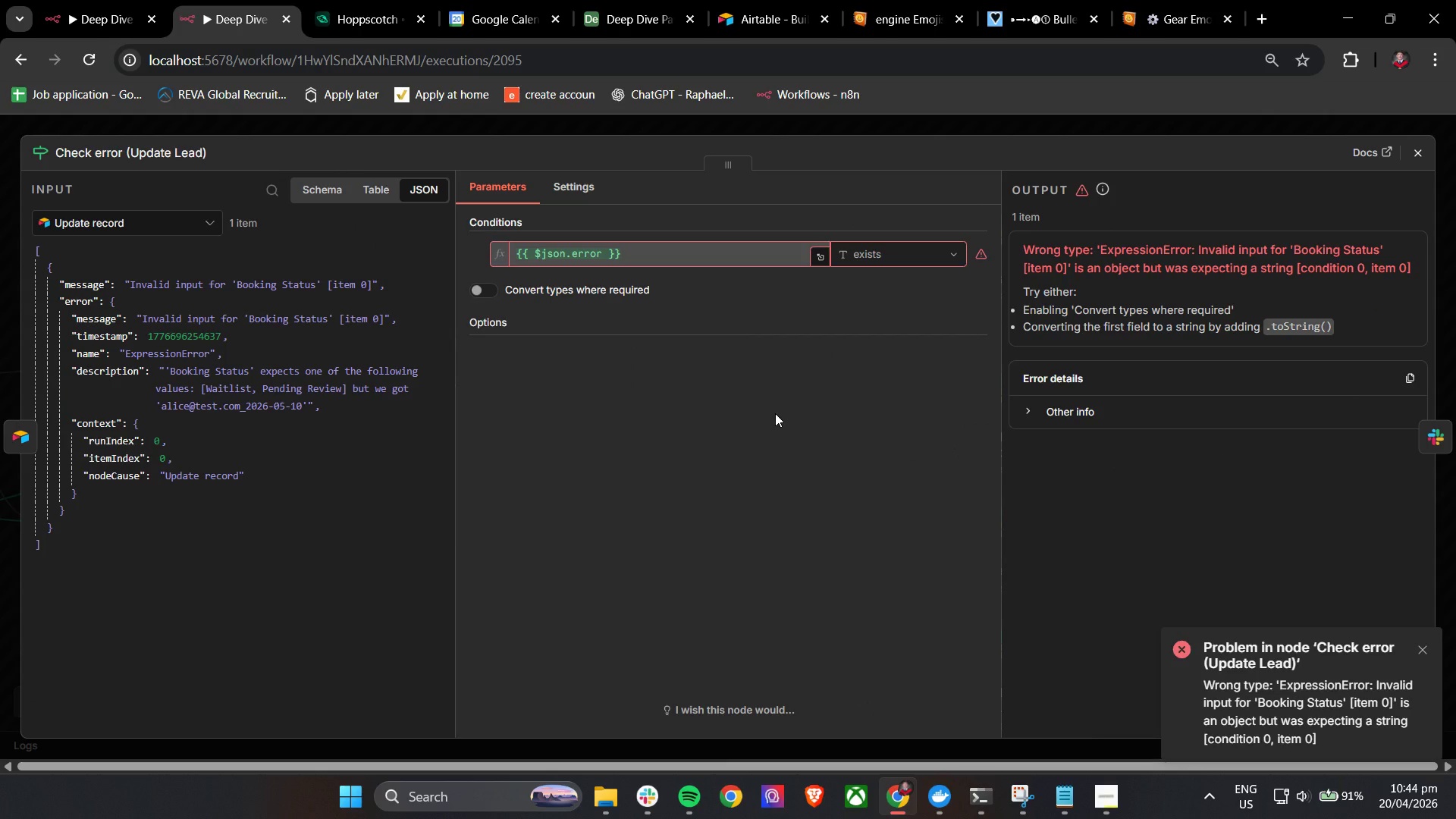 
left_click([1411, 147])
 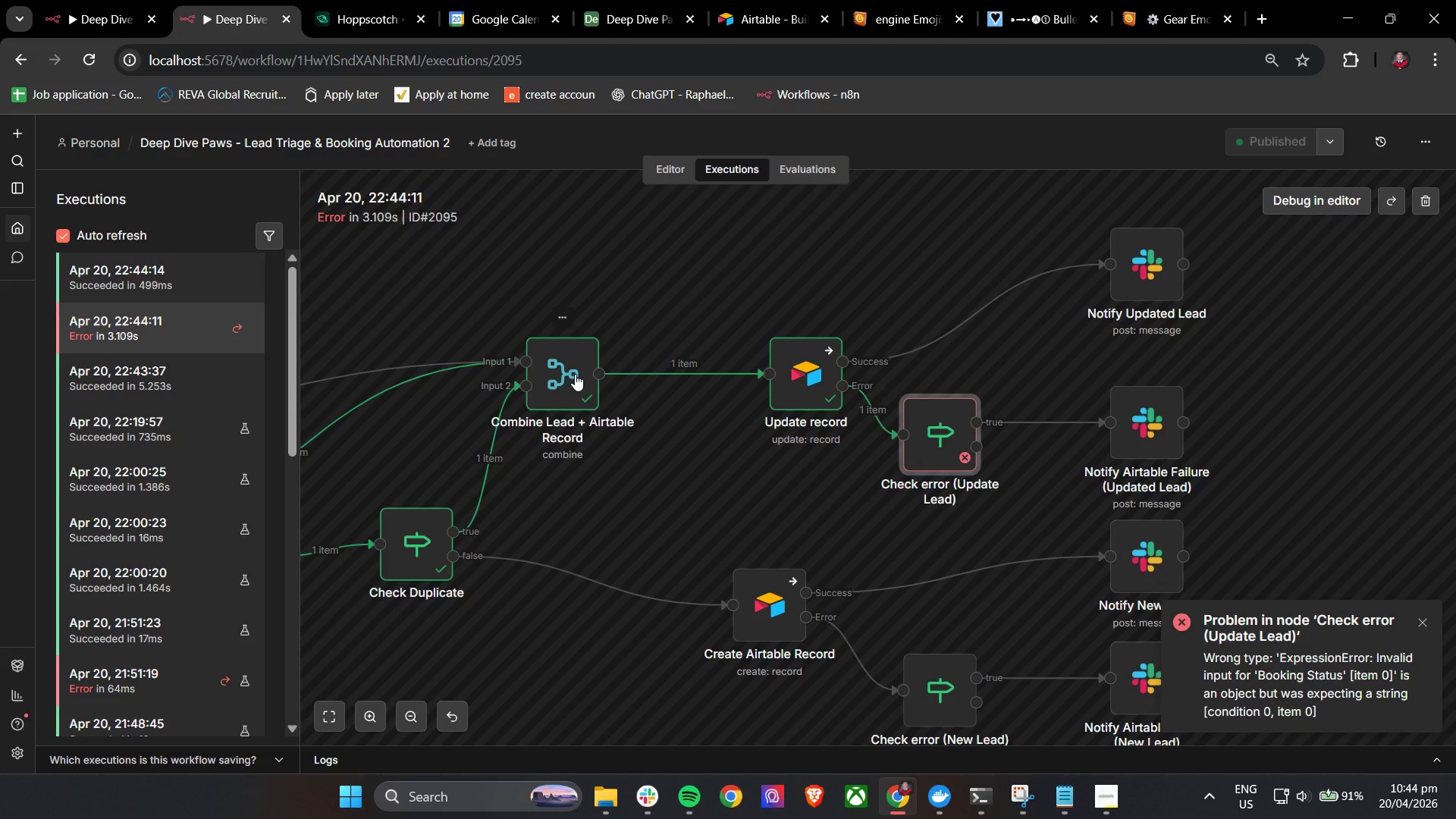 
double_click([573, 374])
 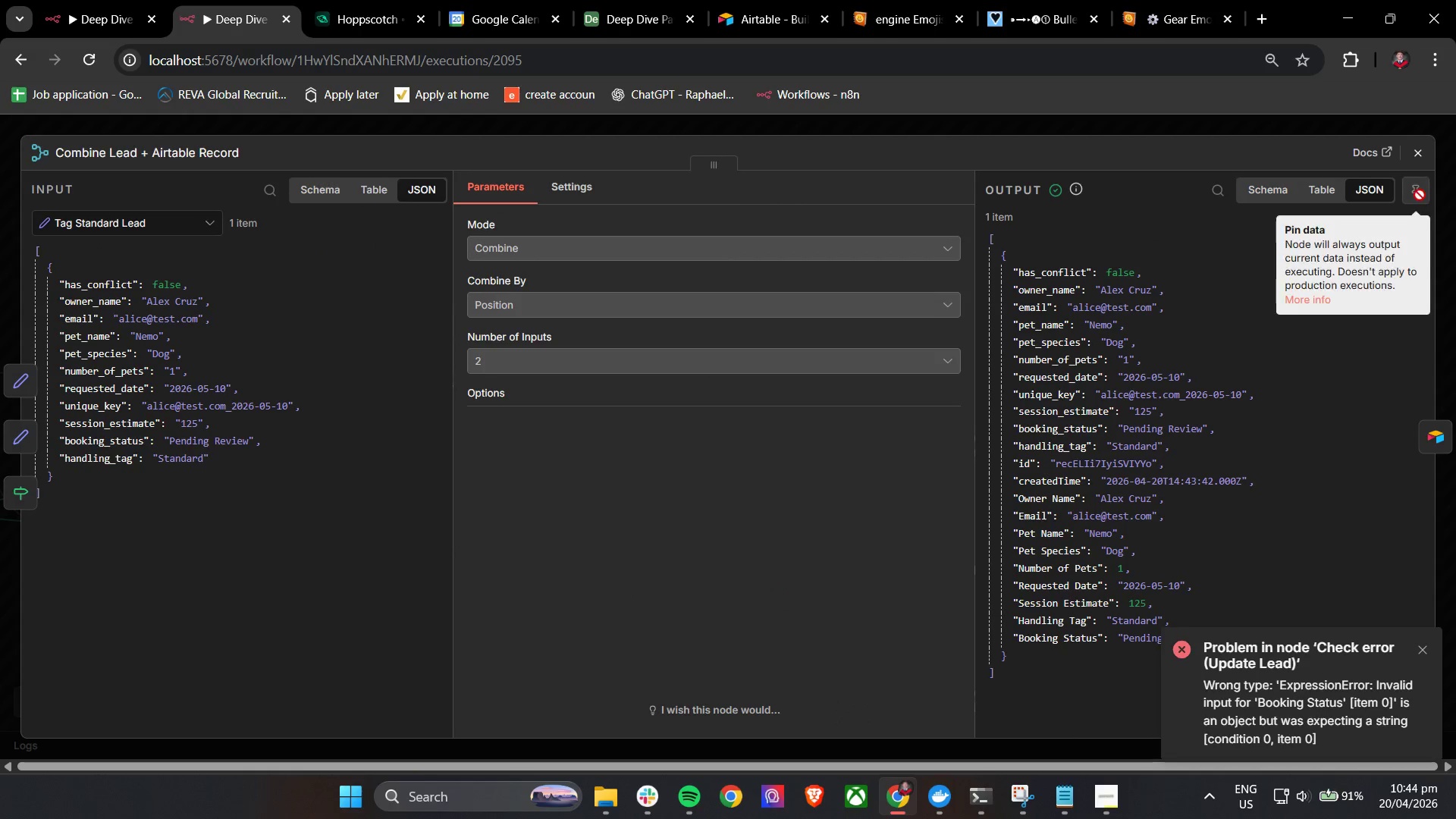 
left_click([1414, 155])
 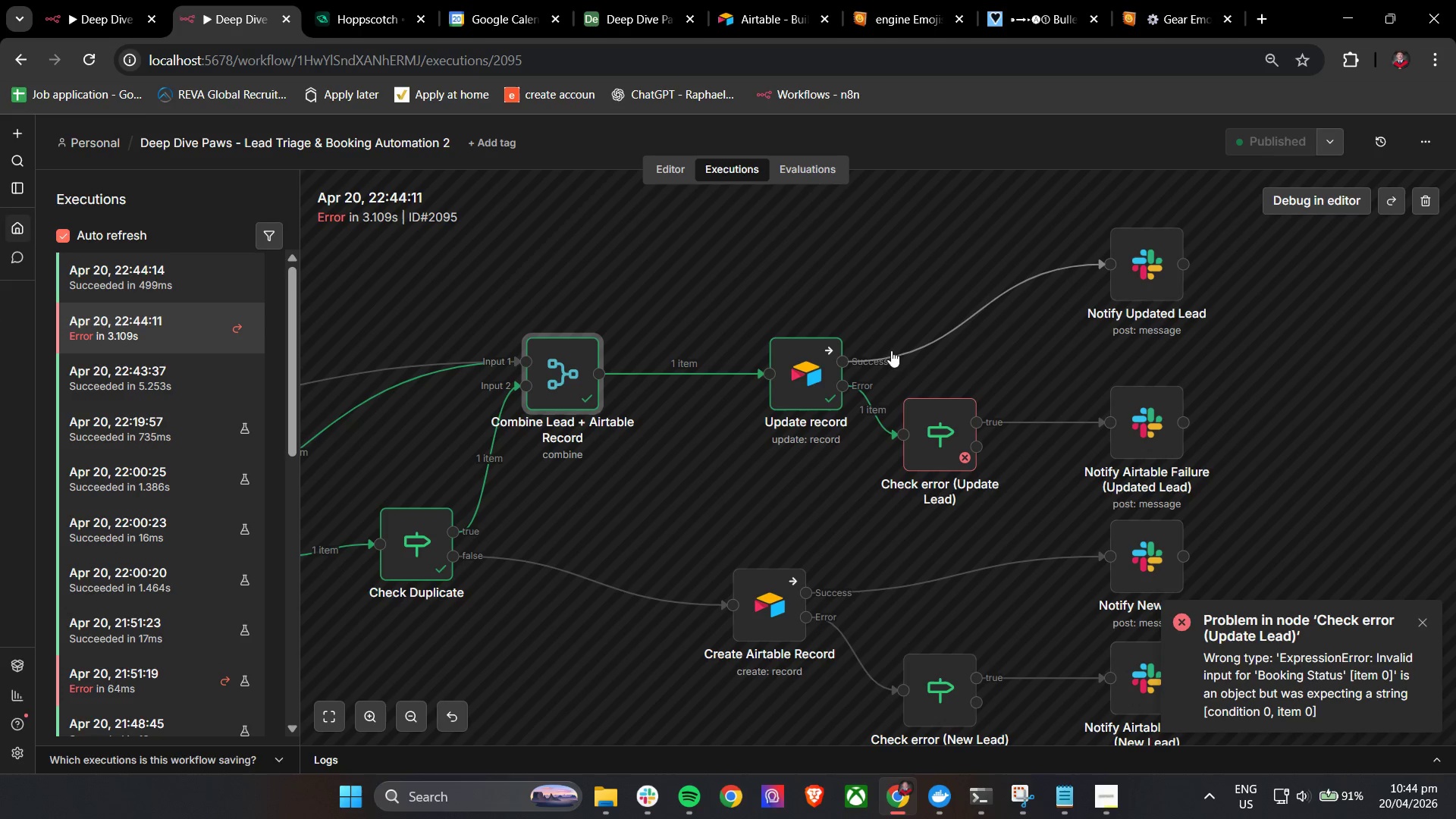 
left_click([764, 376])
 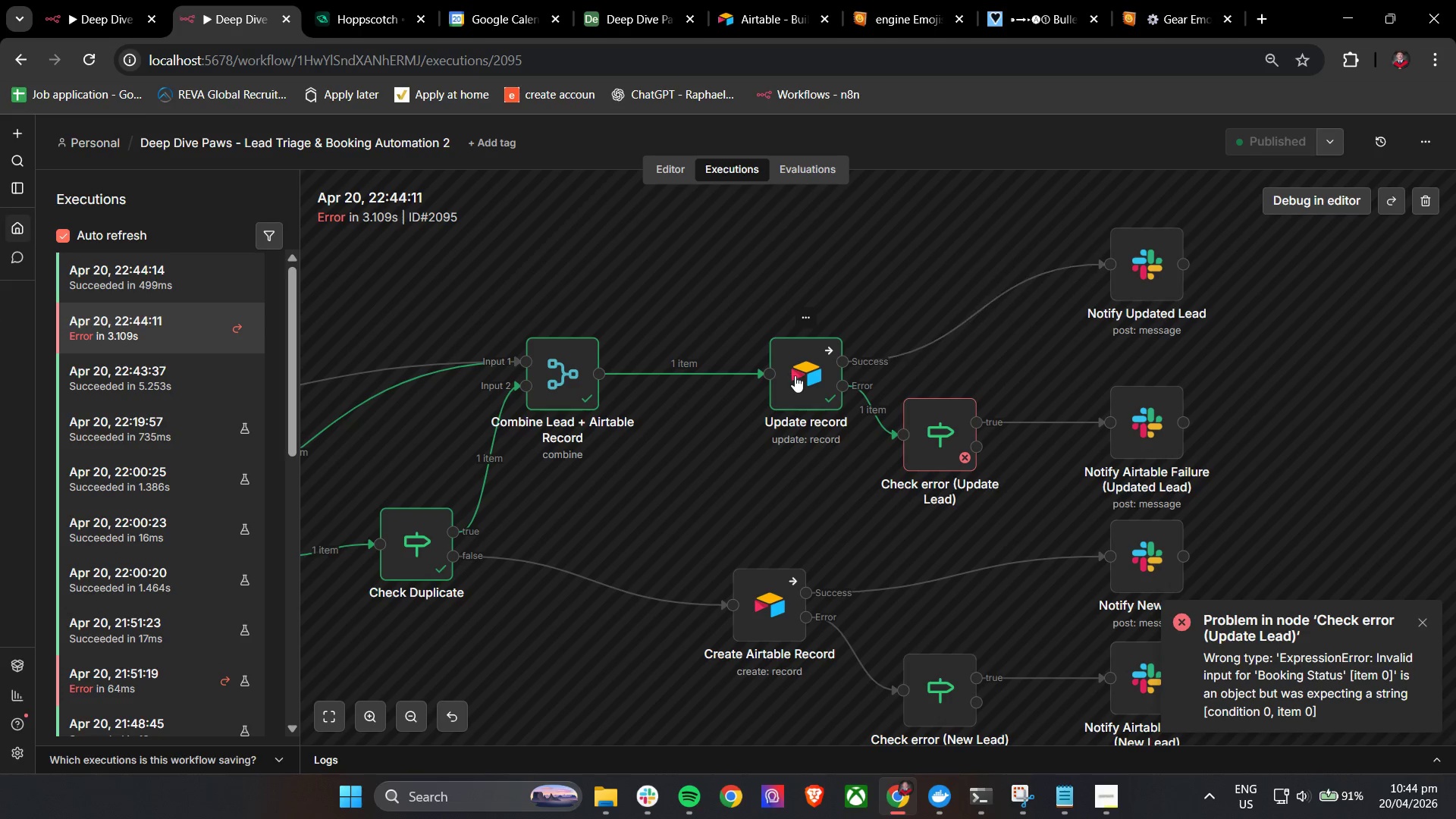 
double_click([795, 375])
 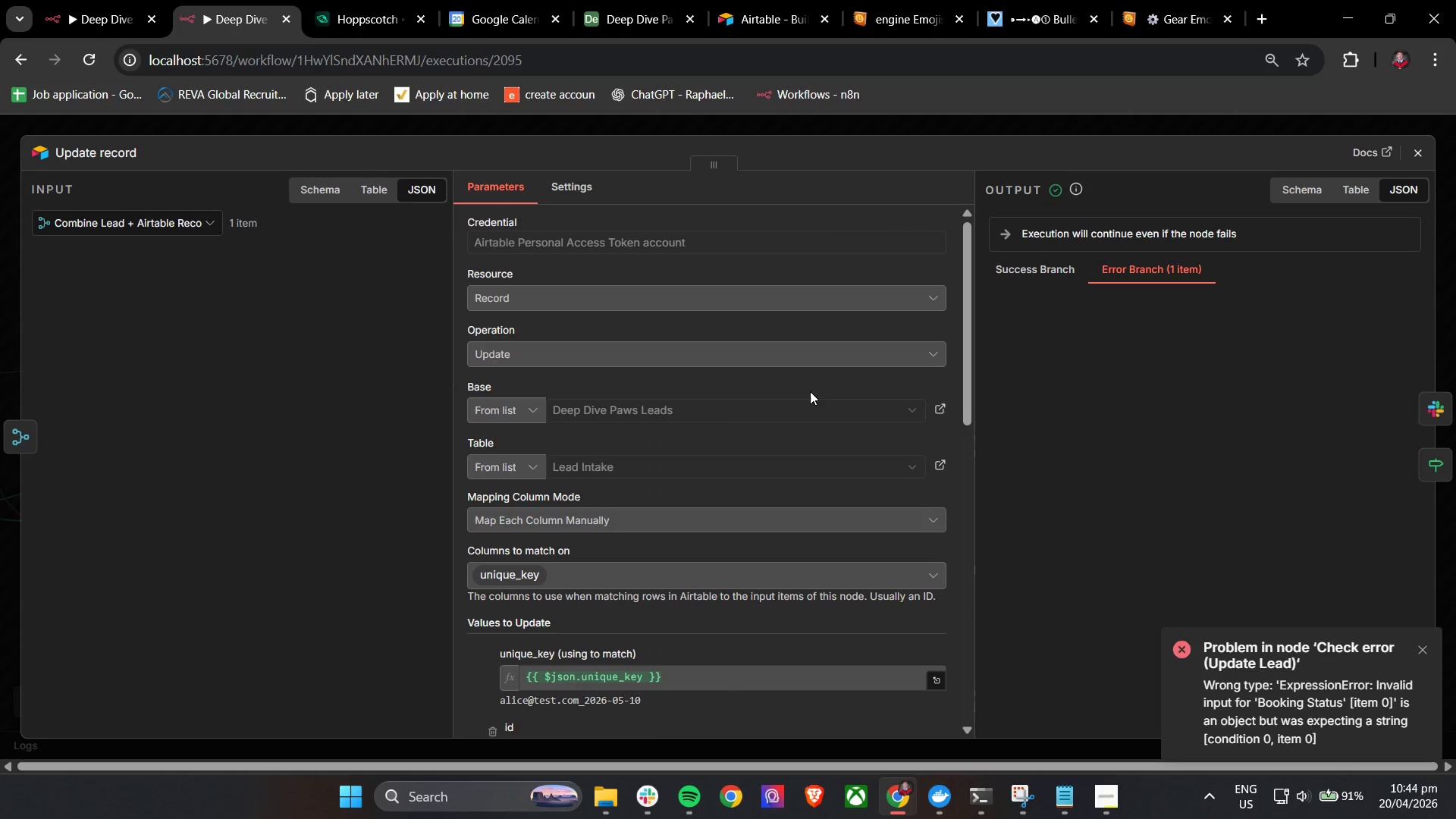 
scroll: coordinate [821, 472], scroll_direction: down, amount: 13.0
 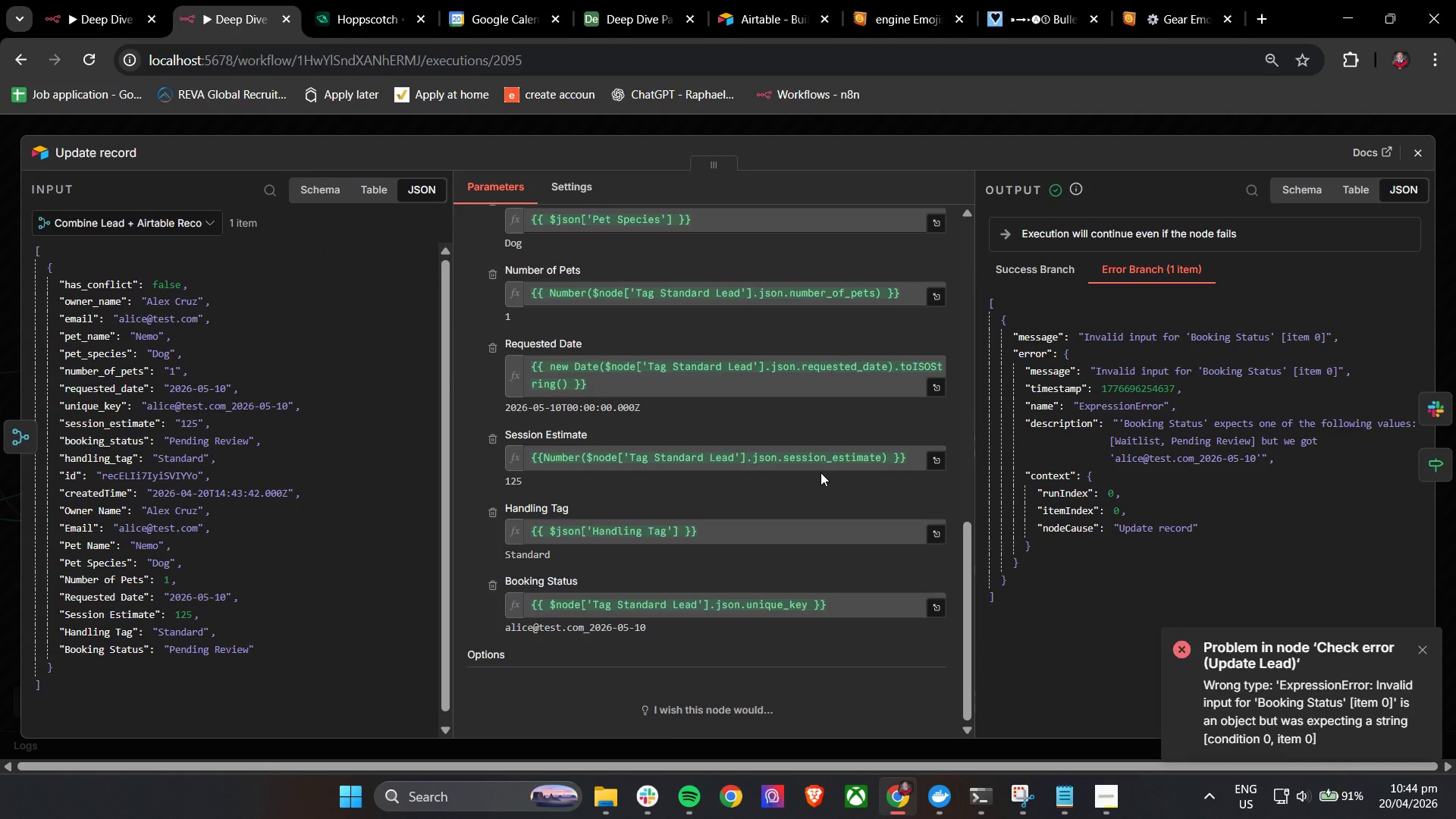 
scroll: coordinate [821, 472], scroll_direction: up, amount: 6.0
 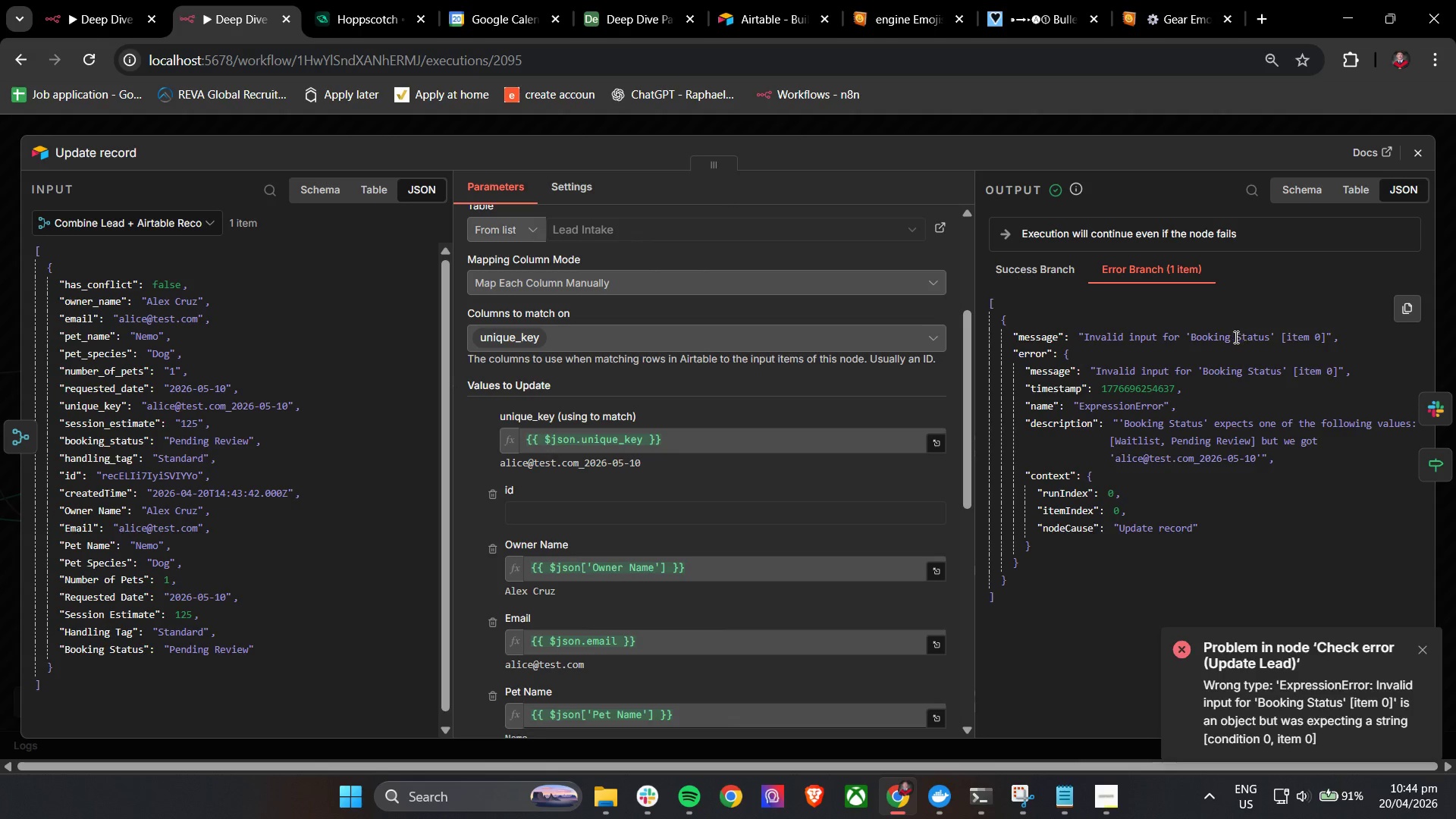 
wait(8.16)
 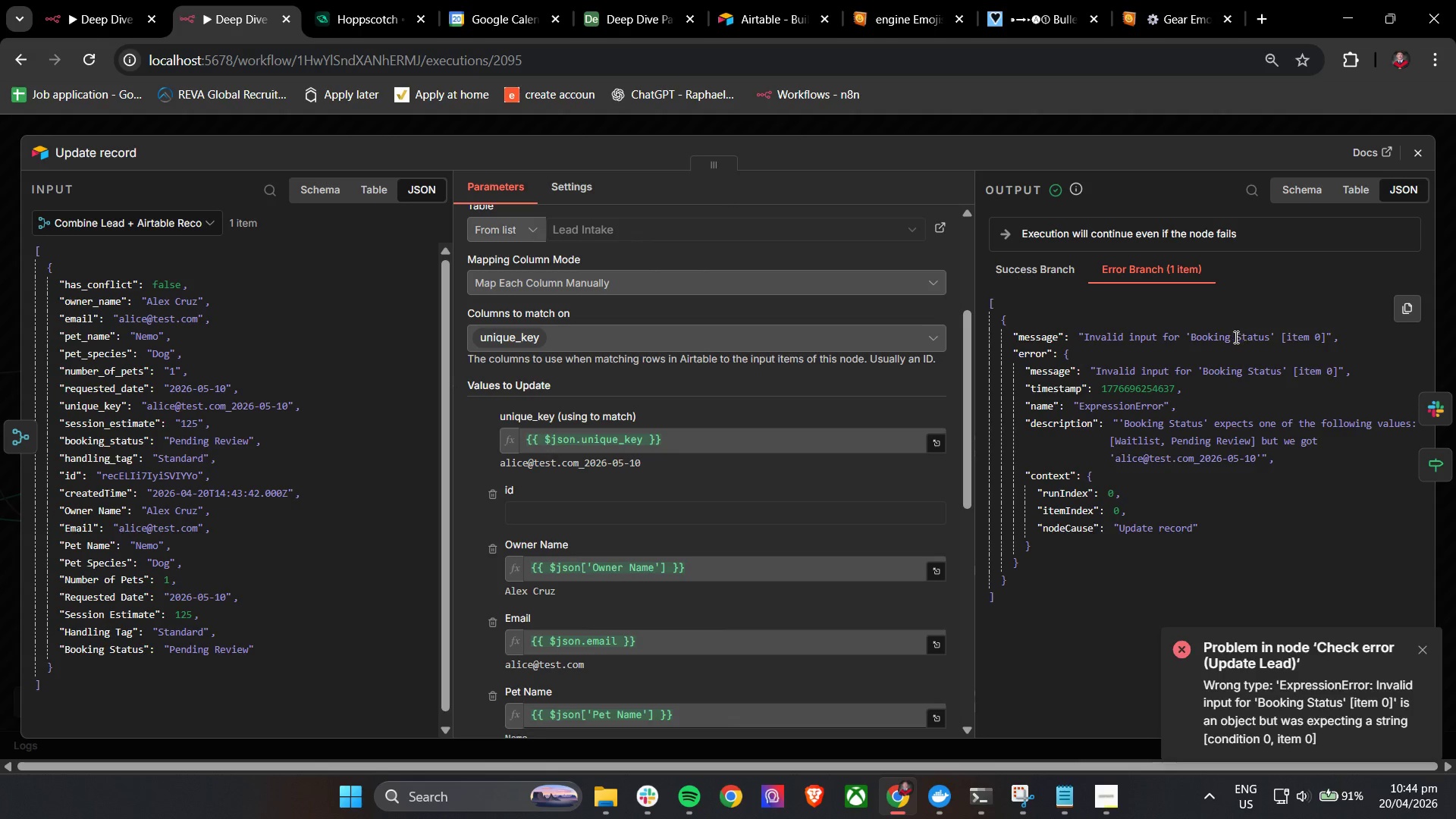 
scroll: coordinate [712, 516], scroll_direction: down, amount: 7.0
 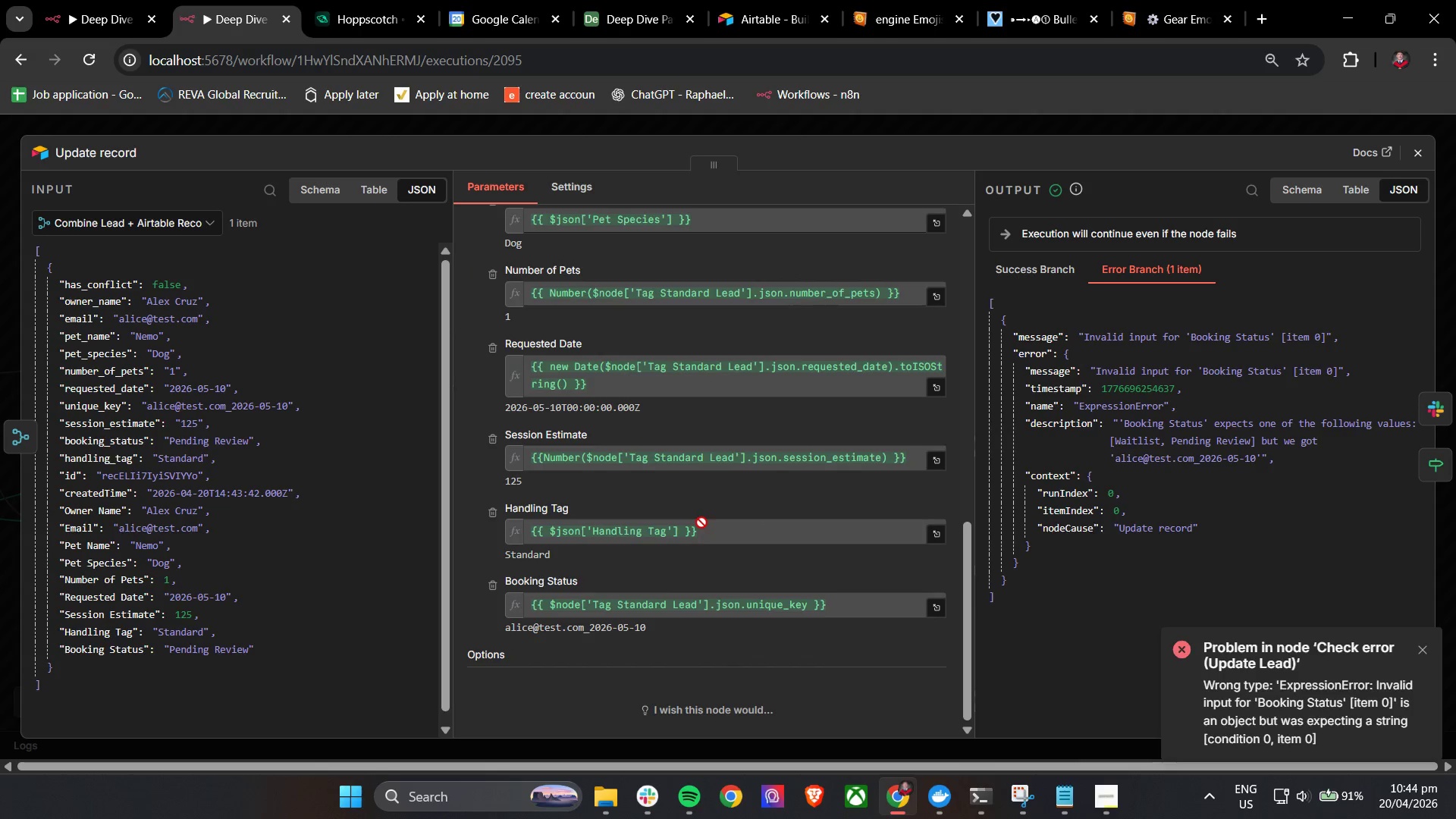 
scroll: coordinate [698, 529], scroll_direction: up, amount: 2.0
 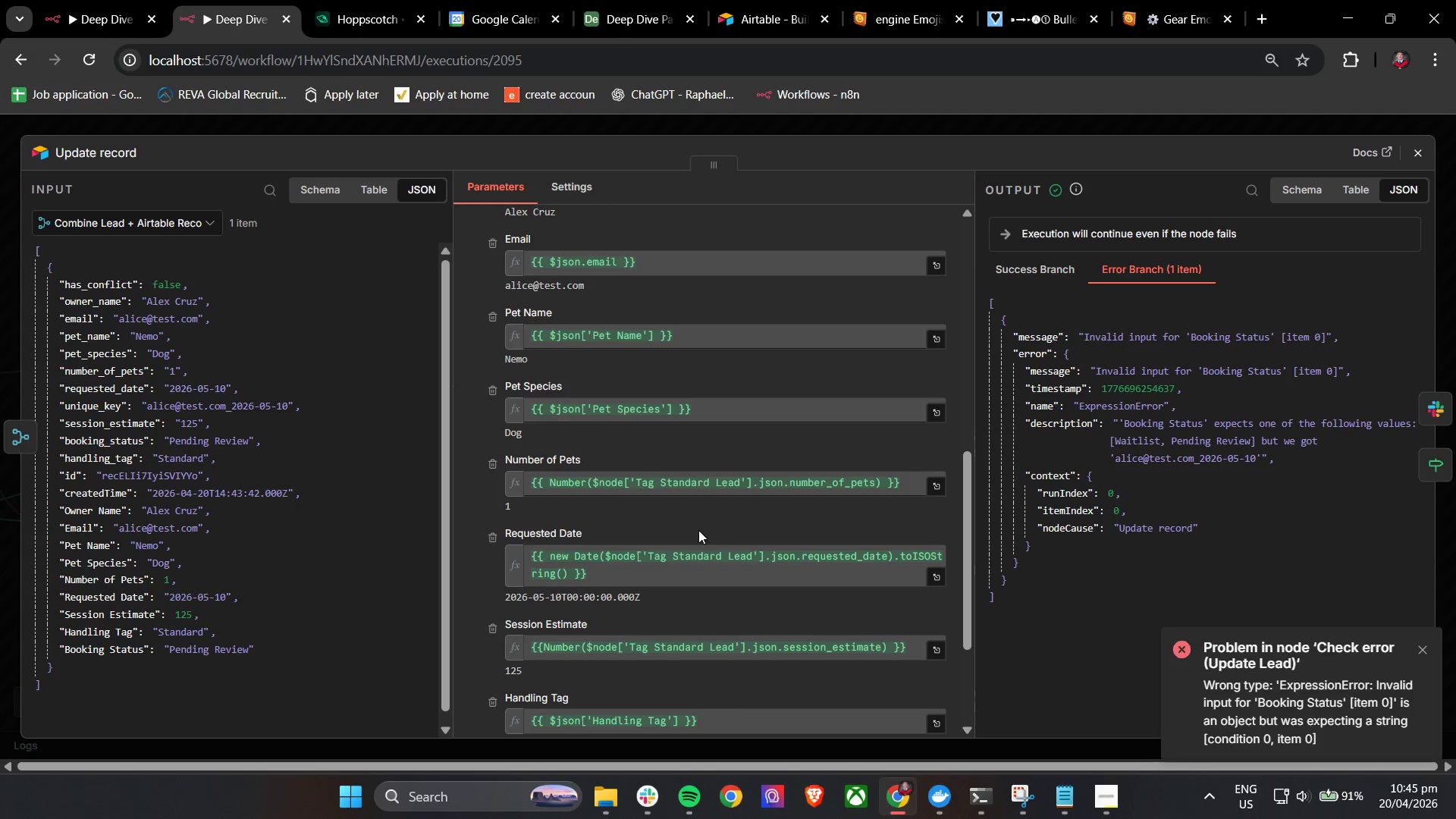 
scroll: coordinate [698, 531], scroll_direction: down, amount: 2.0
 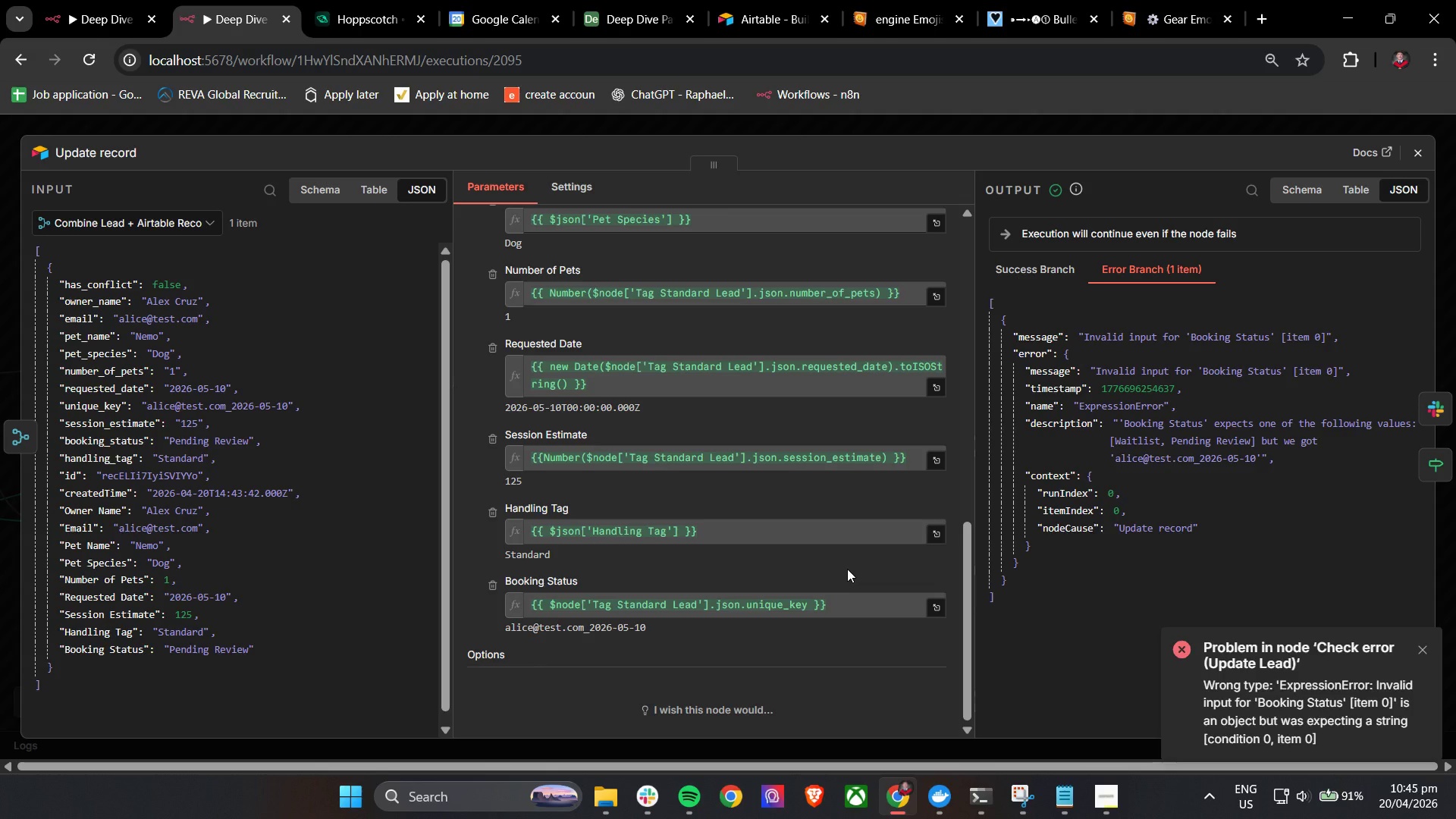 
wait(17.24)
 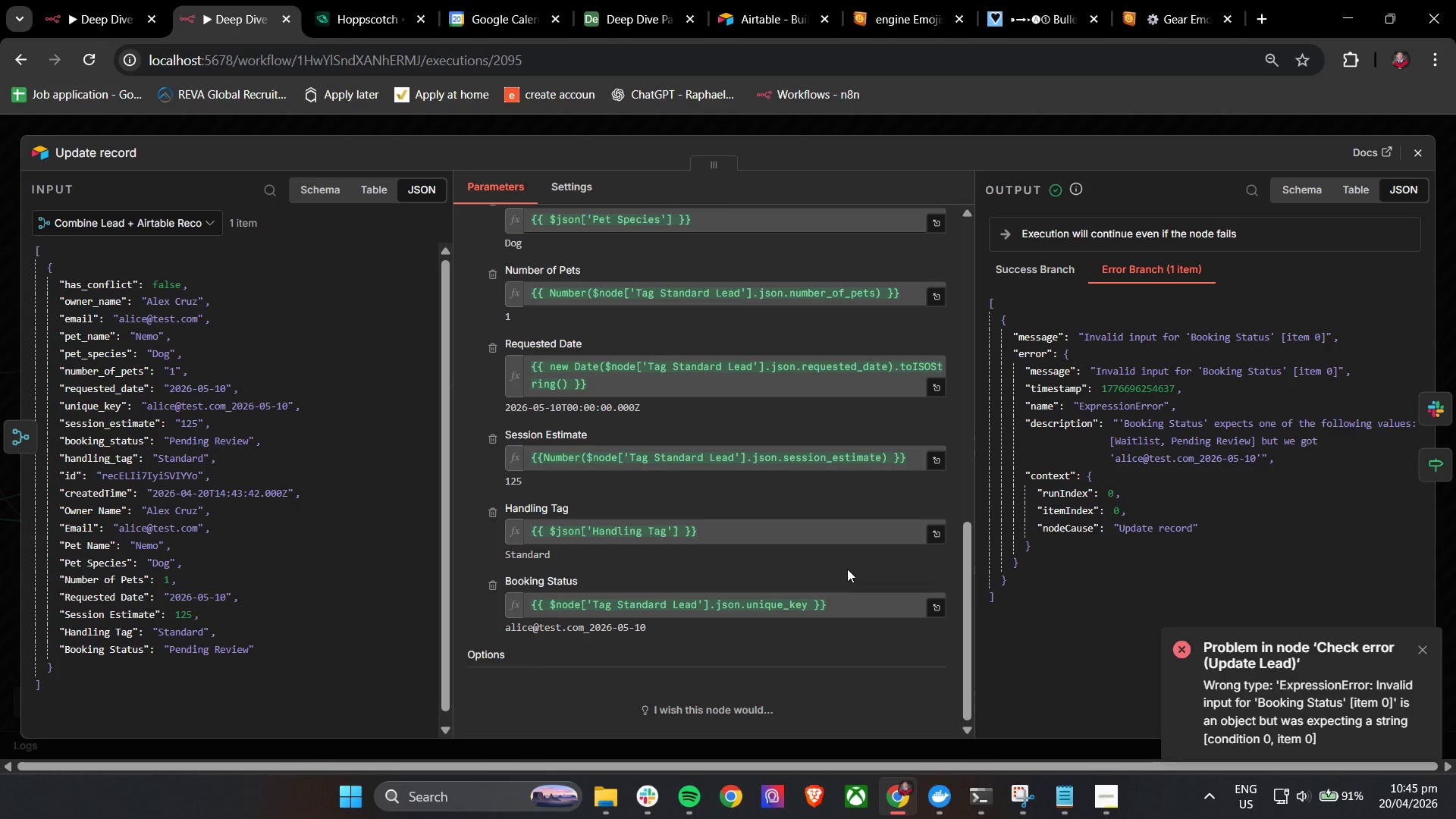 
left_click([1420, 160])
 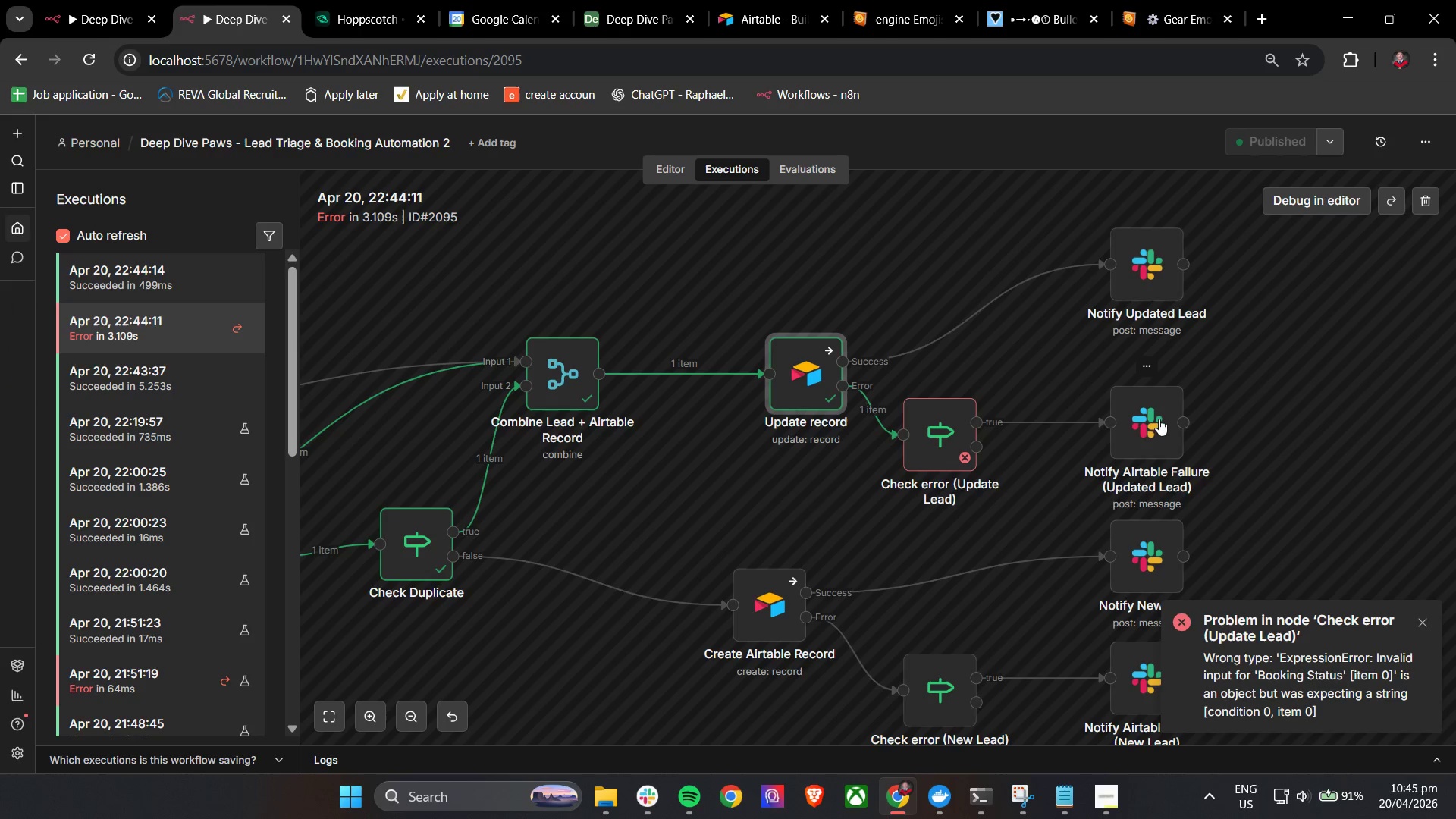 
double_click([1165, 410])
 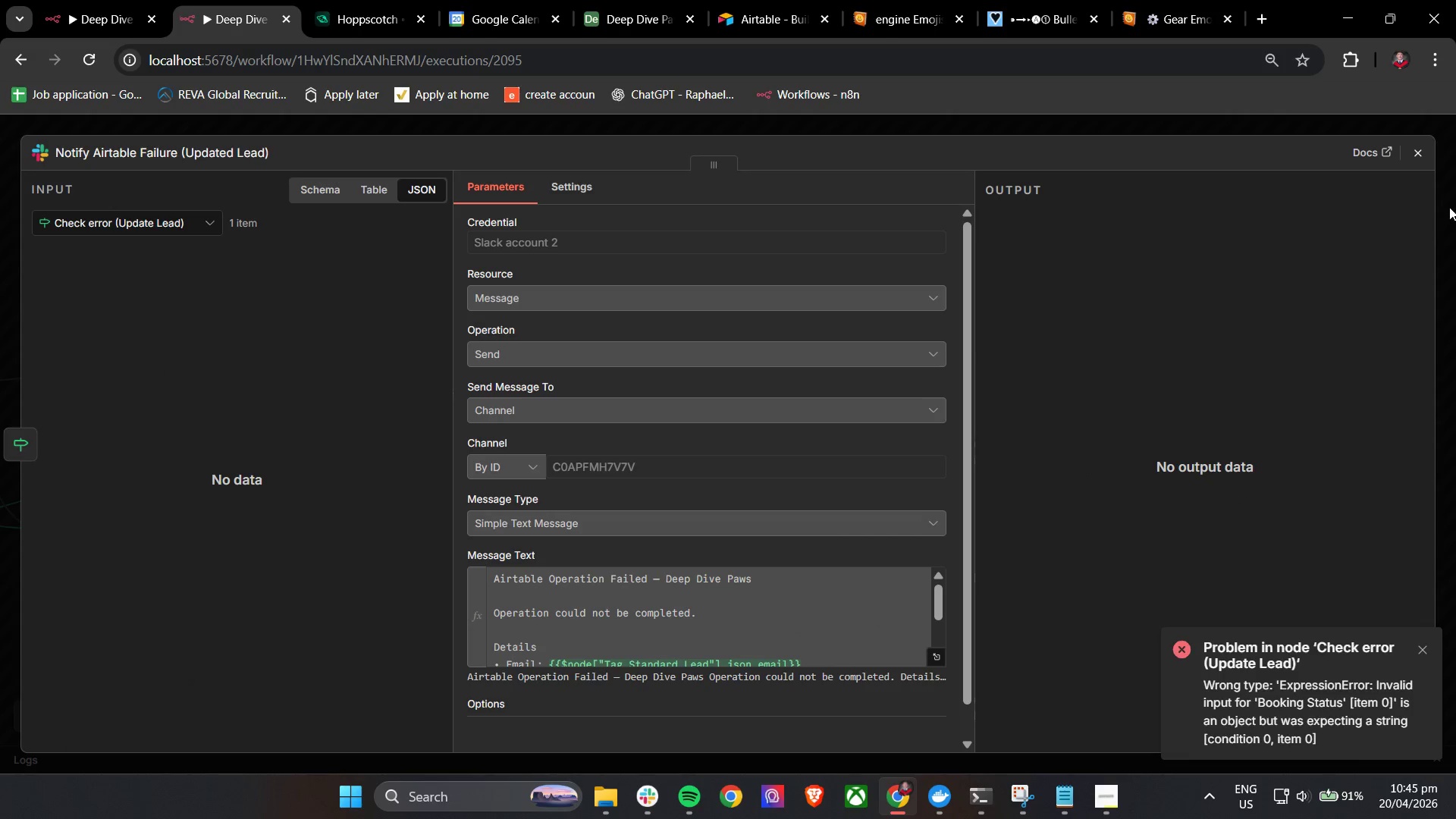 
wait(5.42)
 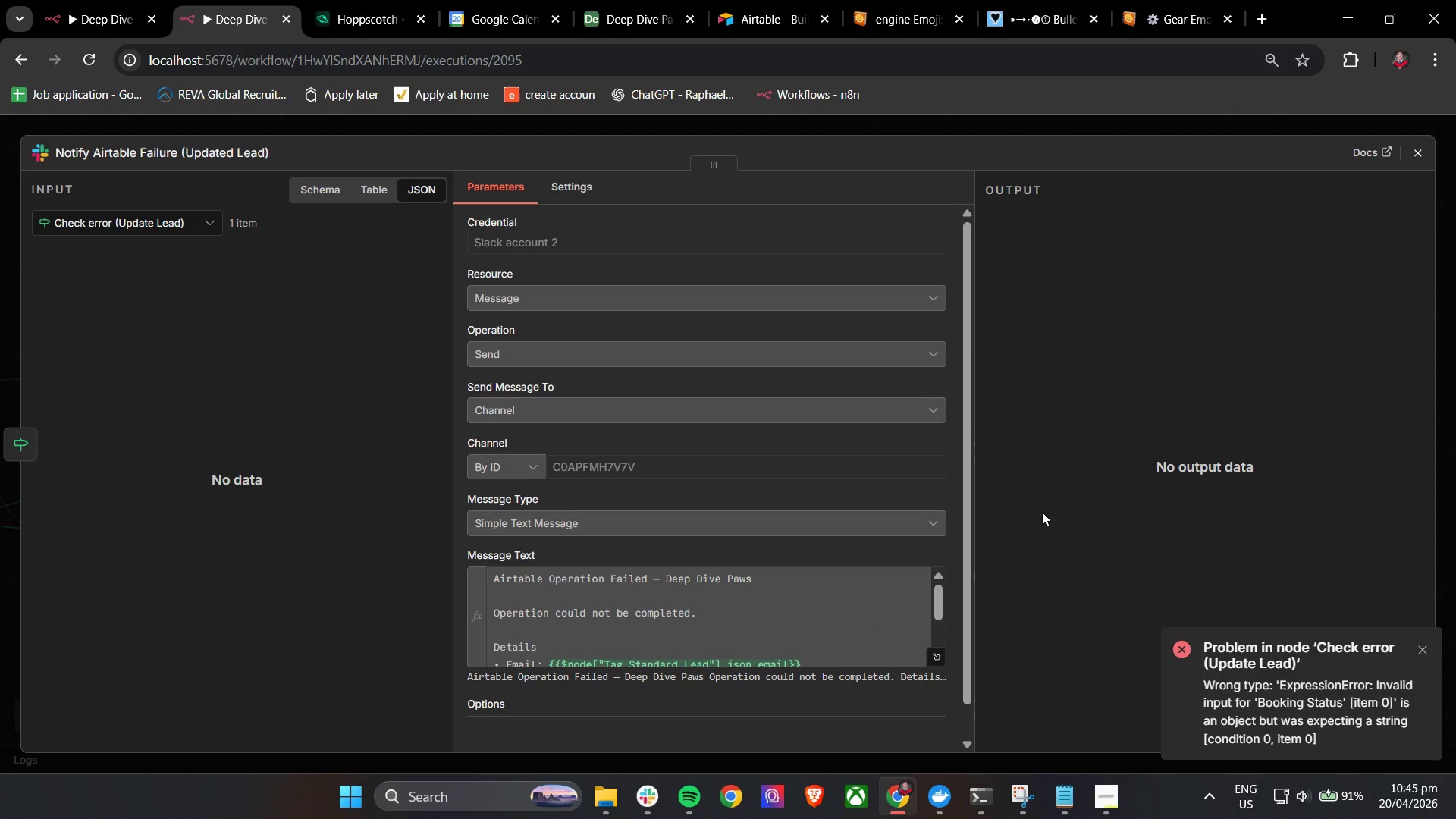 
left_click([1420, 152])
 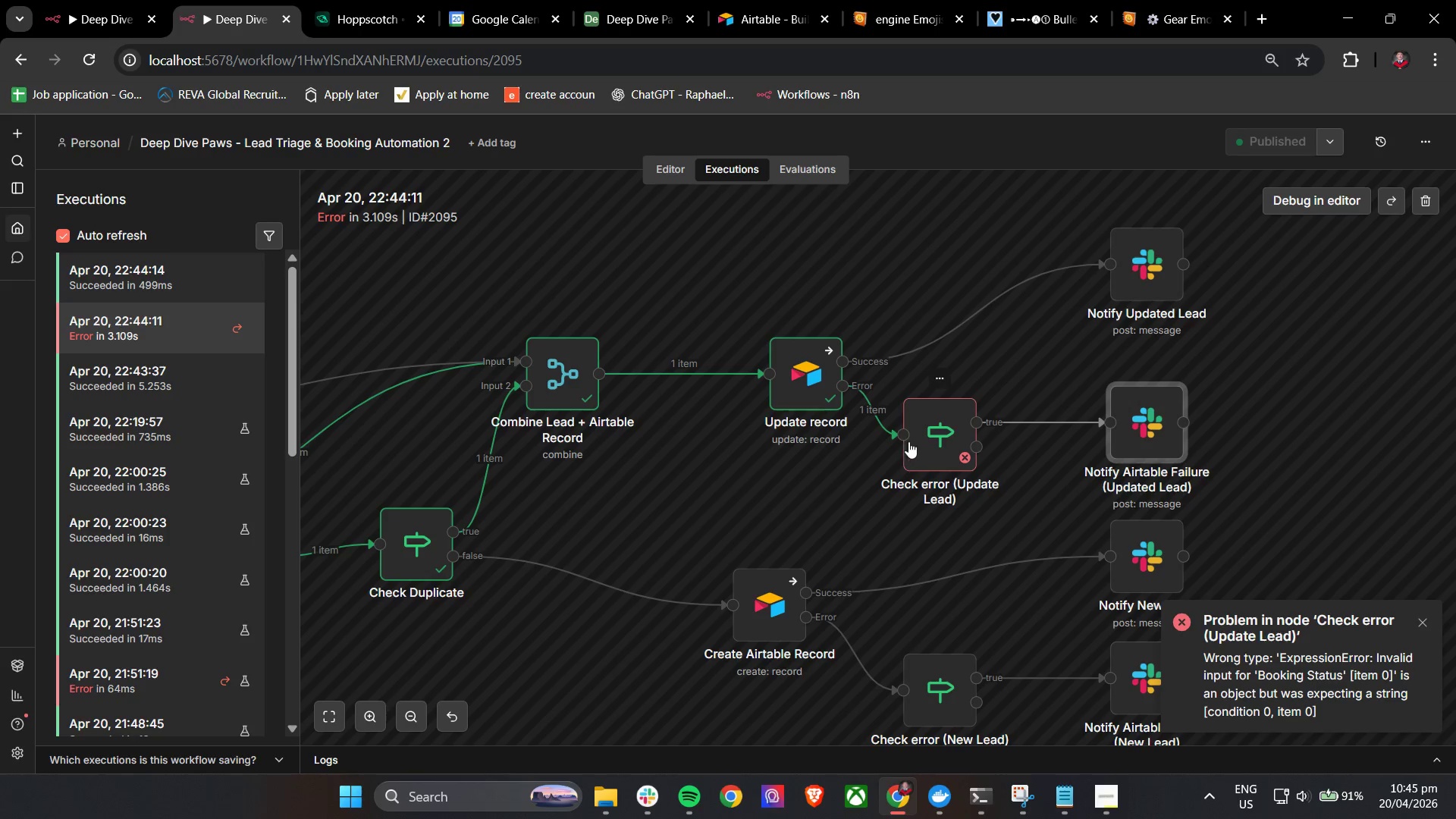 
double_click([929, 435])
 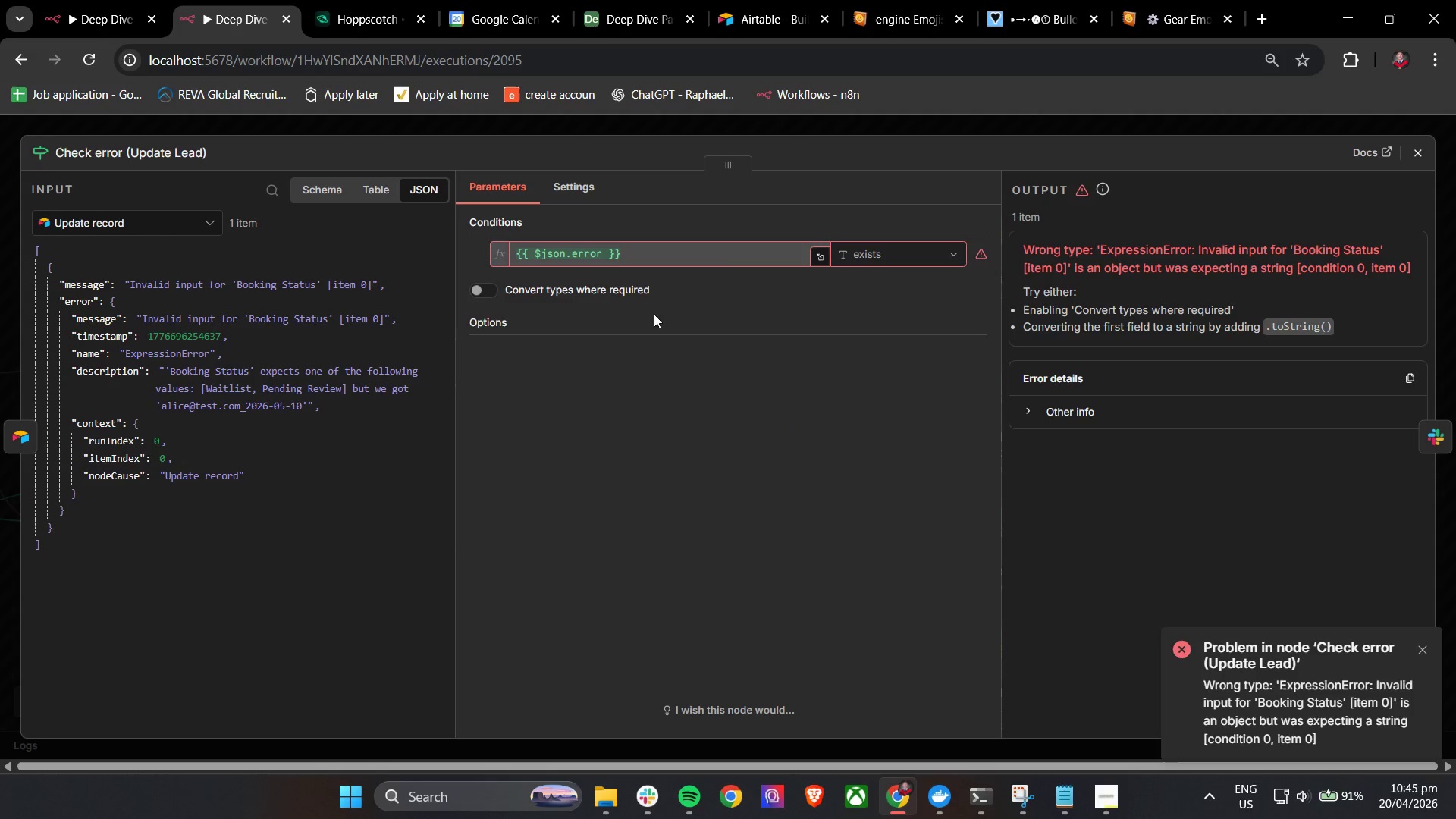 
wait(6.8)
 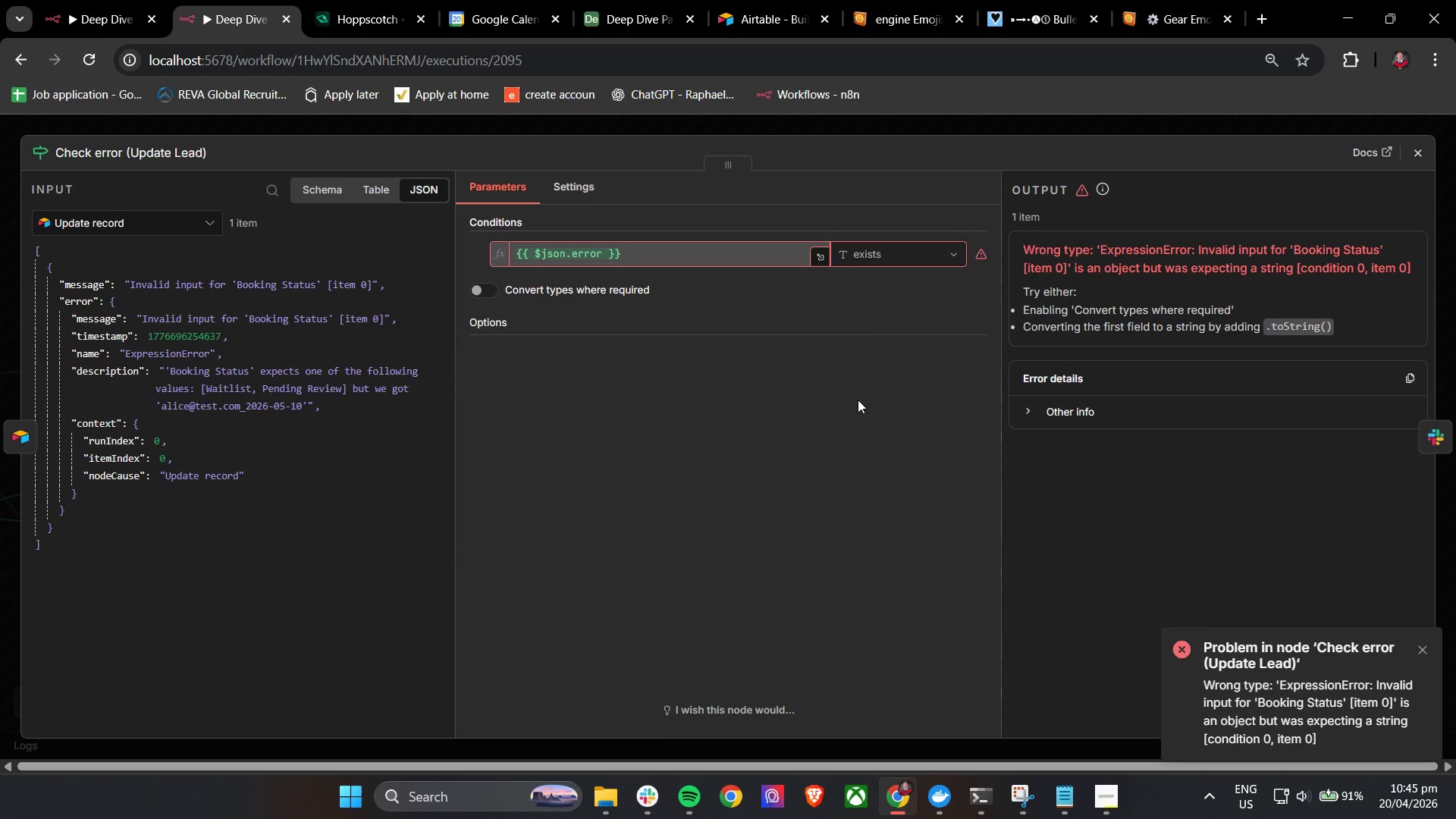 
left_click([889, 260])
 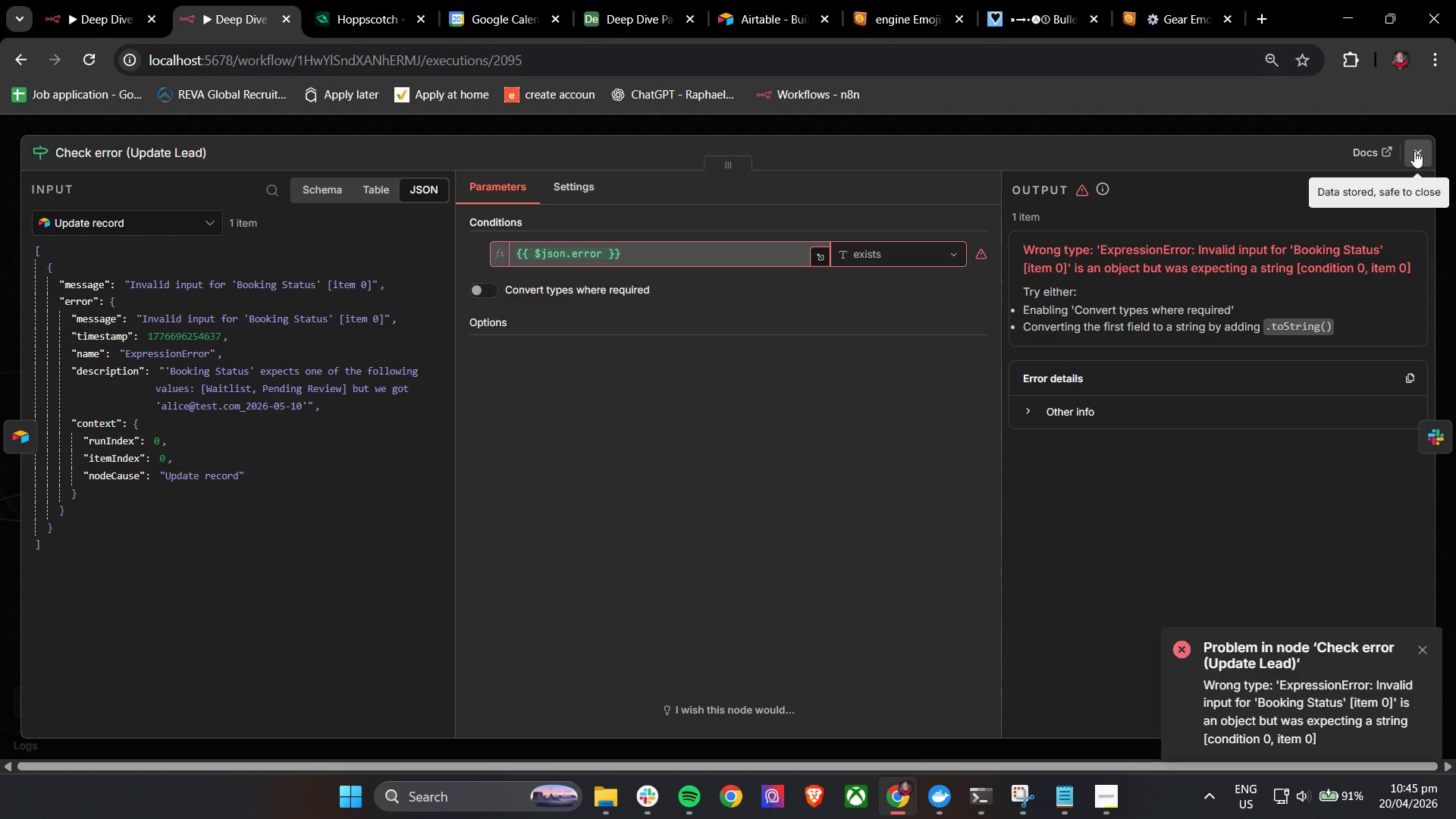 
left_click([1411, 155])
 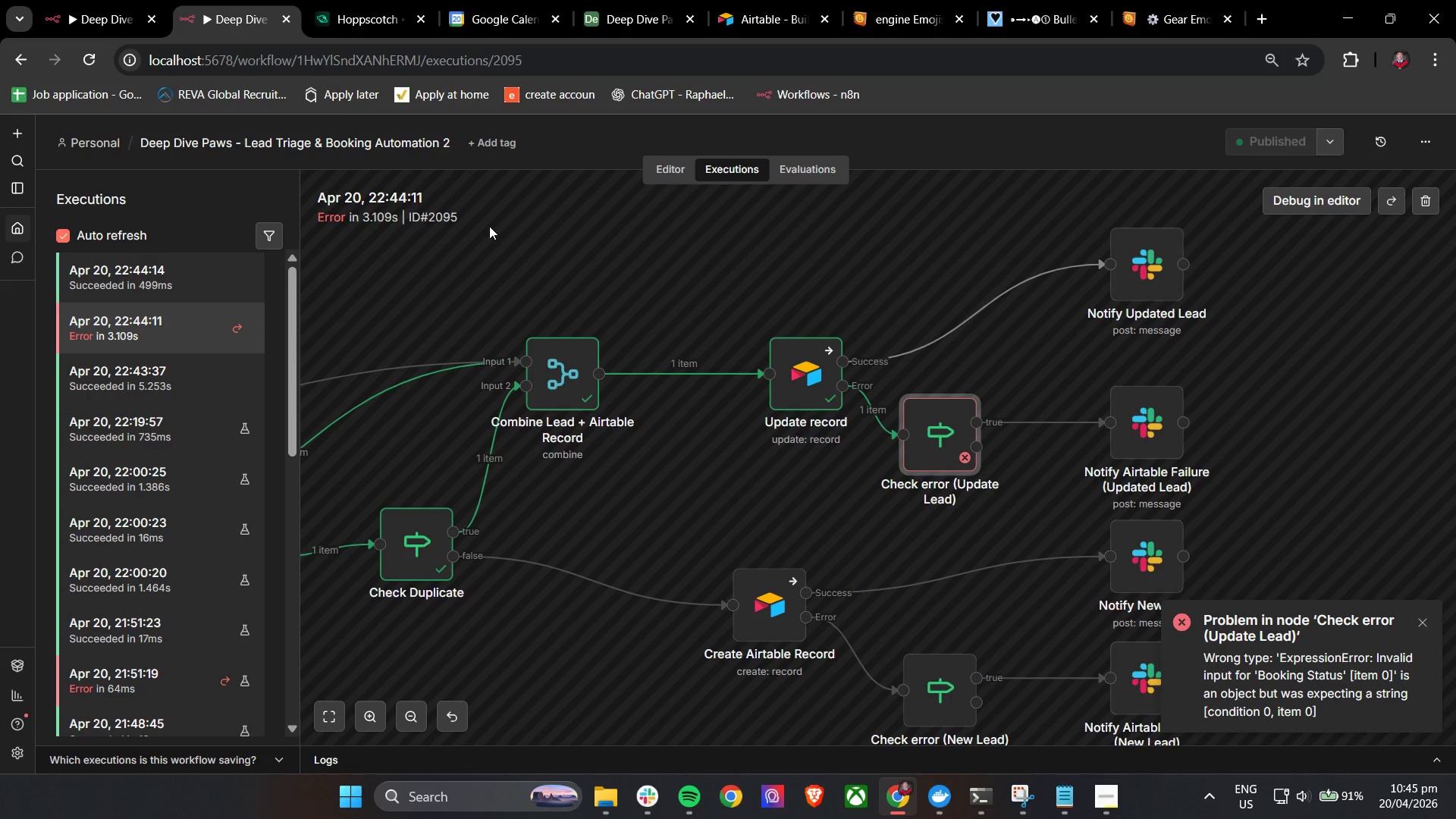 
left_click([660, 178])
 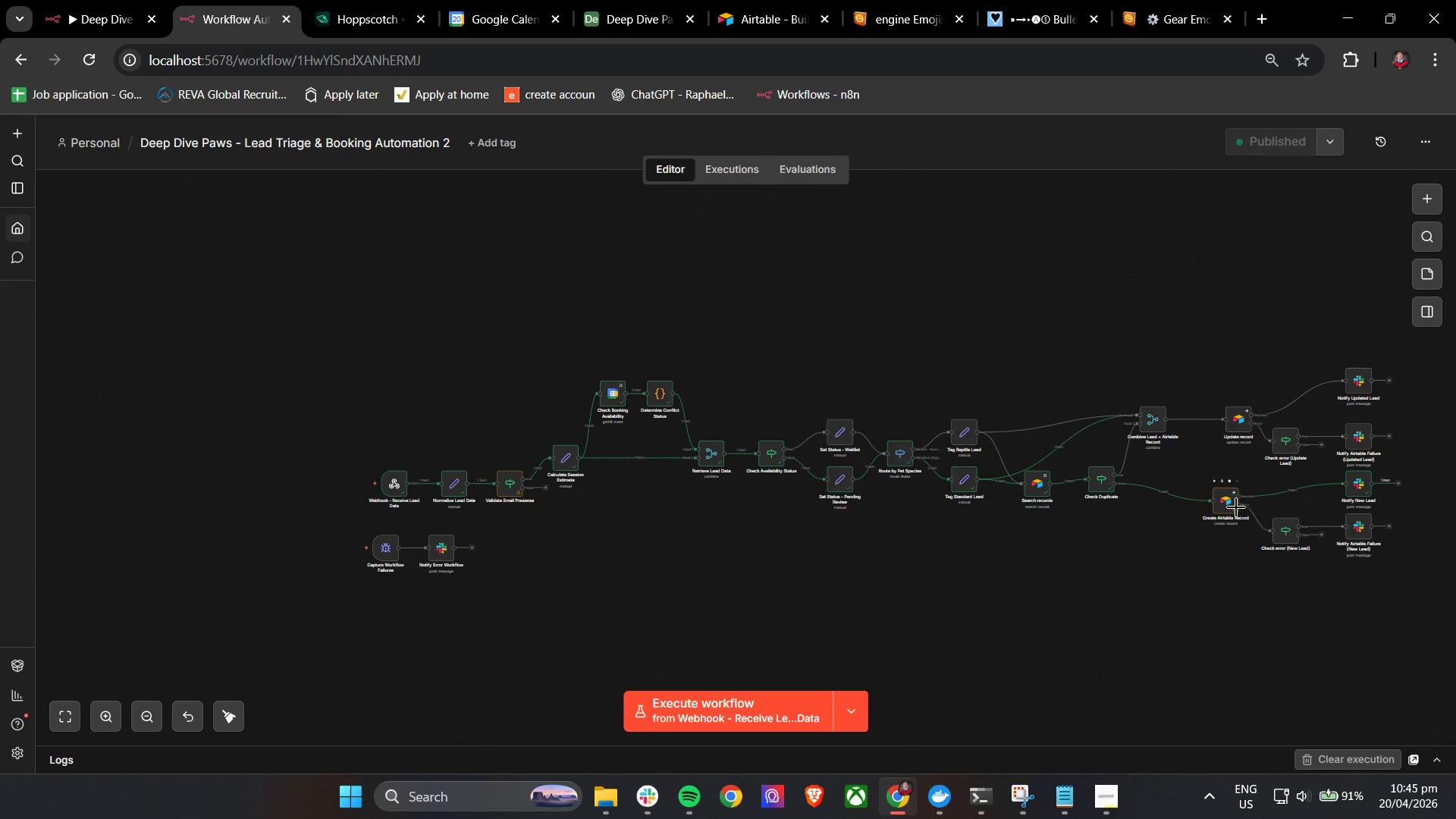 
hold_key(key=ControlLeft, duration=1.95)
left_click_drag(start_coordinate=[1432, 458], to_coordinate=[1084, 505])
 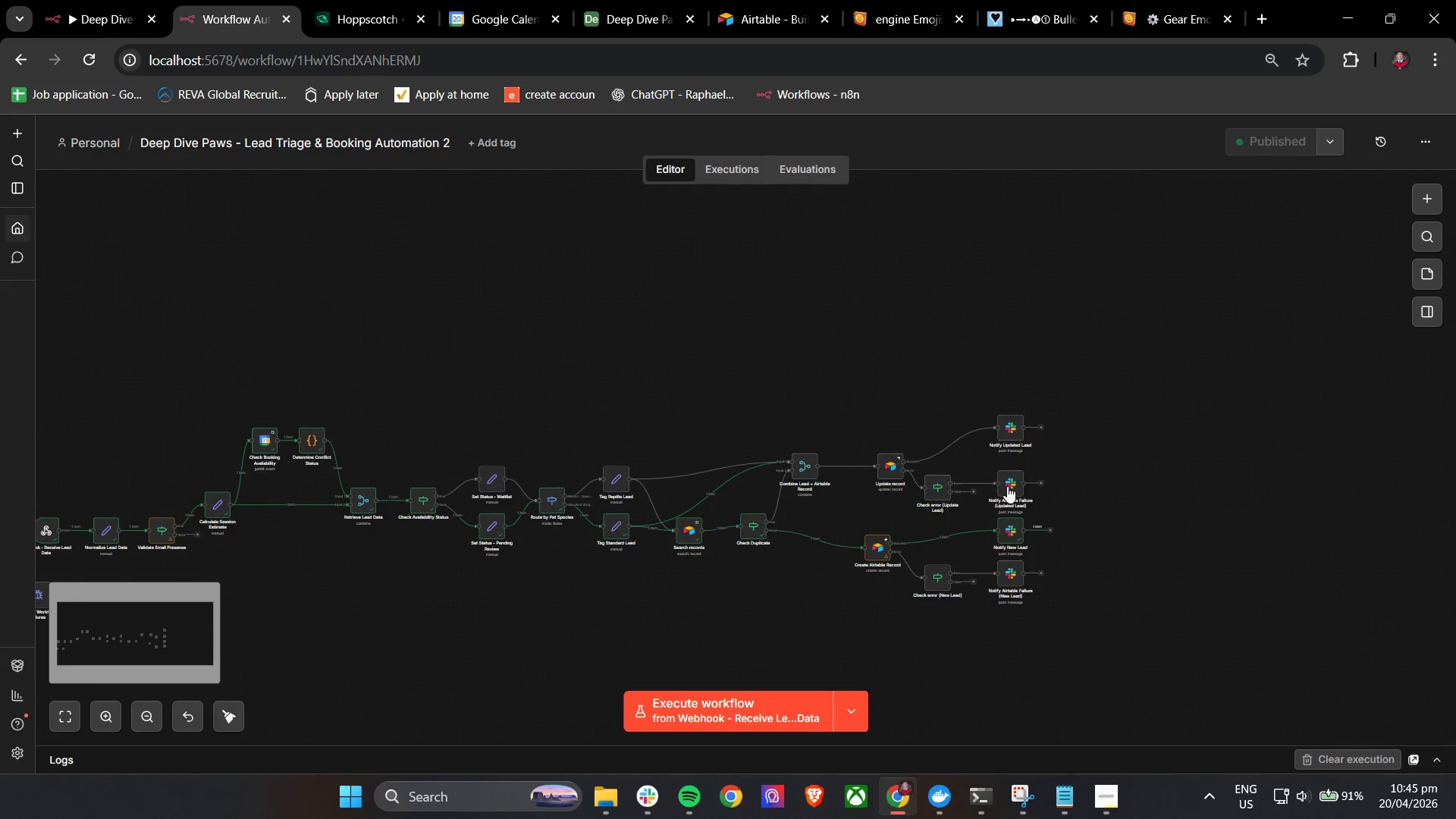 
scroll: coordinate [972, 487], scroll_direction: up, amount: 4.0
 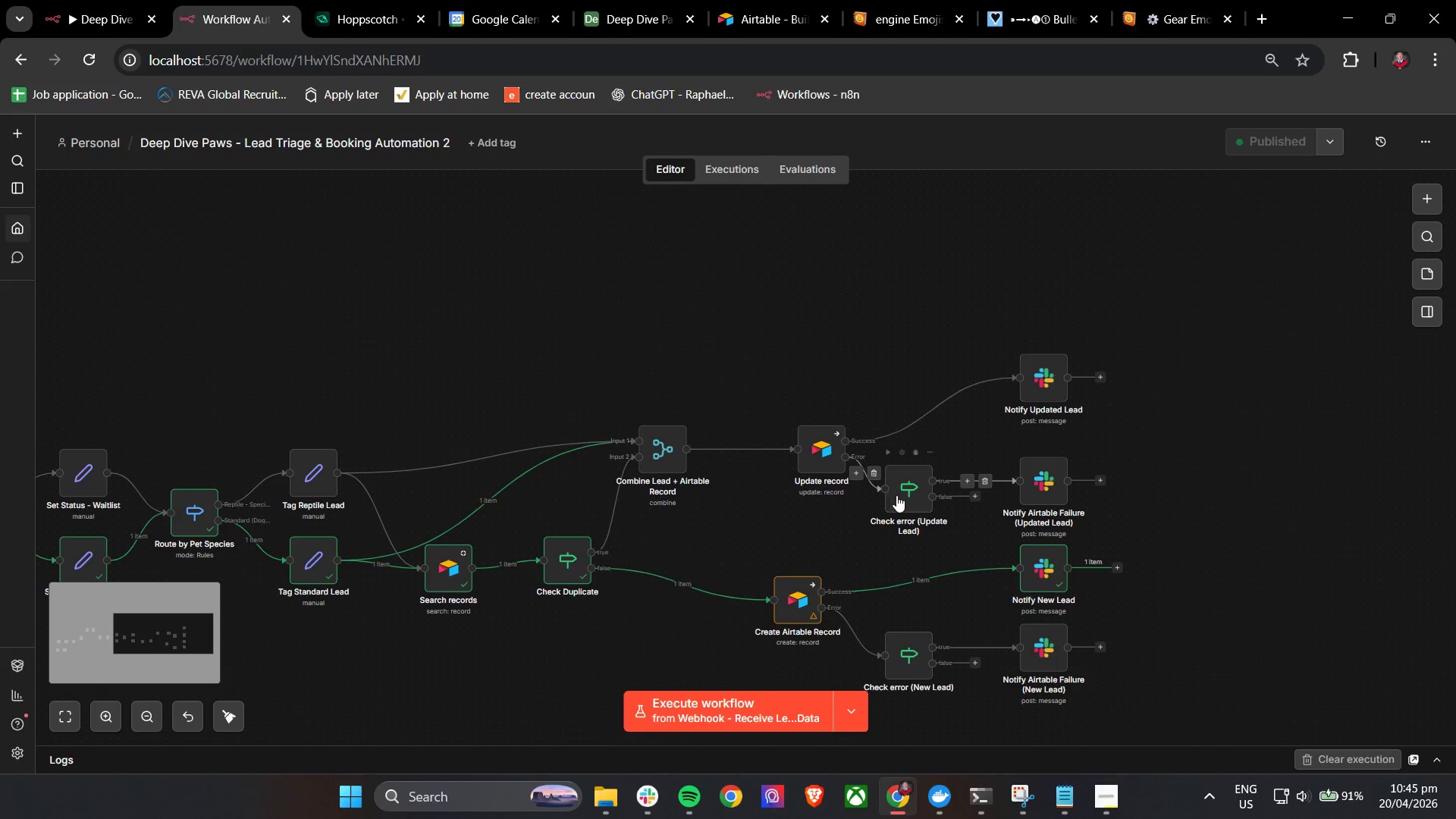 
double_click([910, 493])
 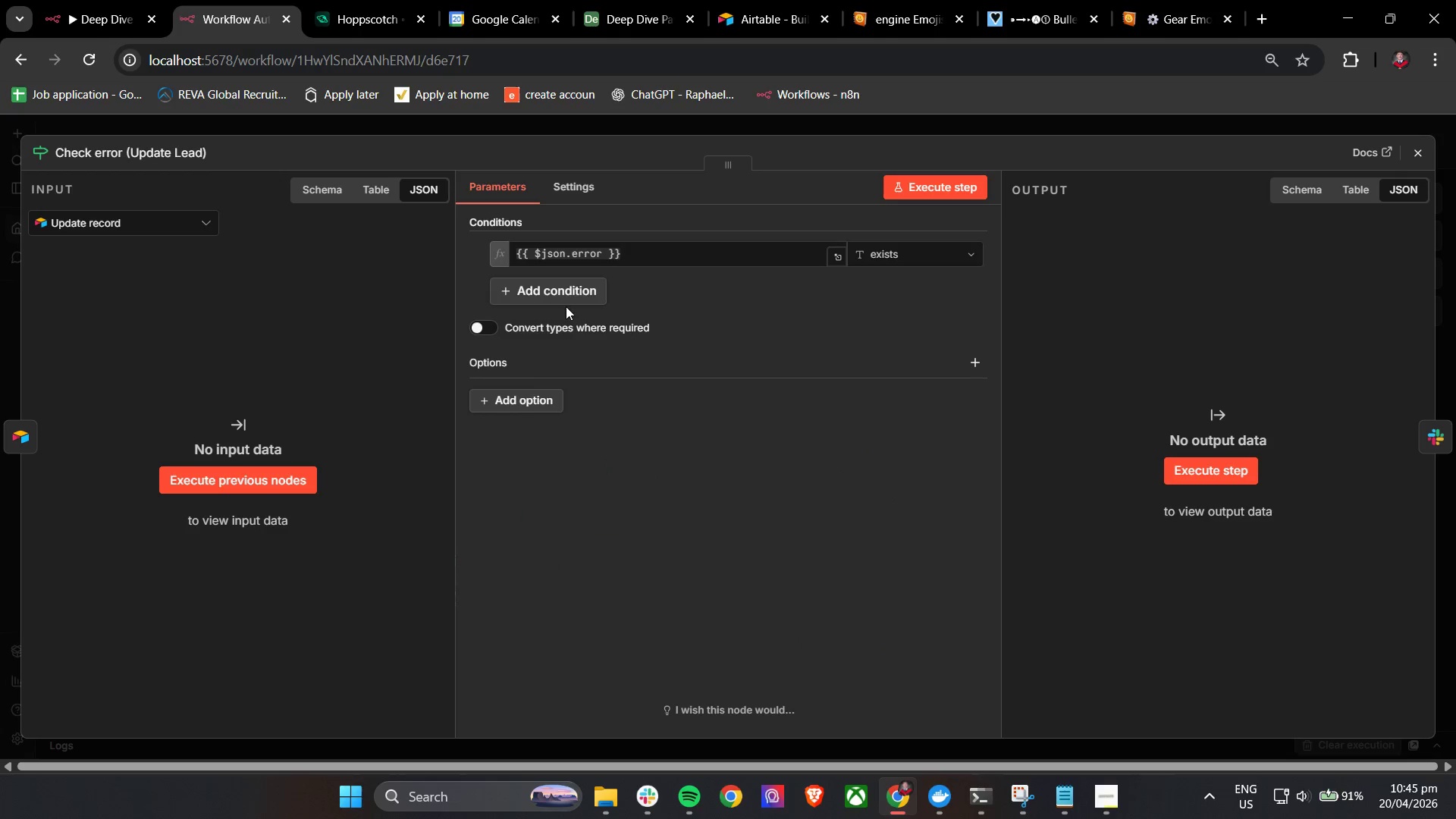 
left_click([601, 253])
 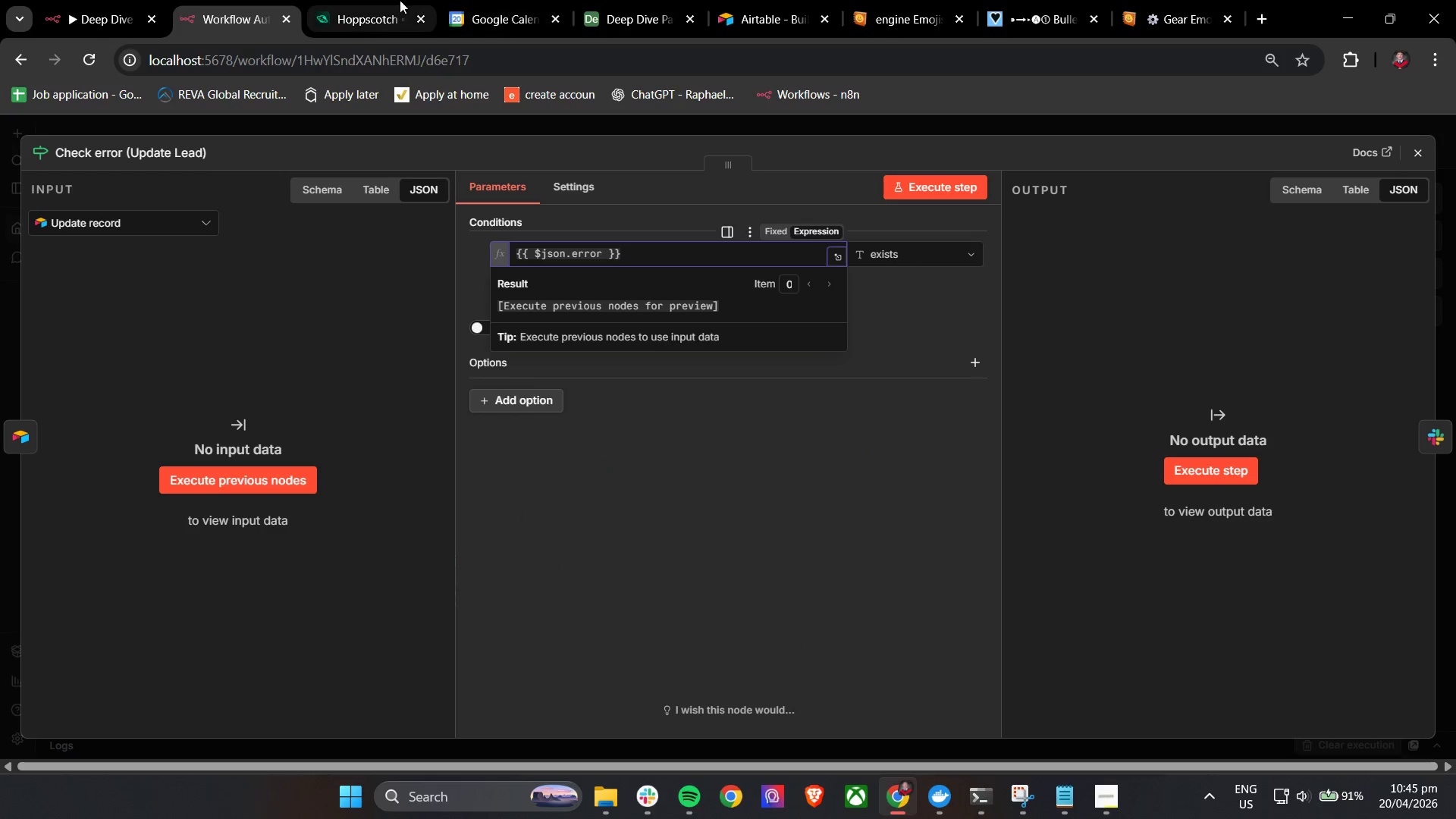 
left_click([1416, 143])
 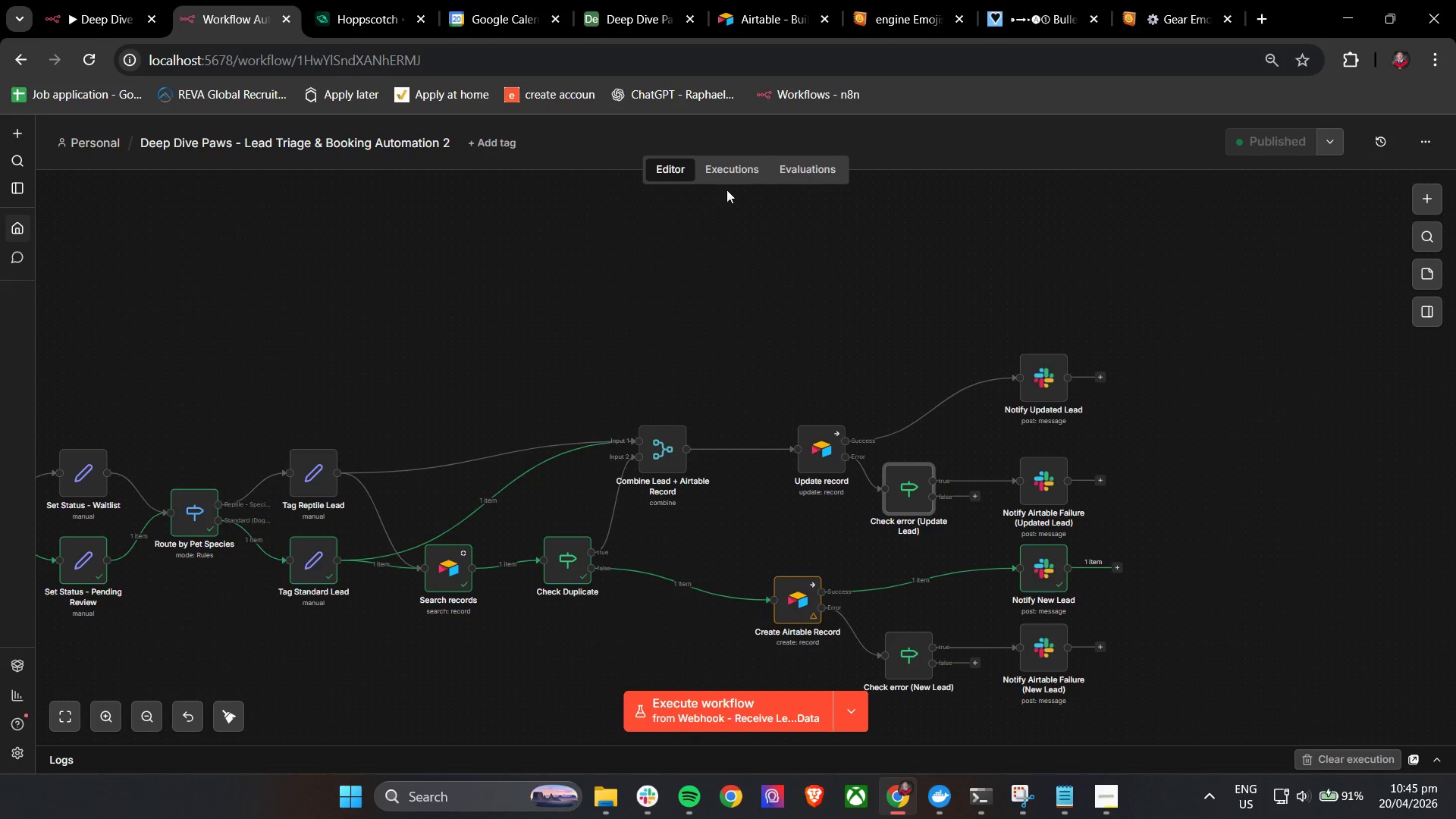 
left_click([723, 170])
 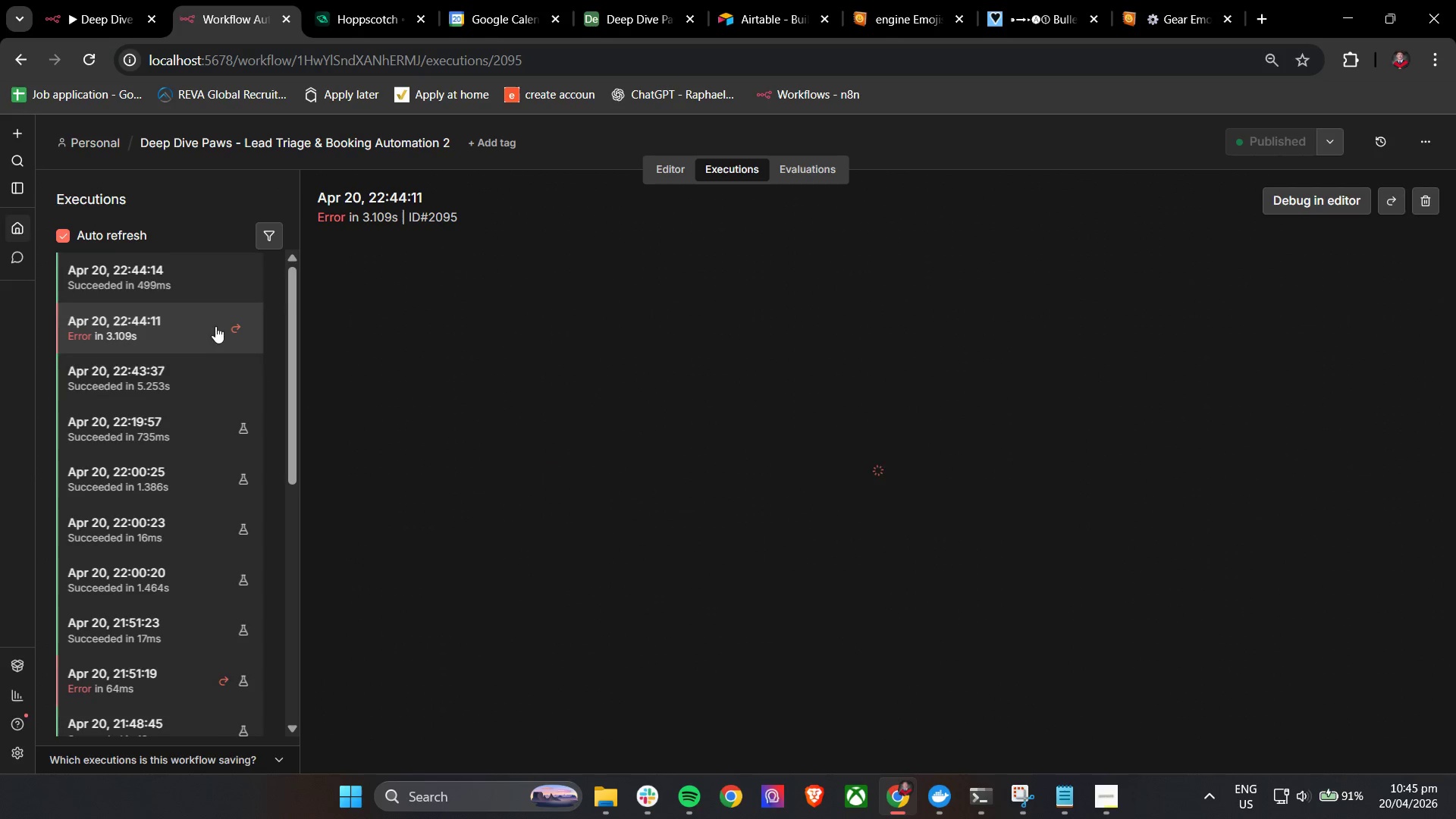 
left_click([164, 280])
 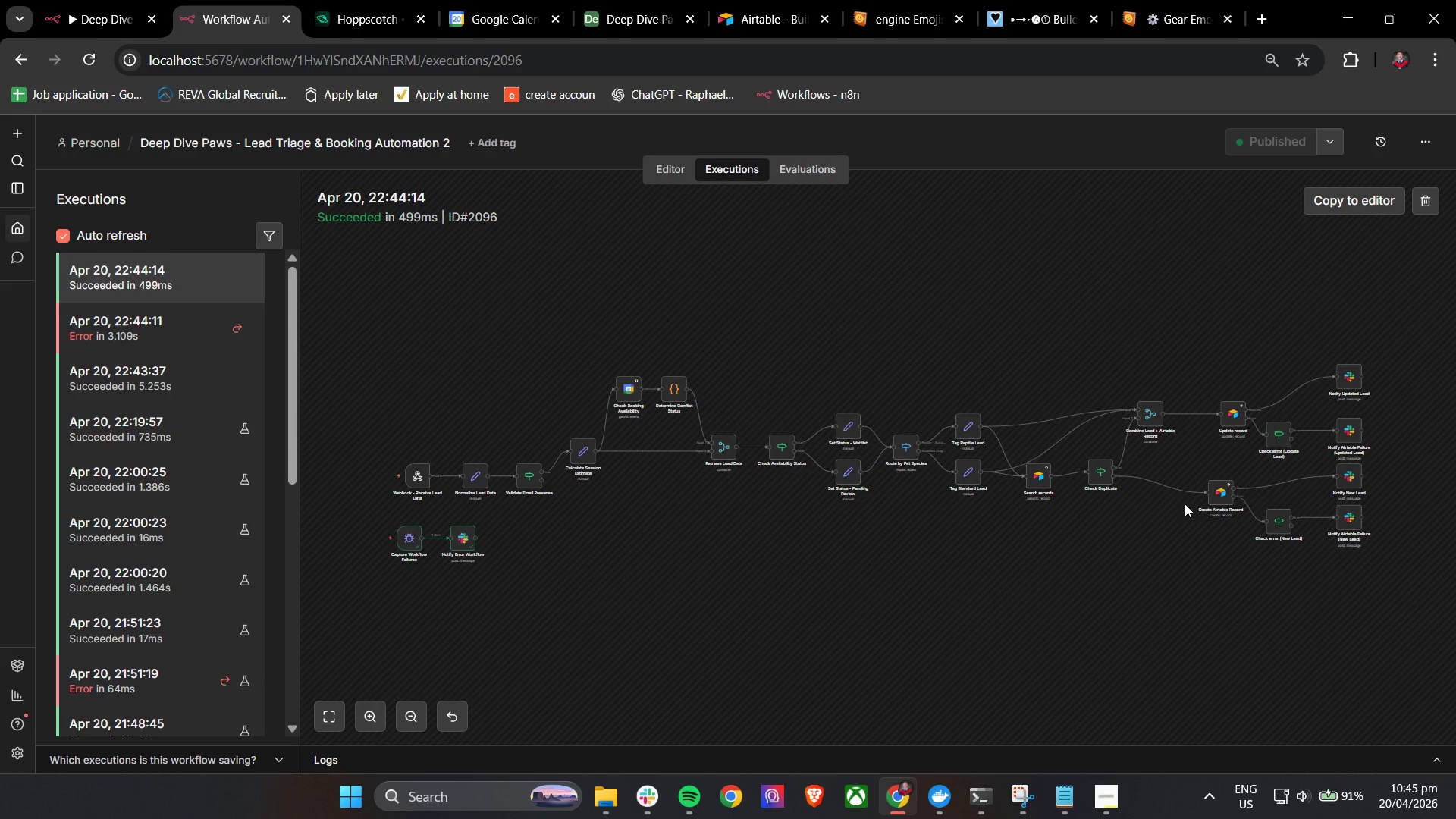 
left_click([114, 322])
 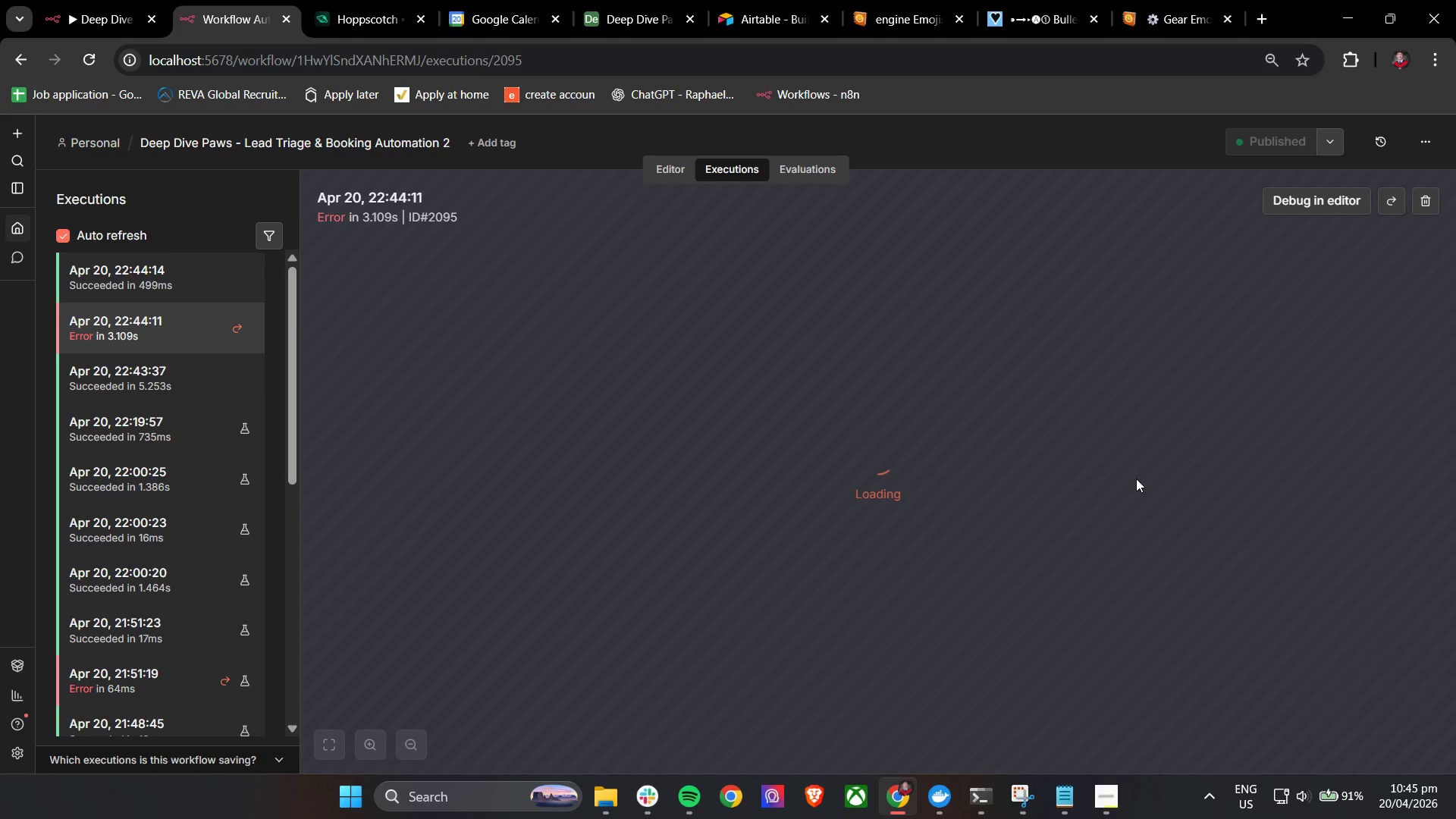 
hold_key(key=ControlLeft, duration=0.95)
left_click_drag(start_coordinate=[1234, 467], to_coordinate=[916, 460])
 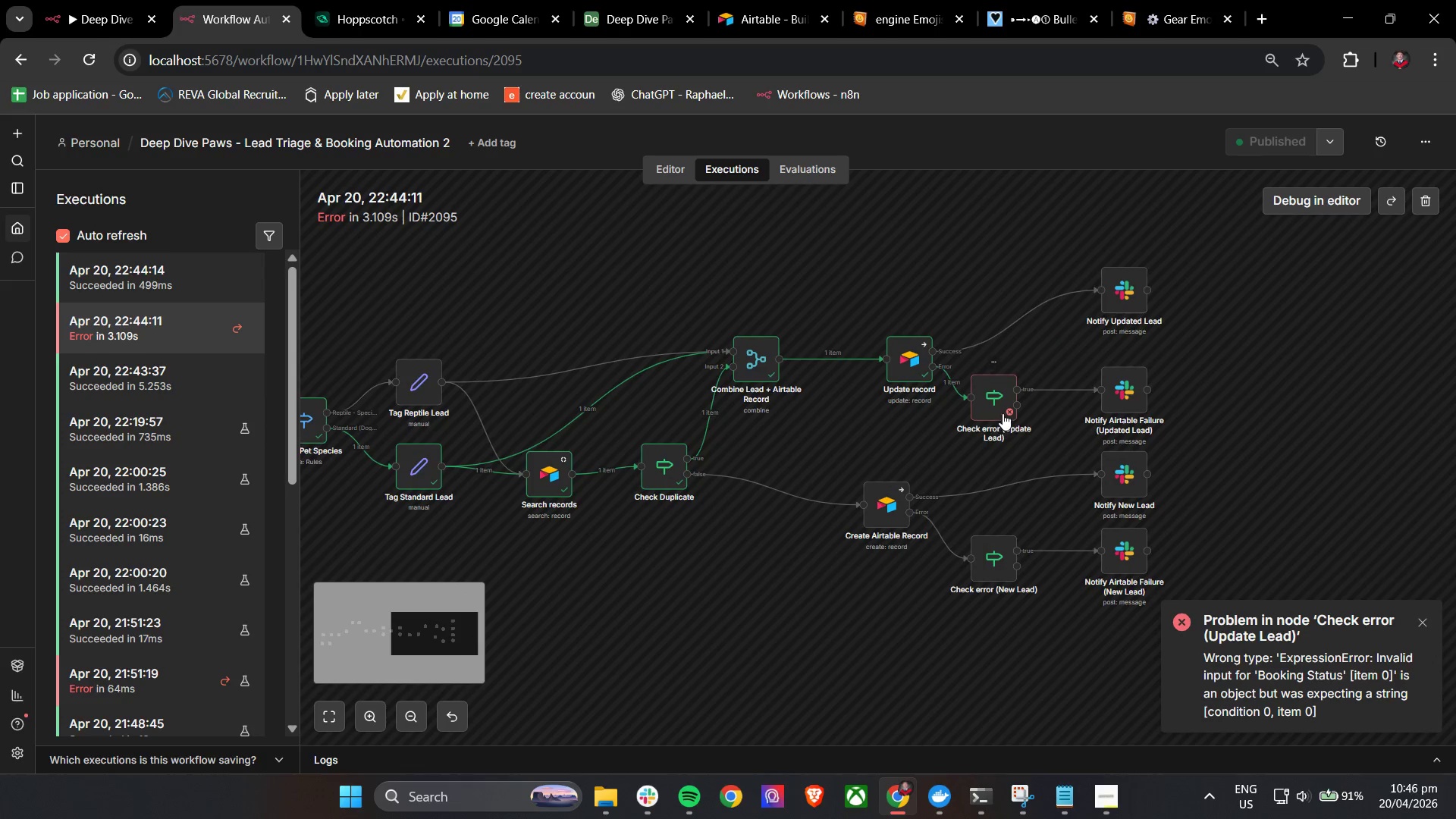 
scroll: coordinate [1240, 471], scroll_direction: up, amount: 4.0
 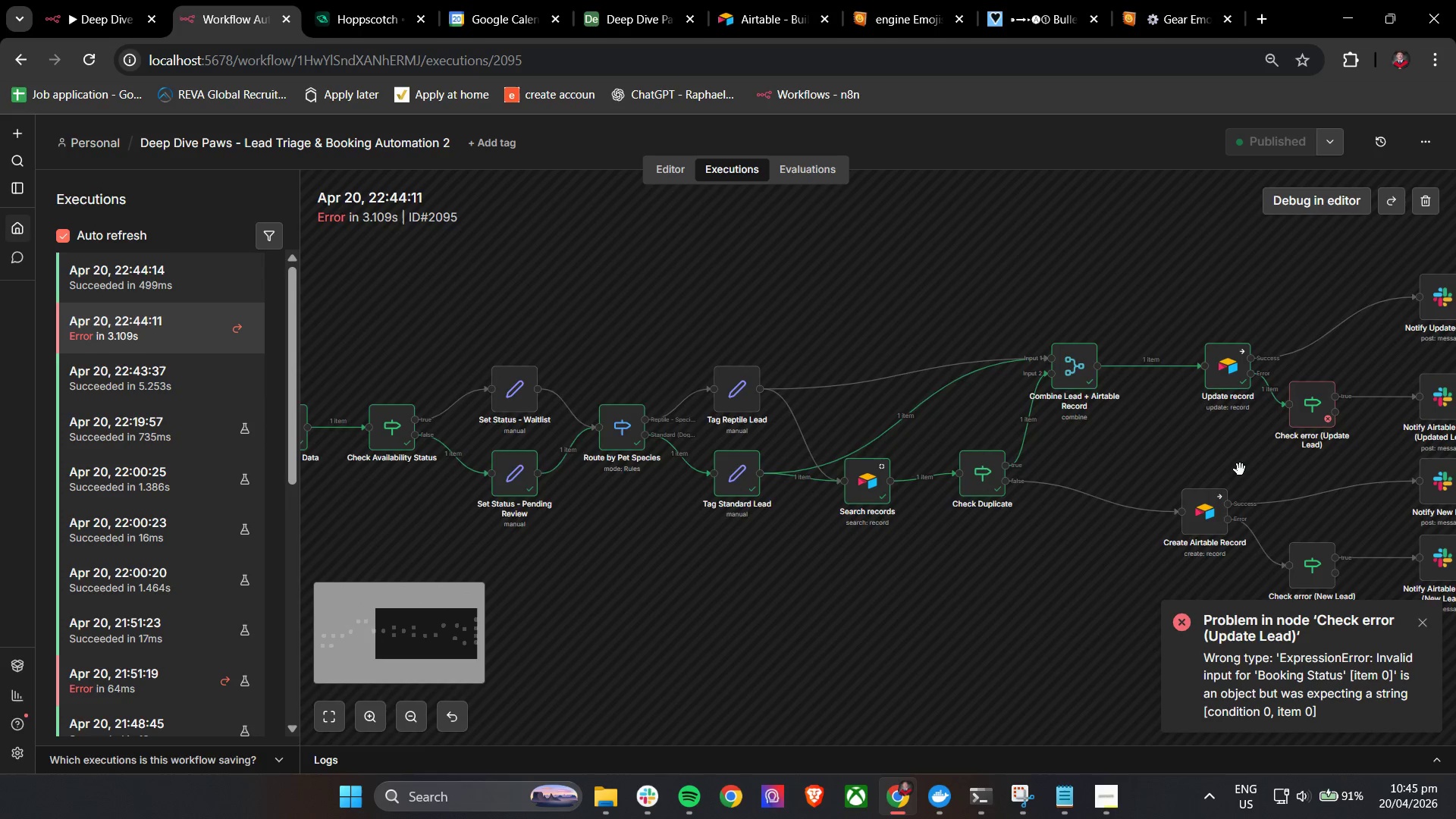 
double_click([1003, 413])
 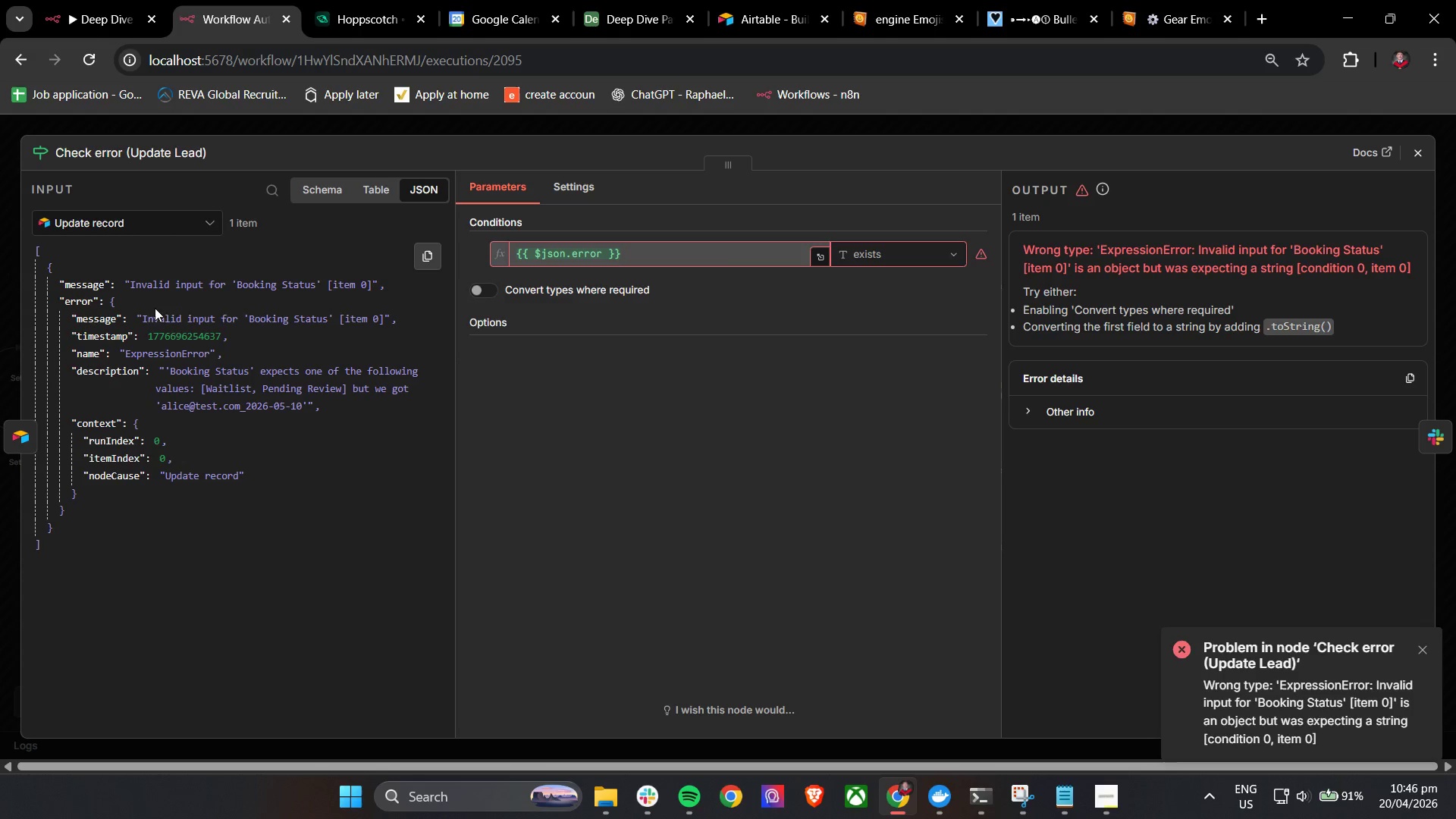 
wait(6.34)
 